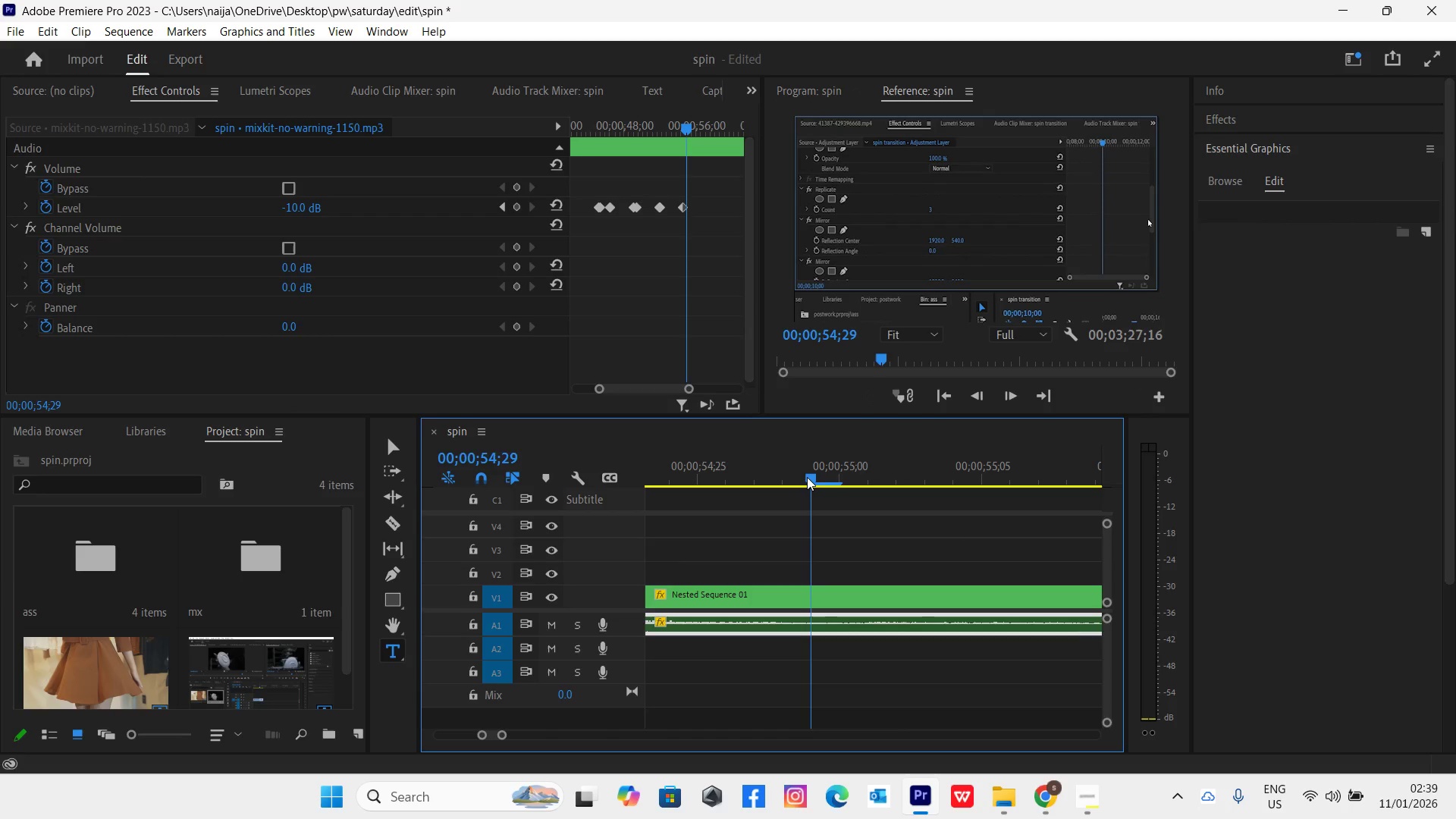 
key(Minus)
 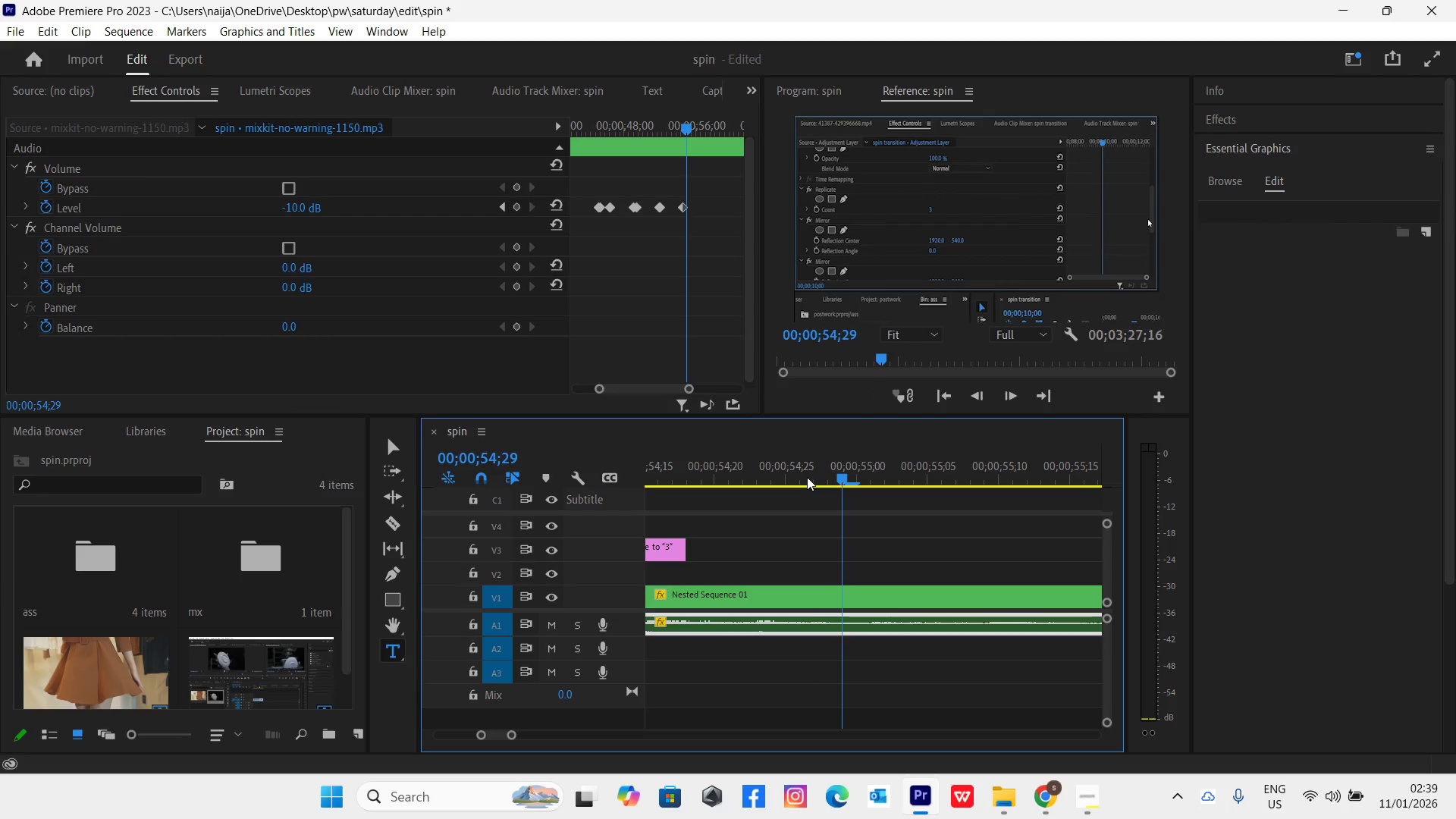 
key(Minus)
 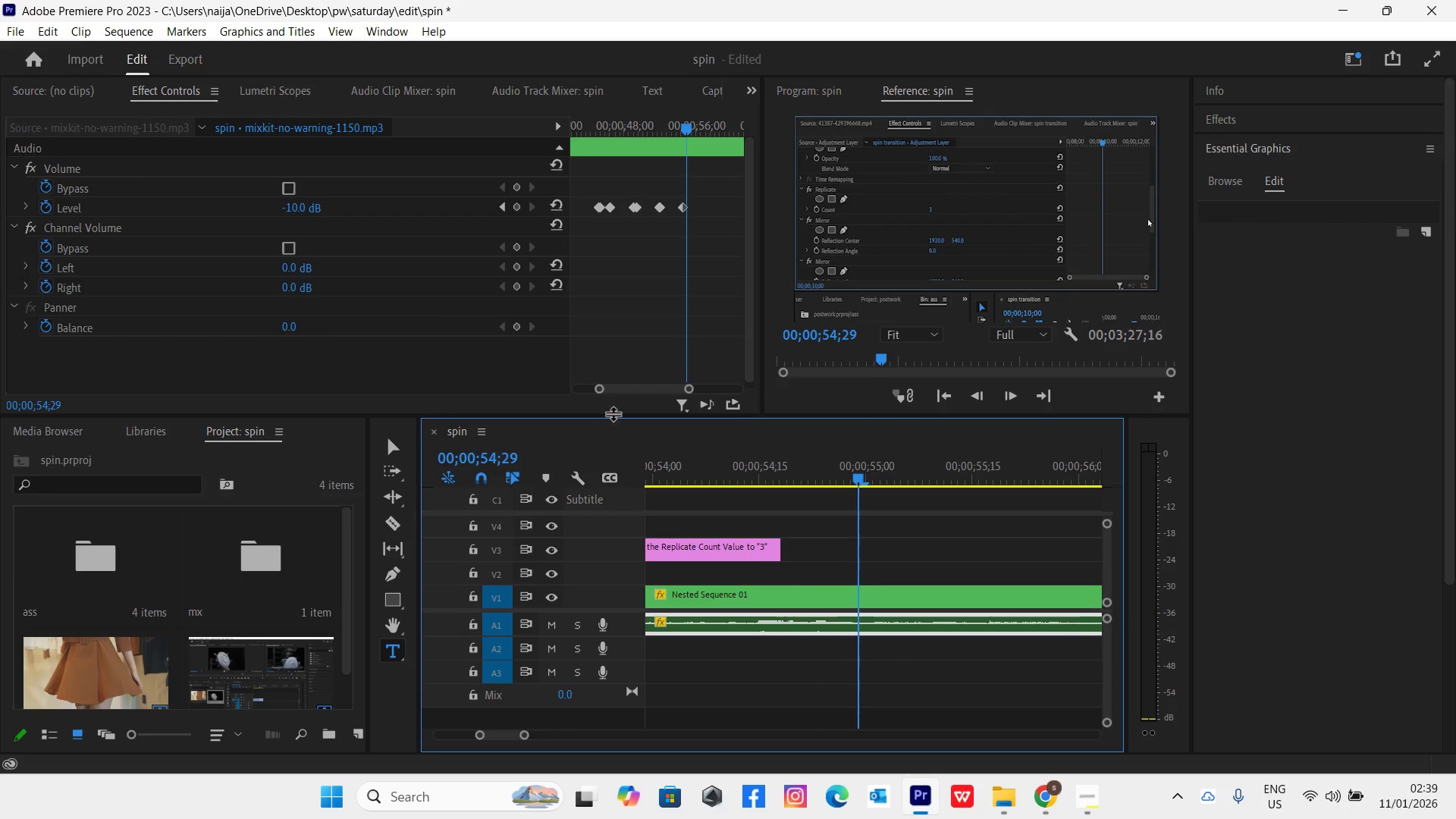 
key(Minus)
 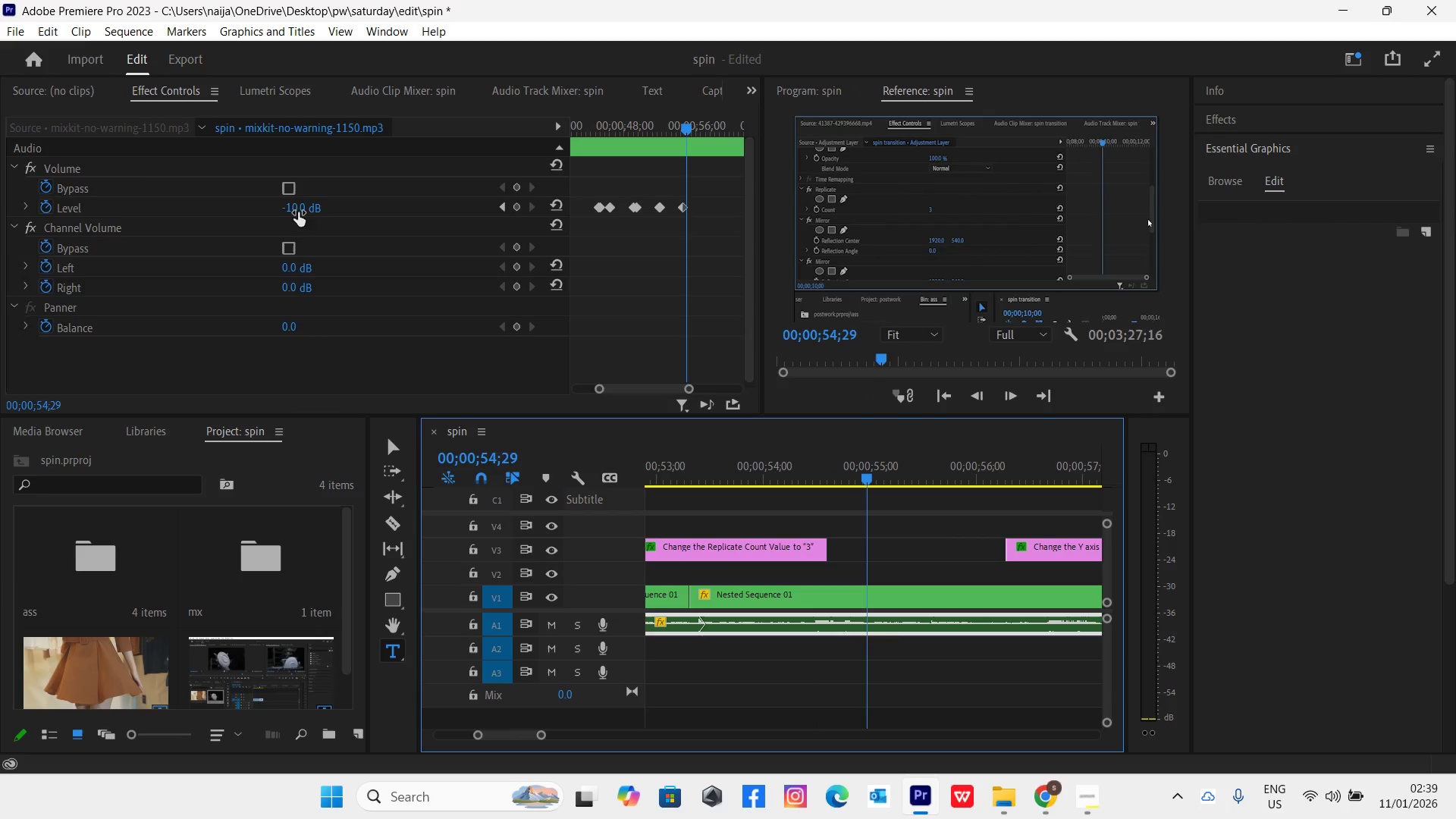 
left_click([290, 209])
 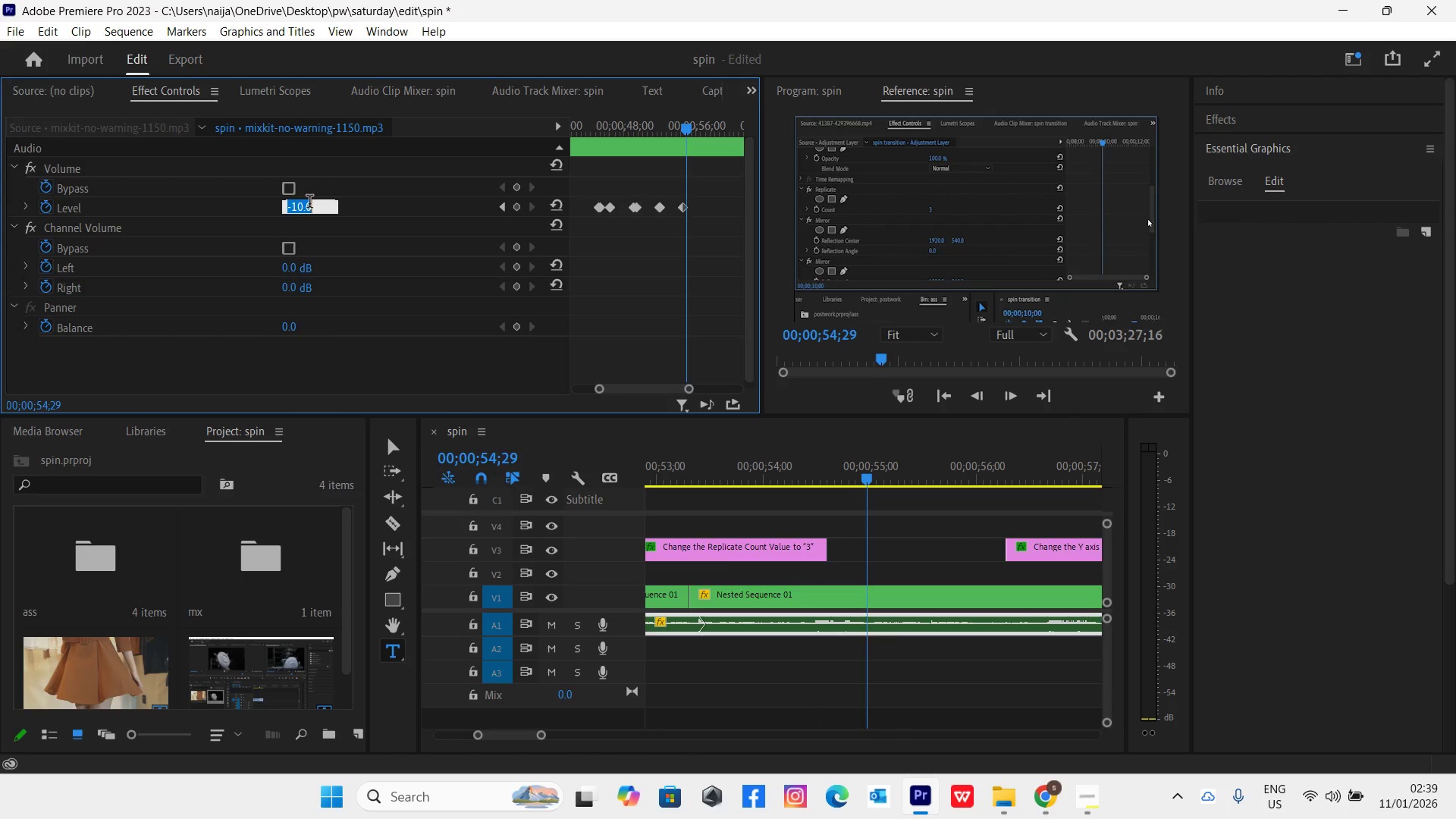 
key(0)
 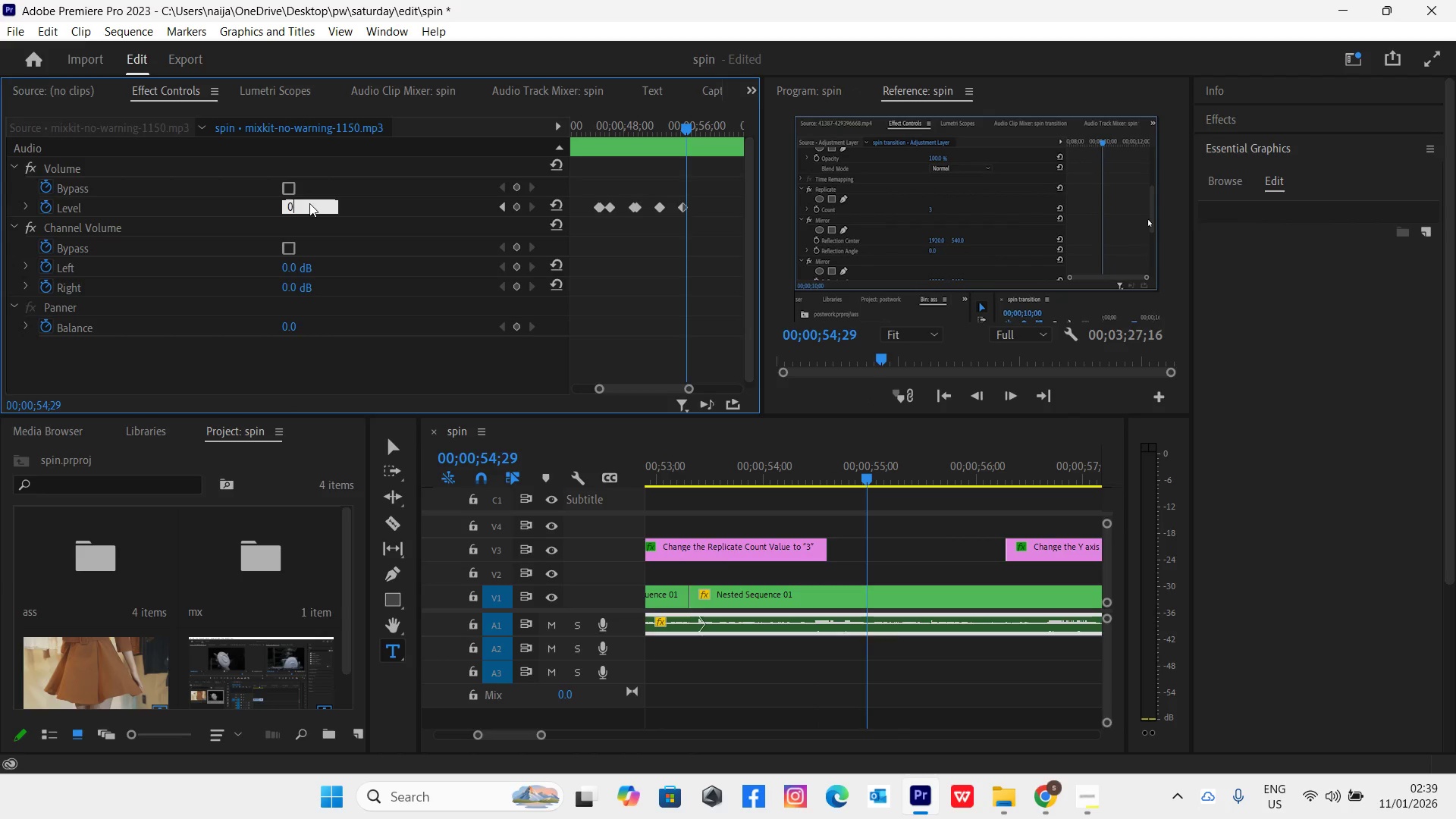 
key(Enter)
 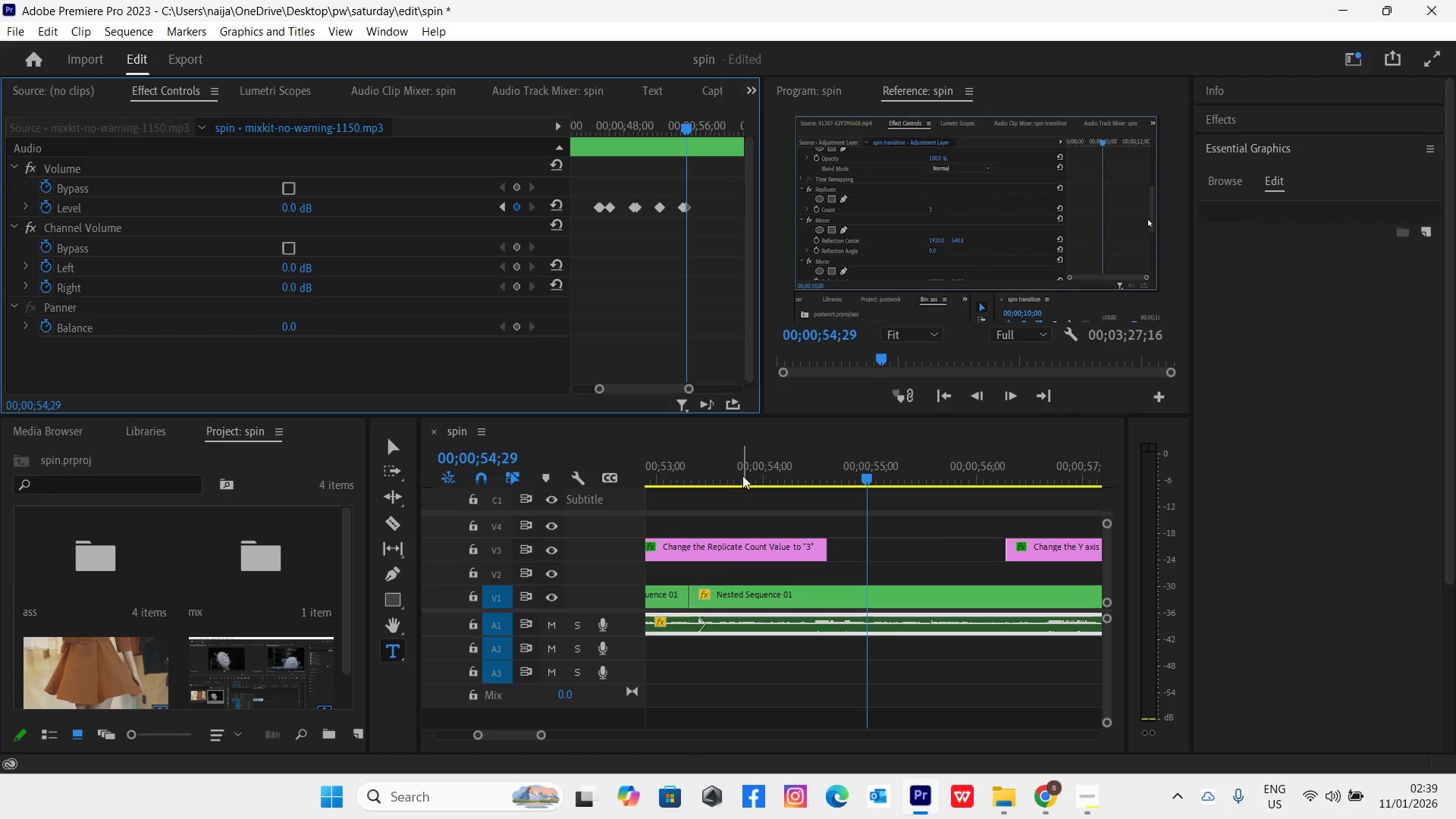 
left_click([753, 480])
 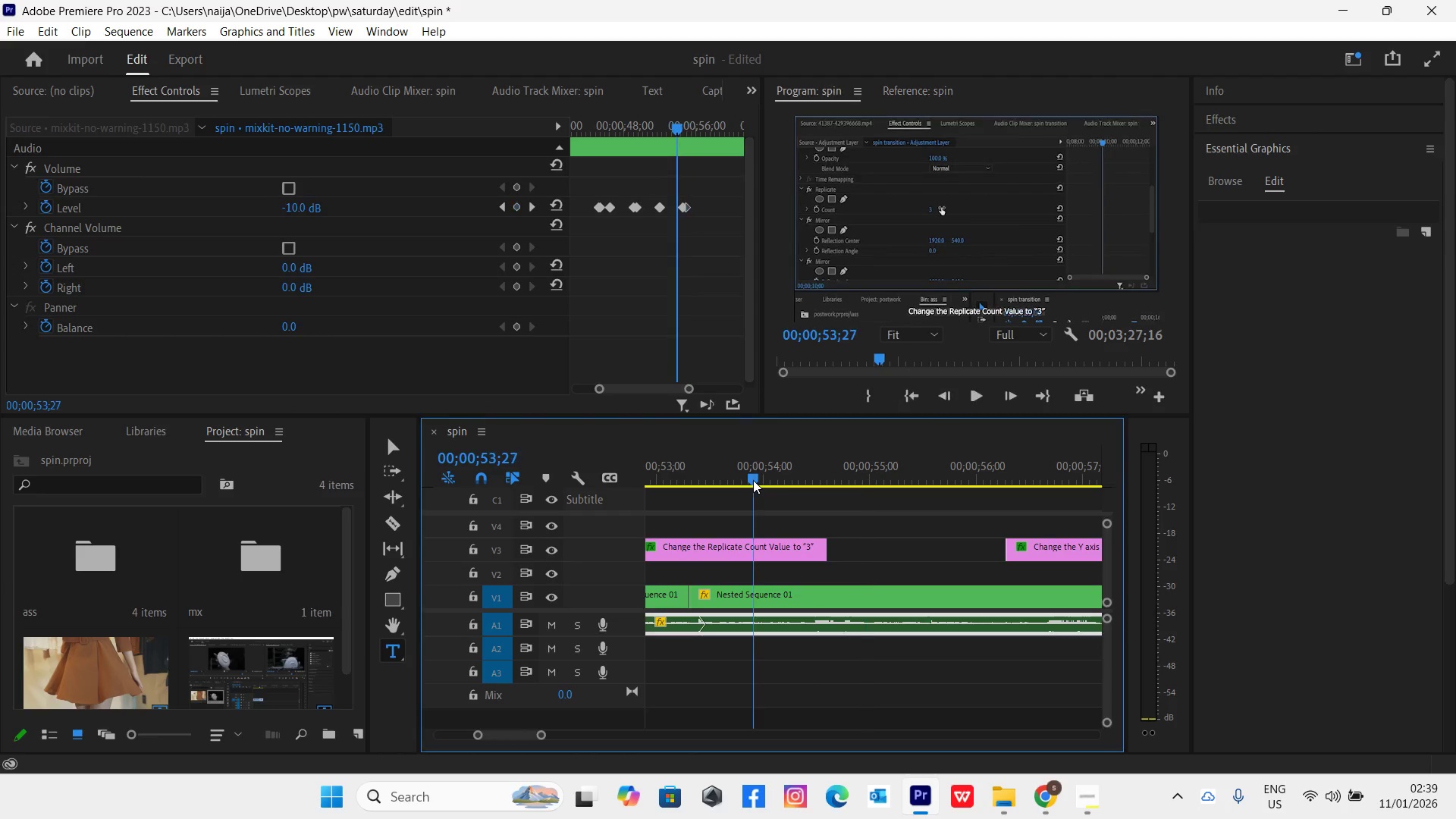 
key(Space)
 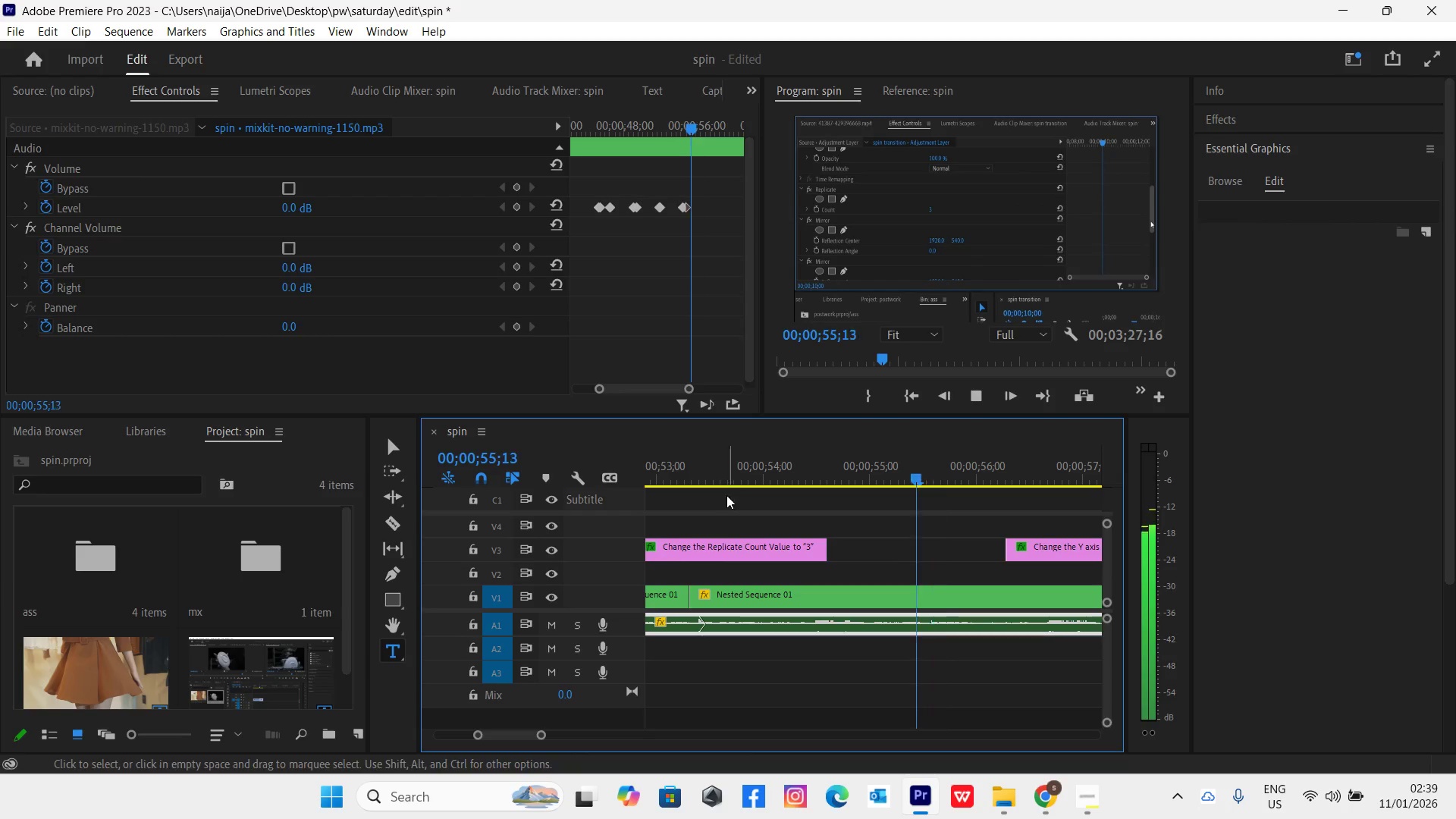 
key(Space)
 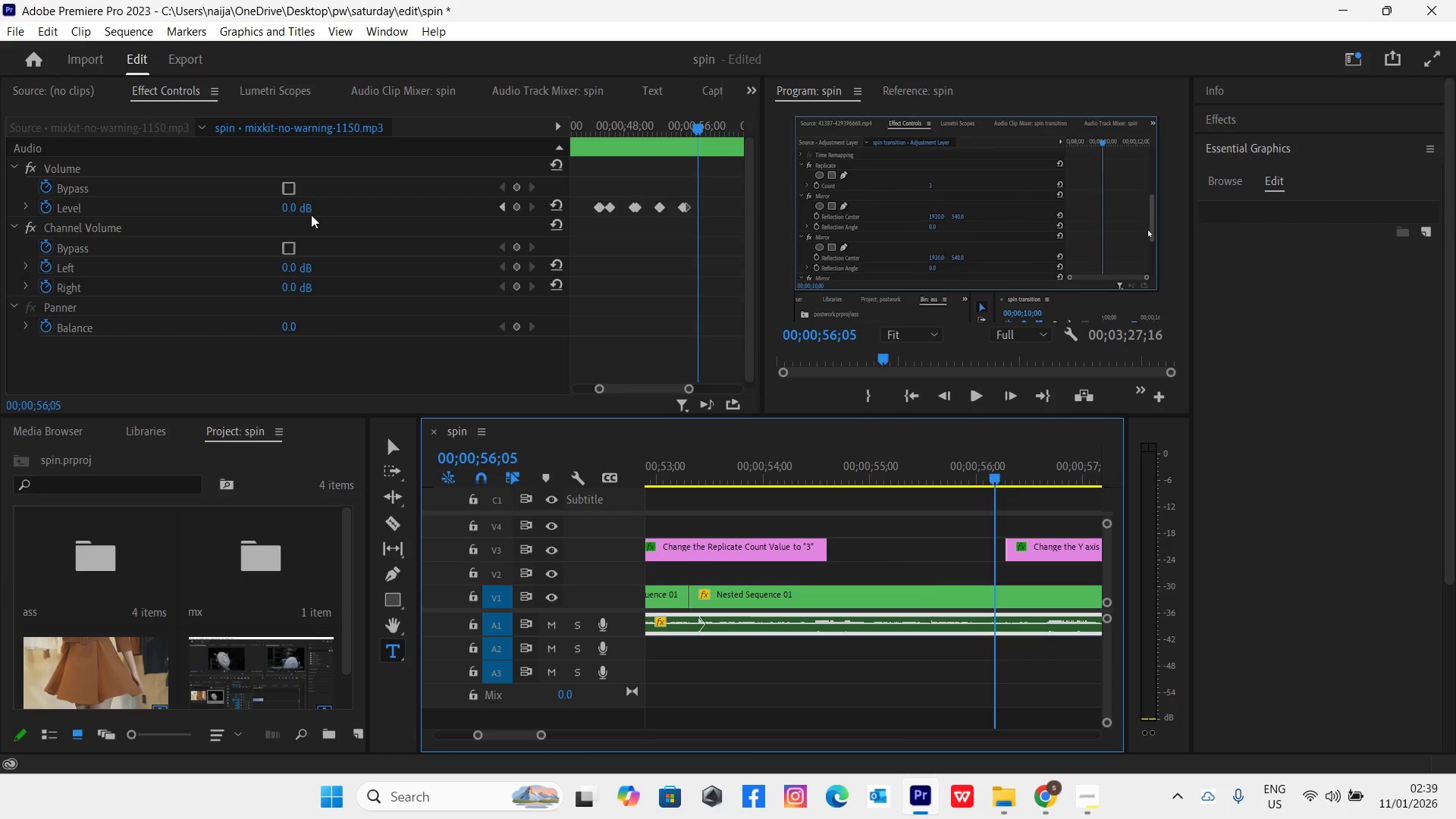 
left_click([289, 209])
 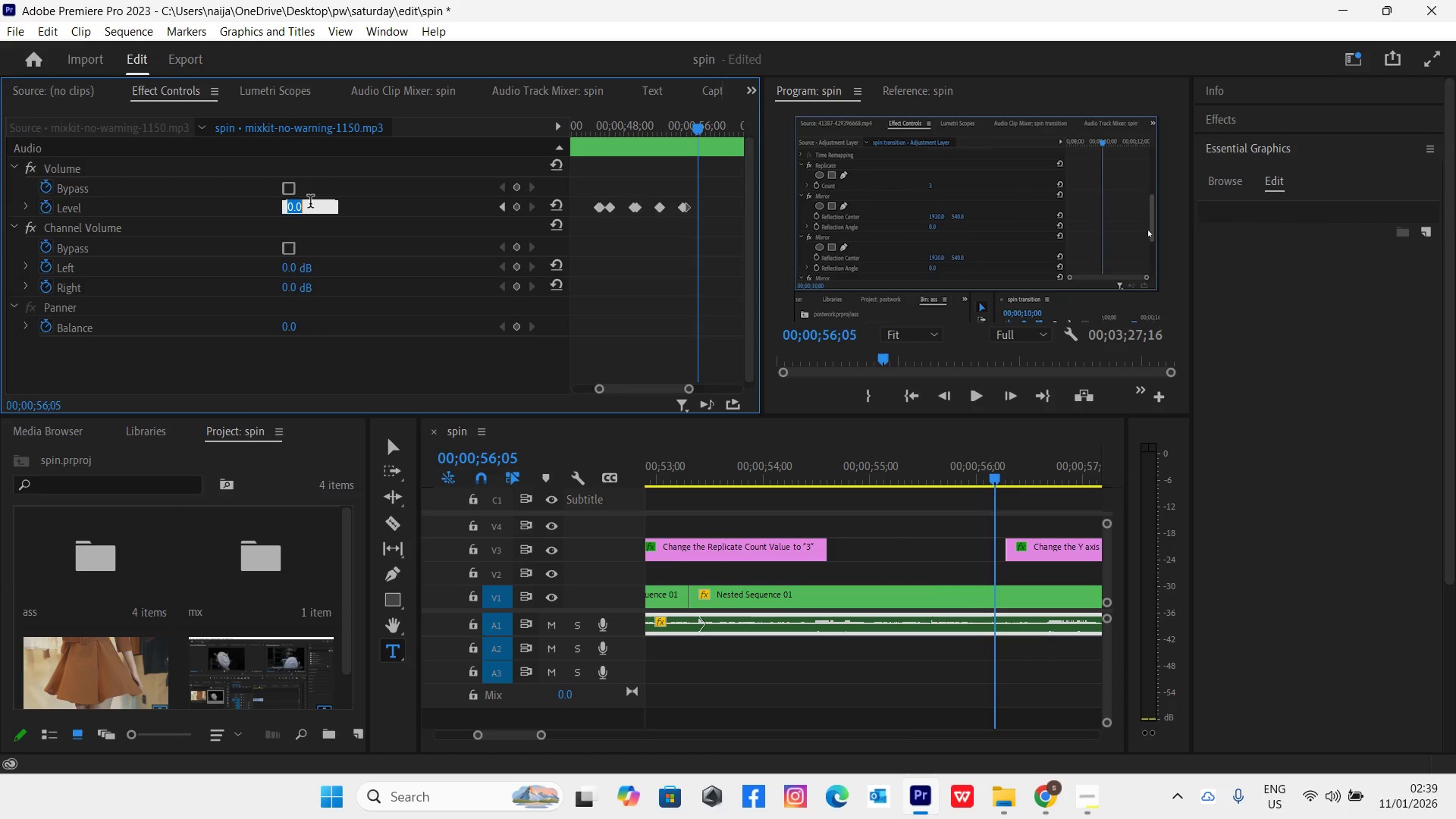 
key(0)
 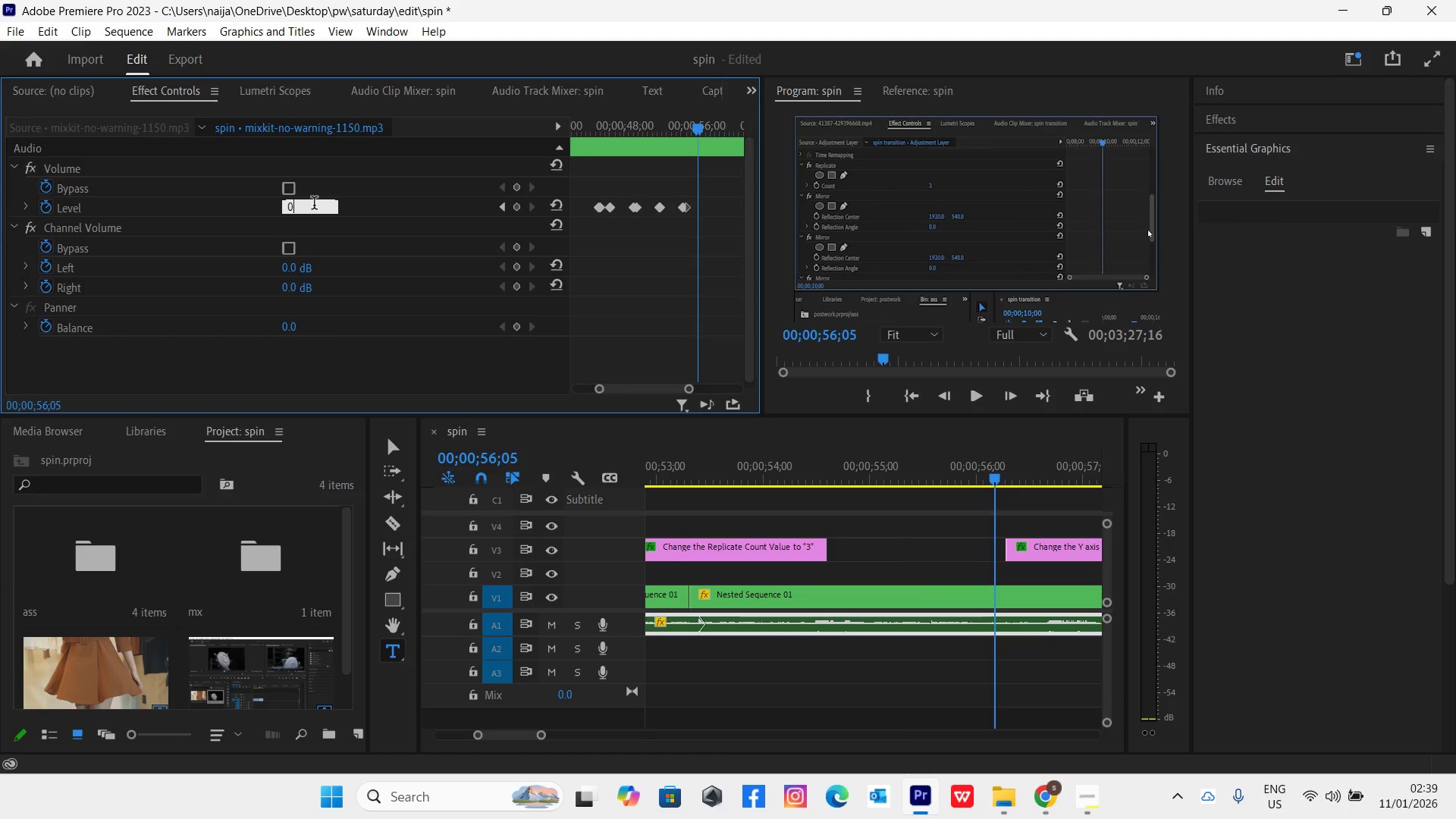 
key(Enter)
 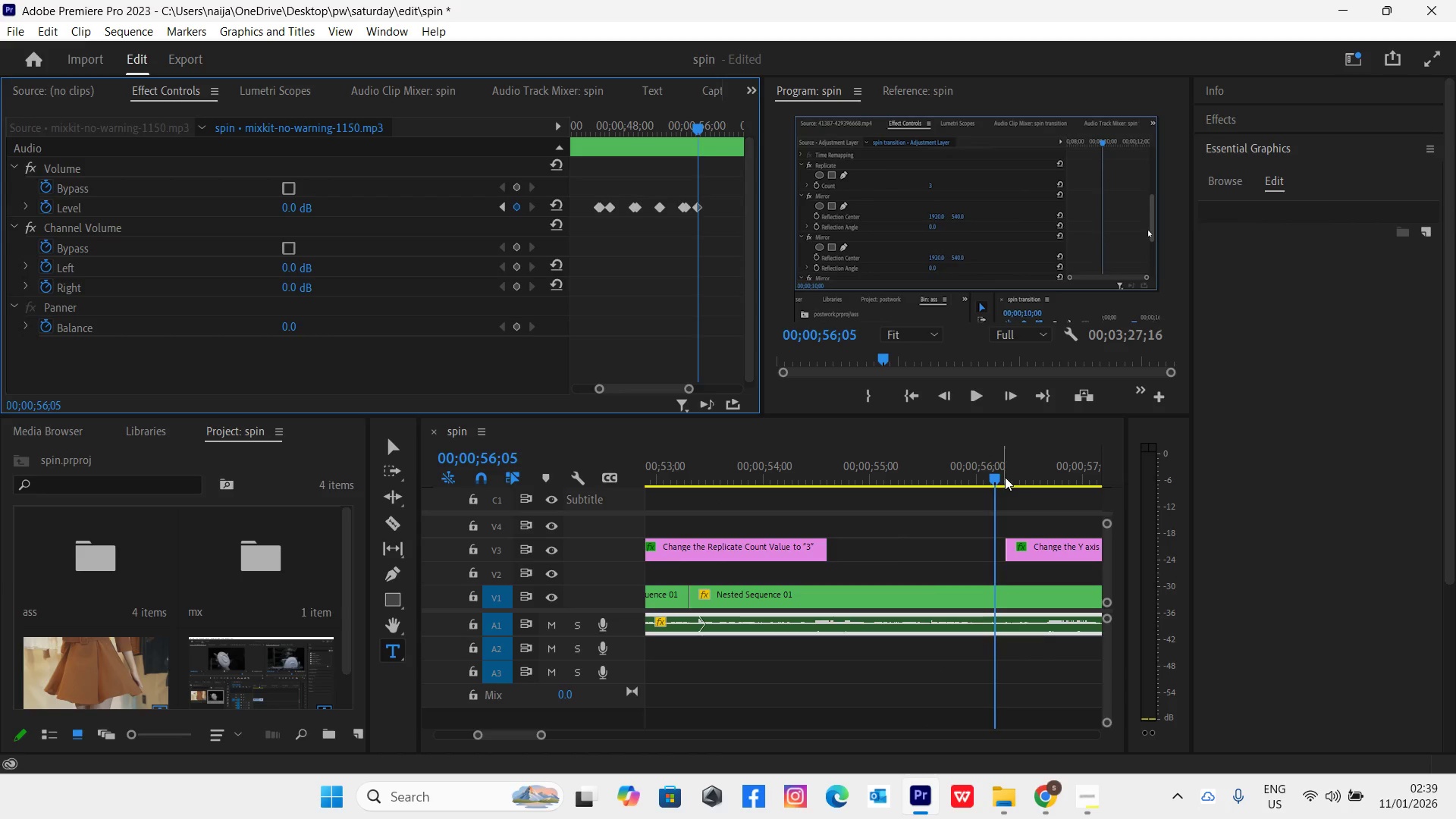 
left_click([1008, 479])
 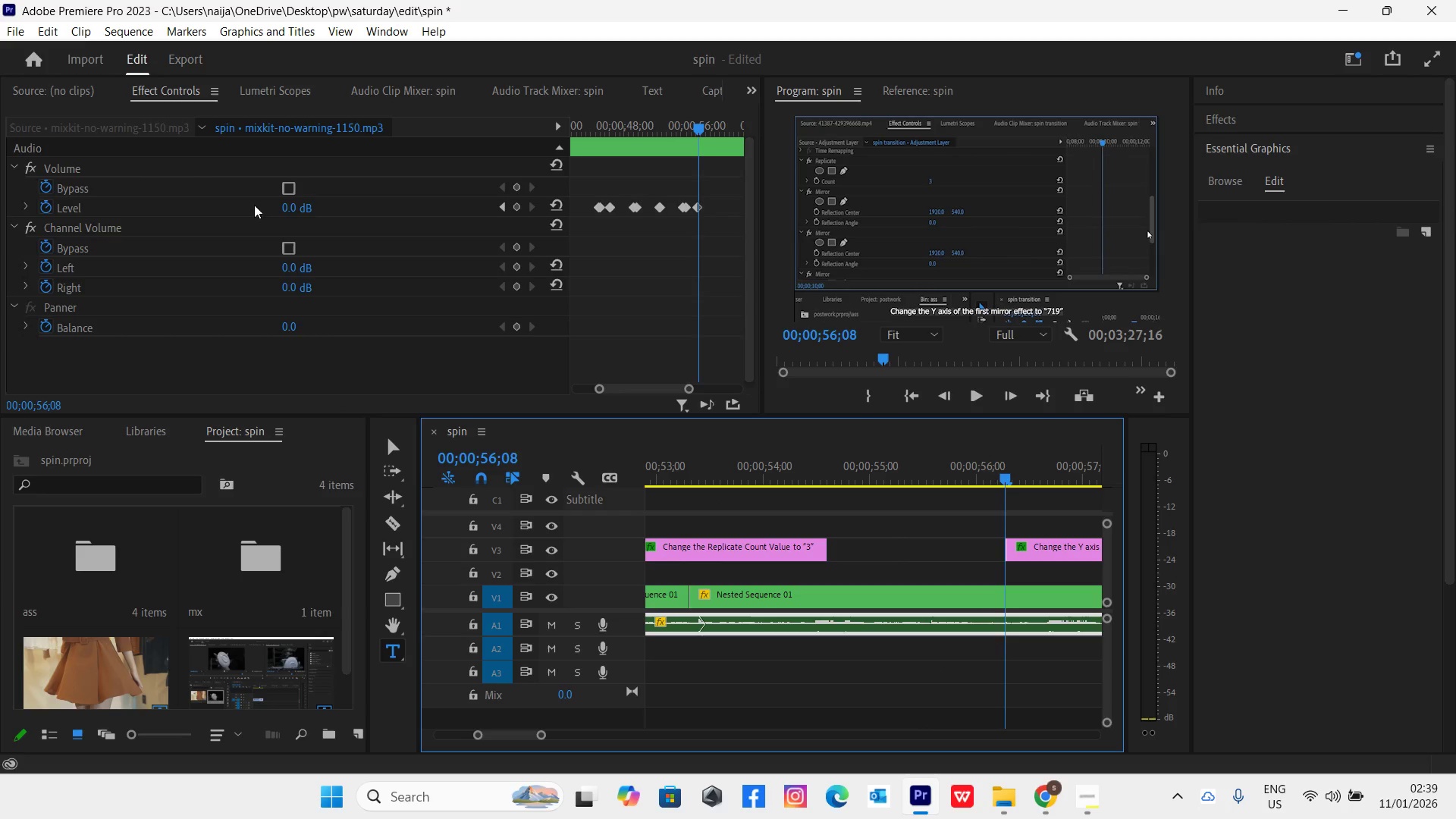 
left_click([287, 209])
 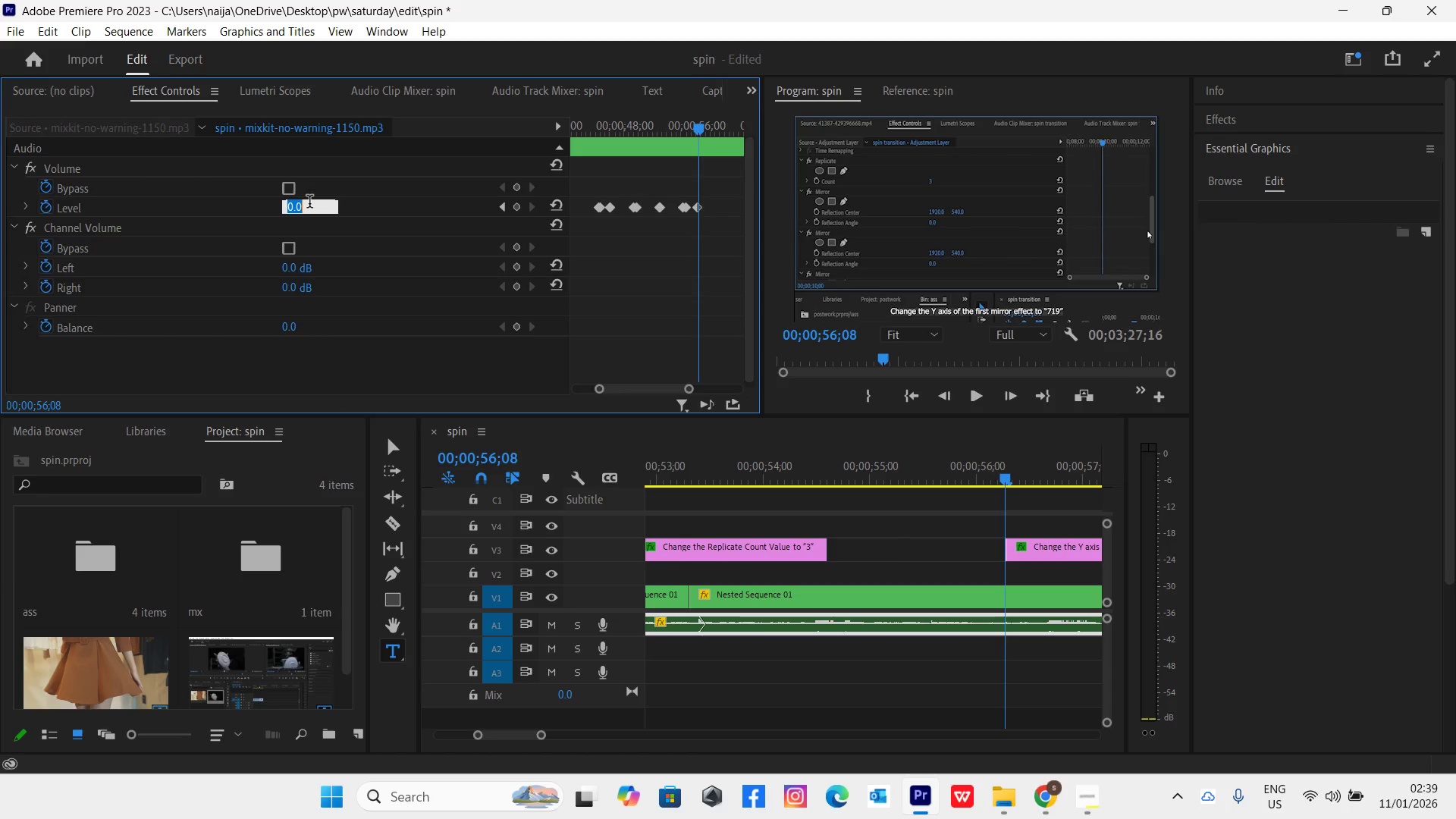 
type(-10)
 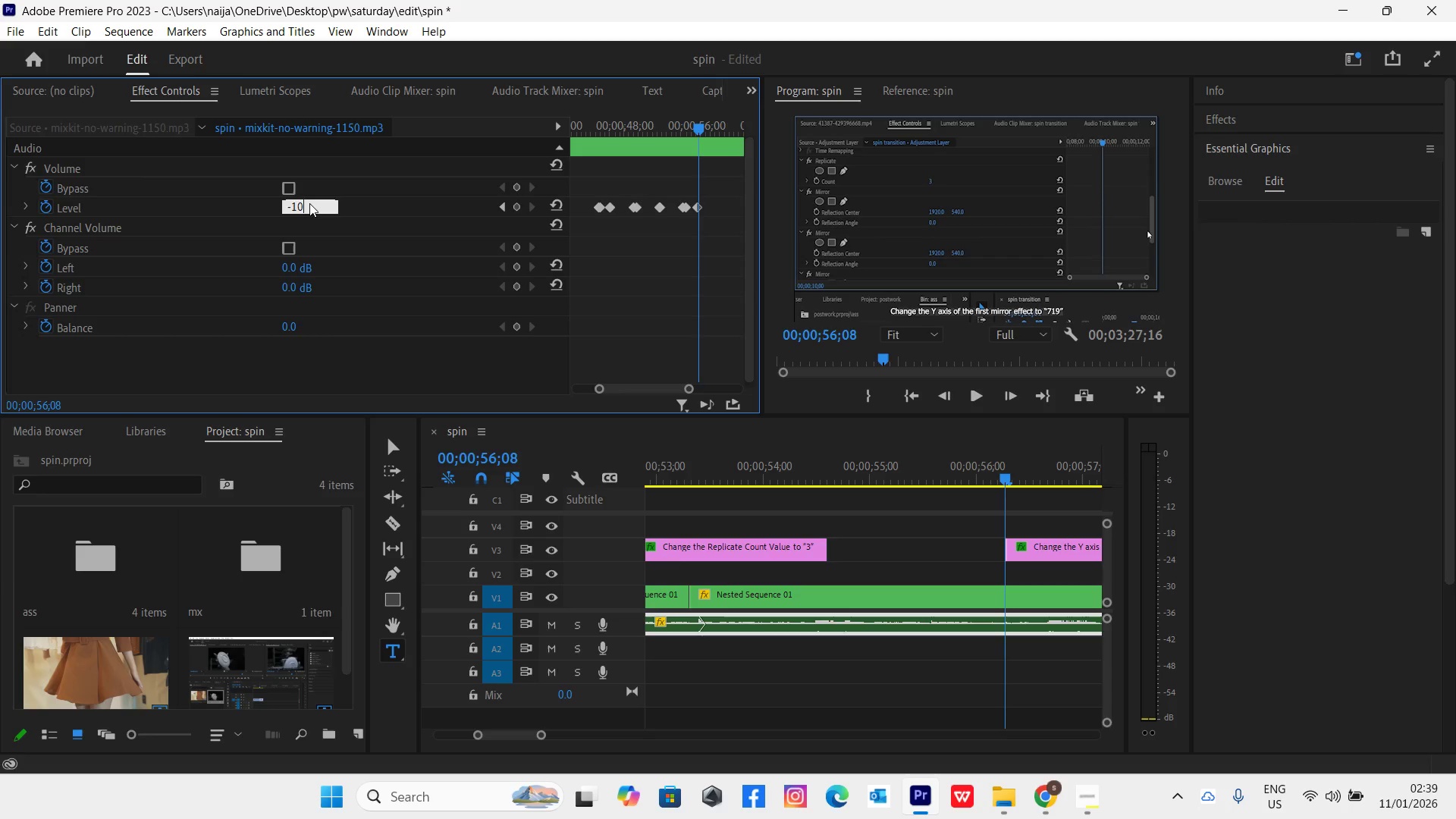 
key(Enter)
 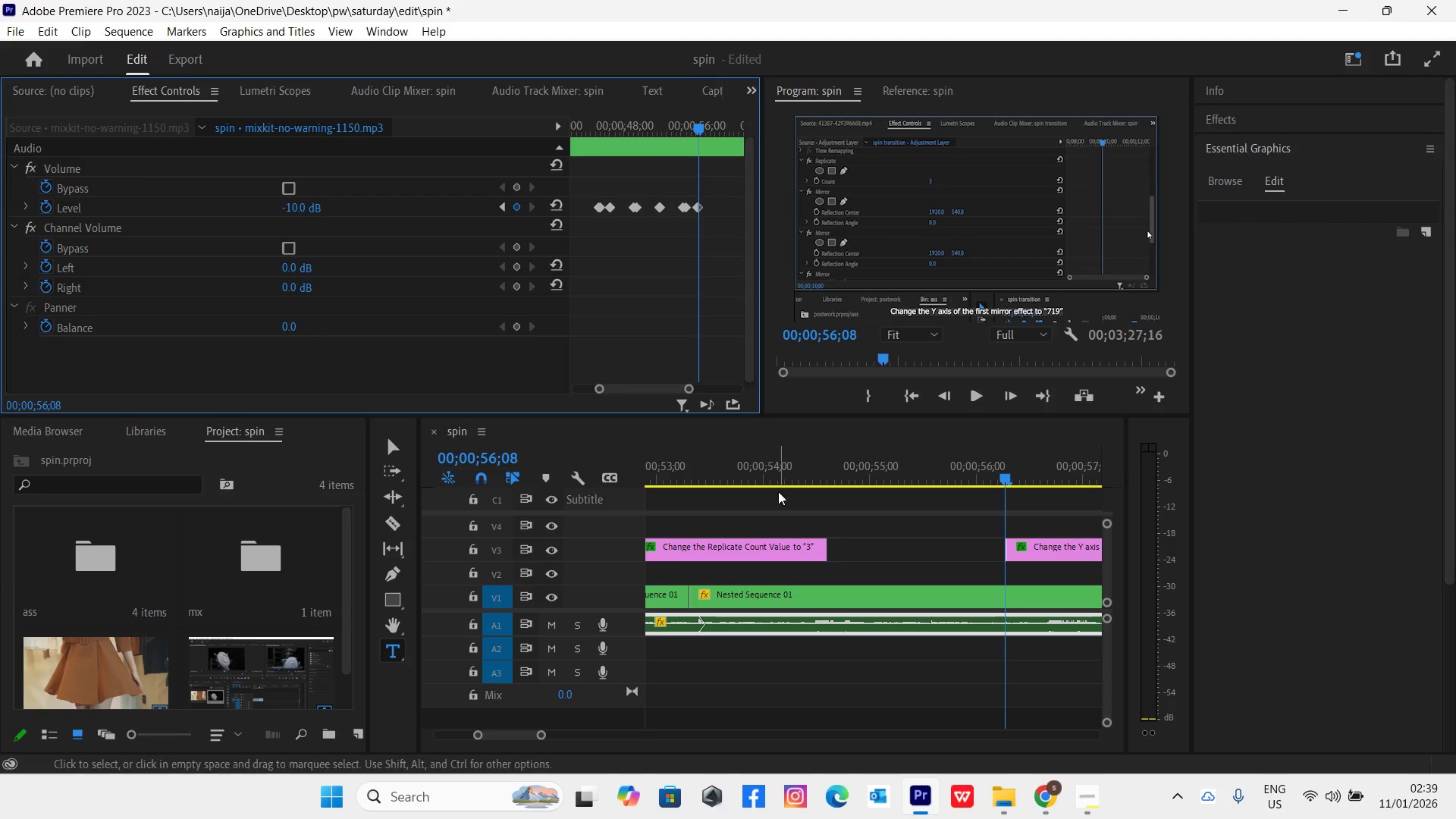 
left_click([777, 466])
 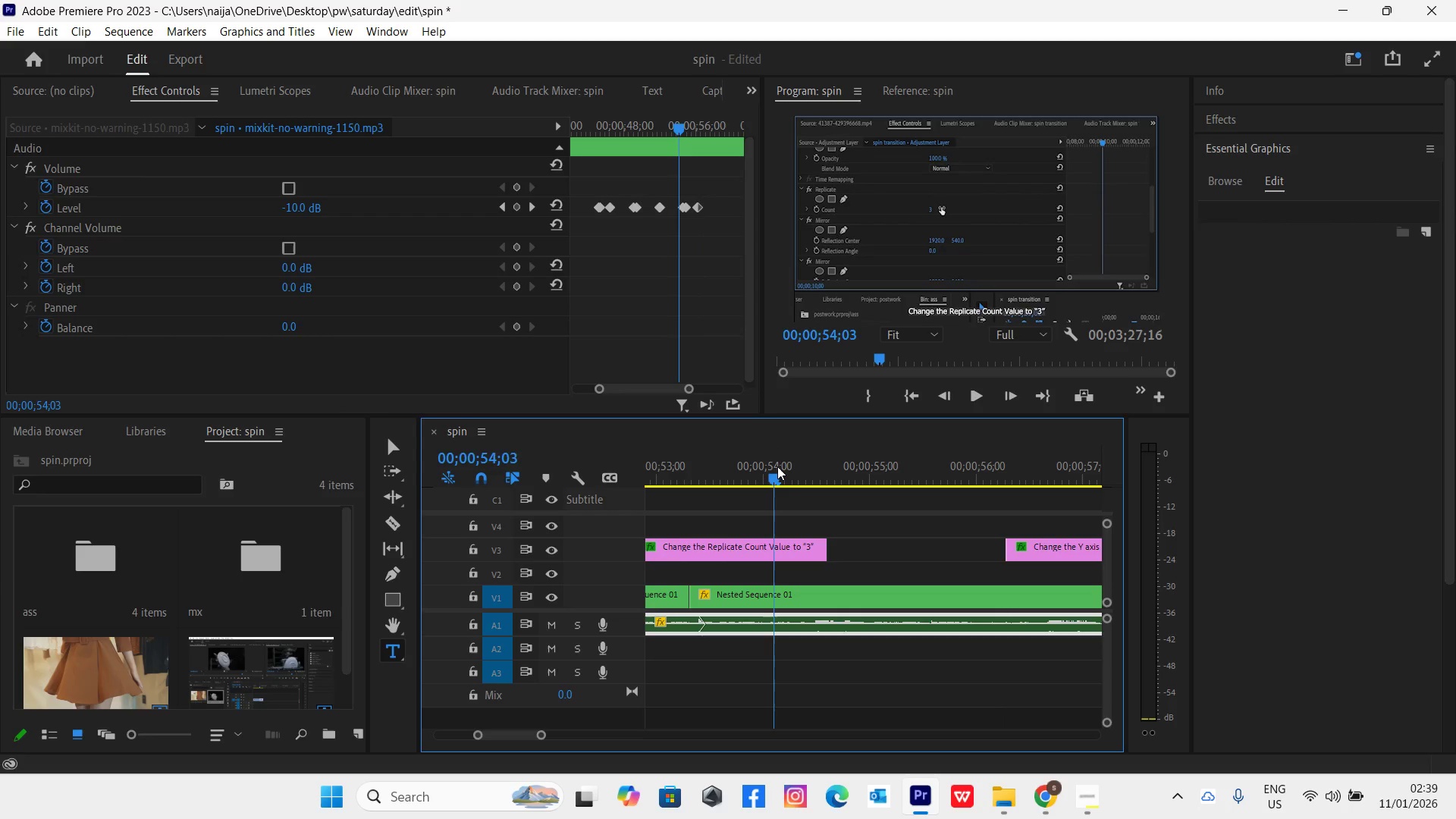 
key(Space)
 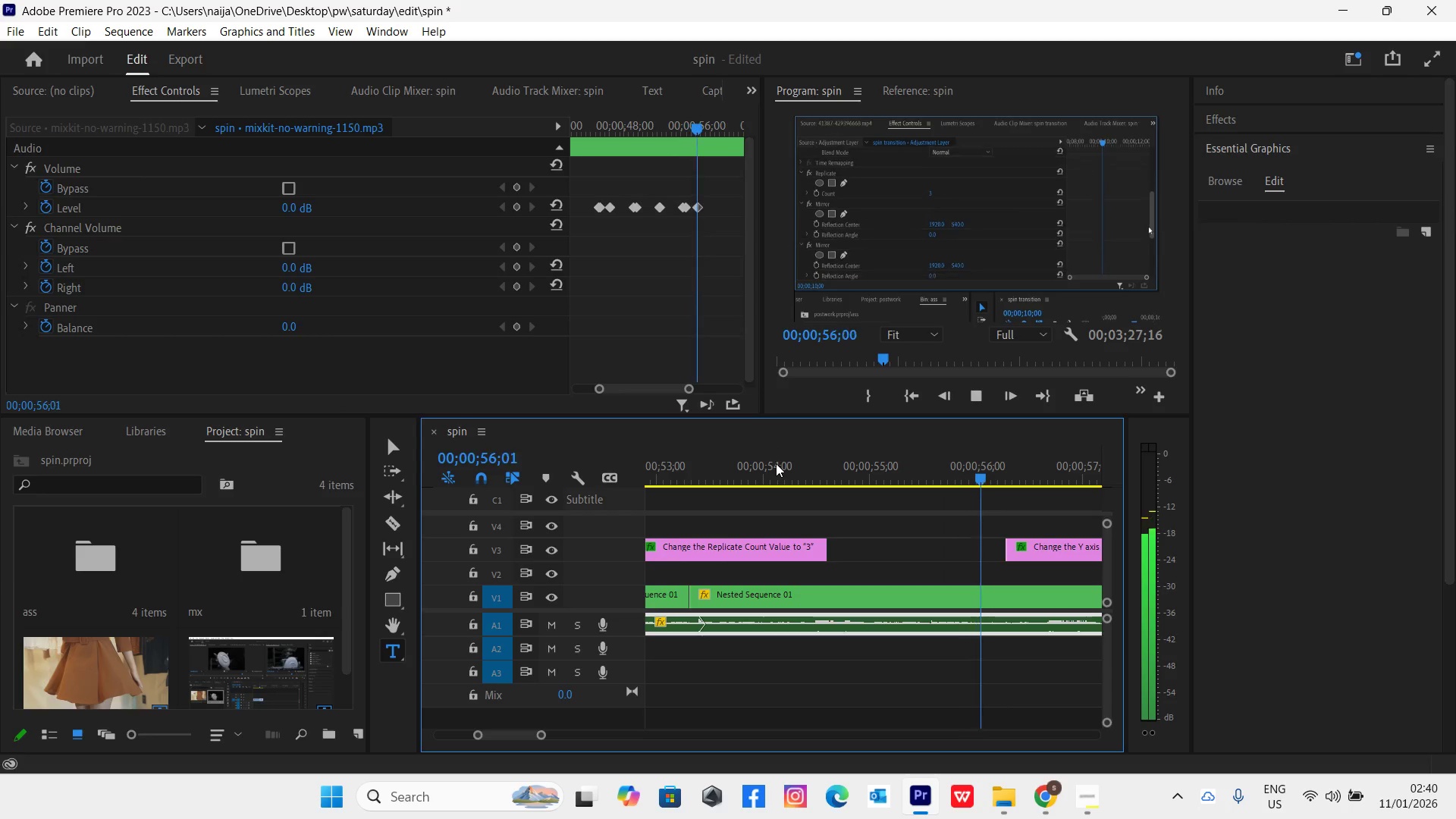 
key(Space)
 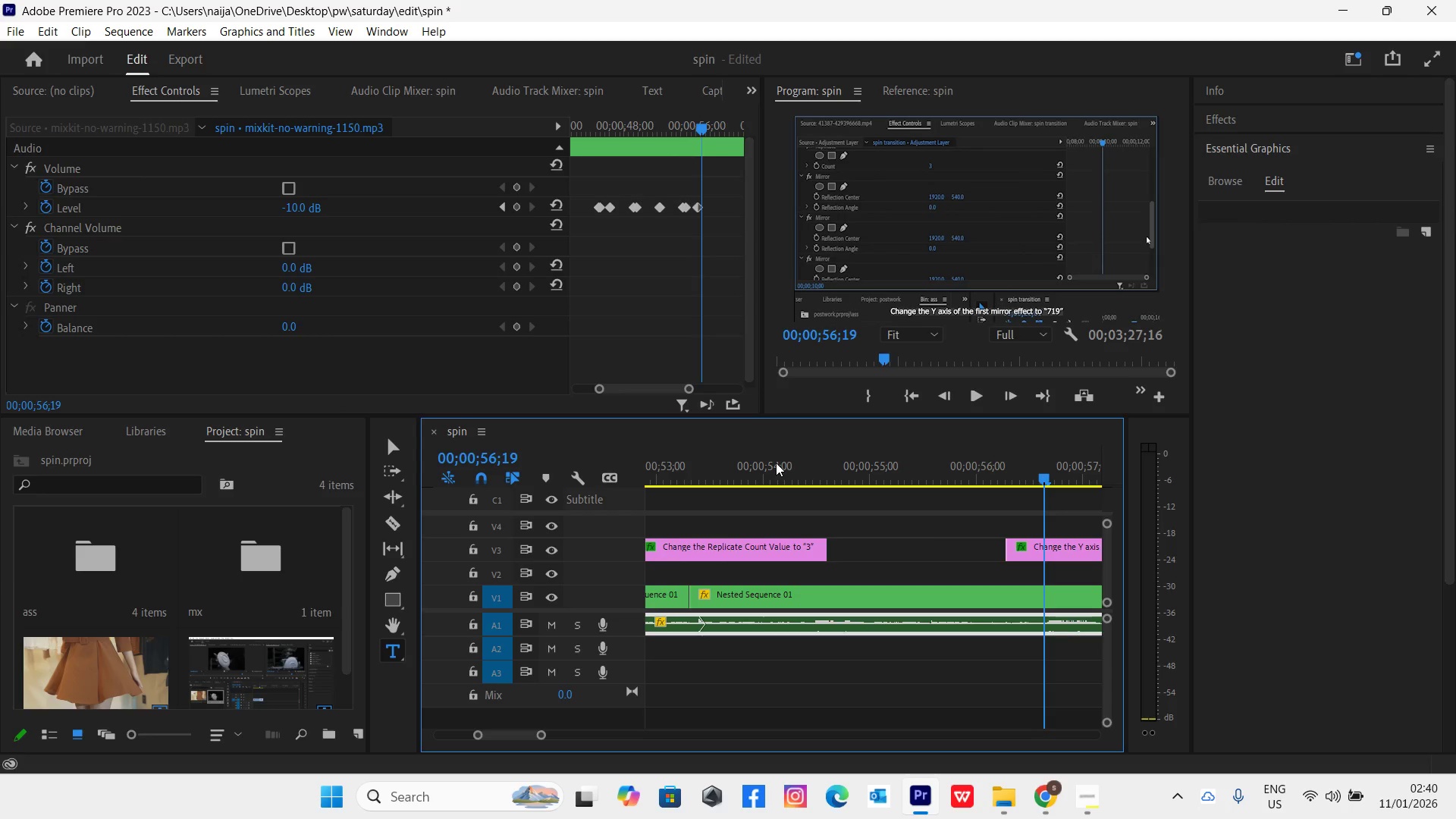 
key(Minus)
 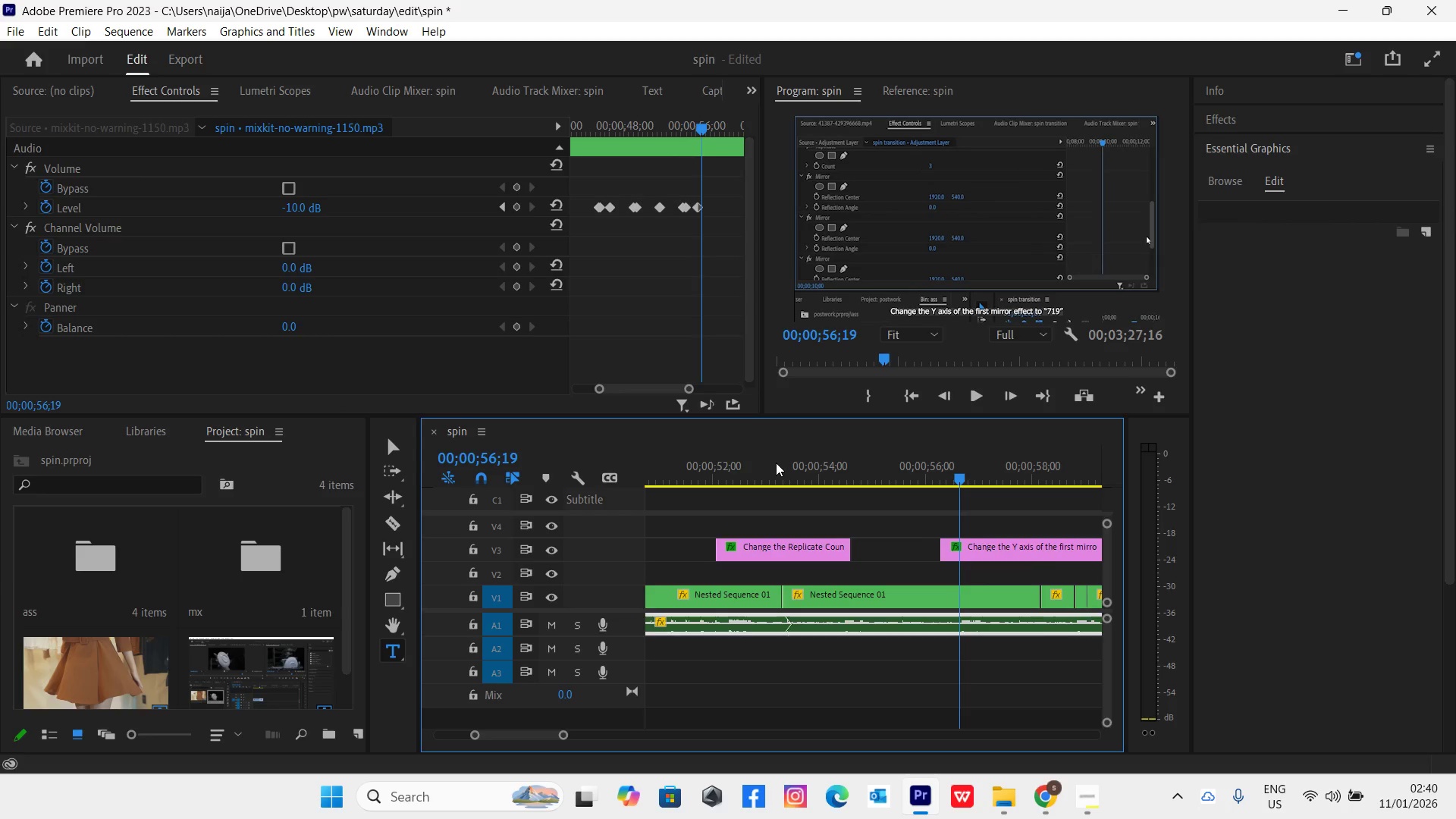 
key(Minus)
 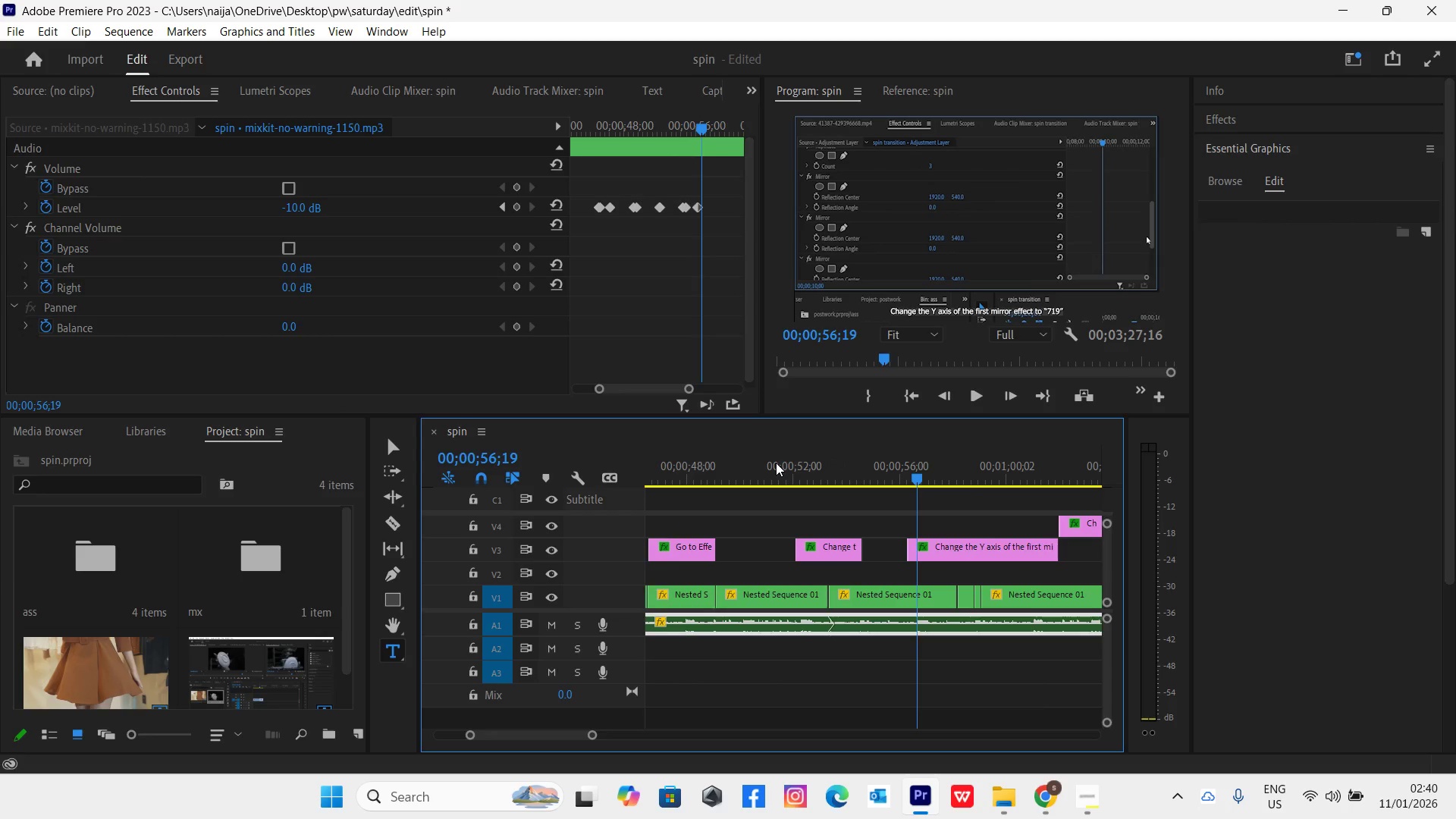 
key(Minus)
 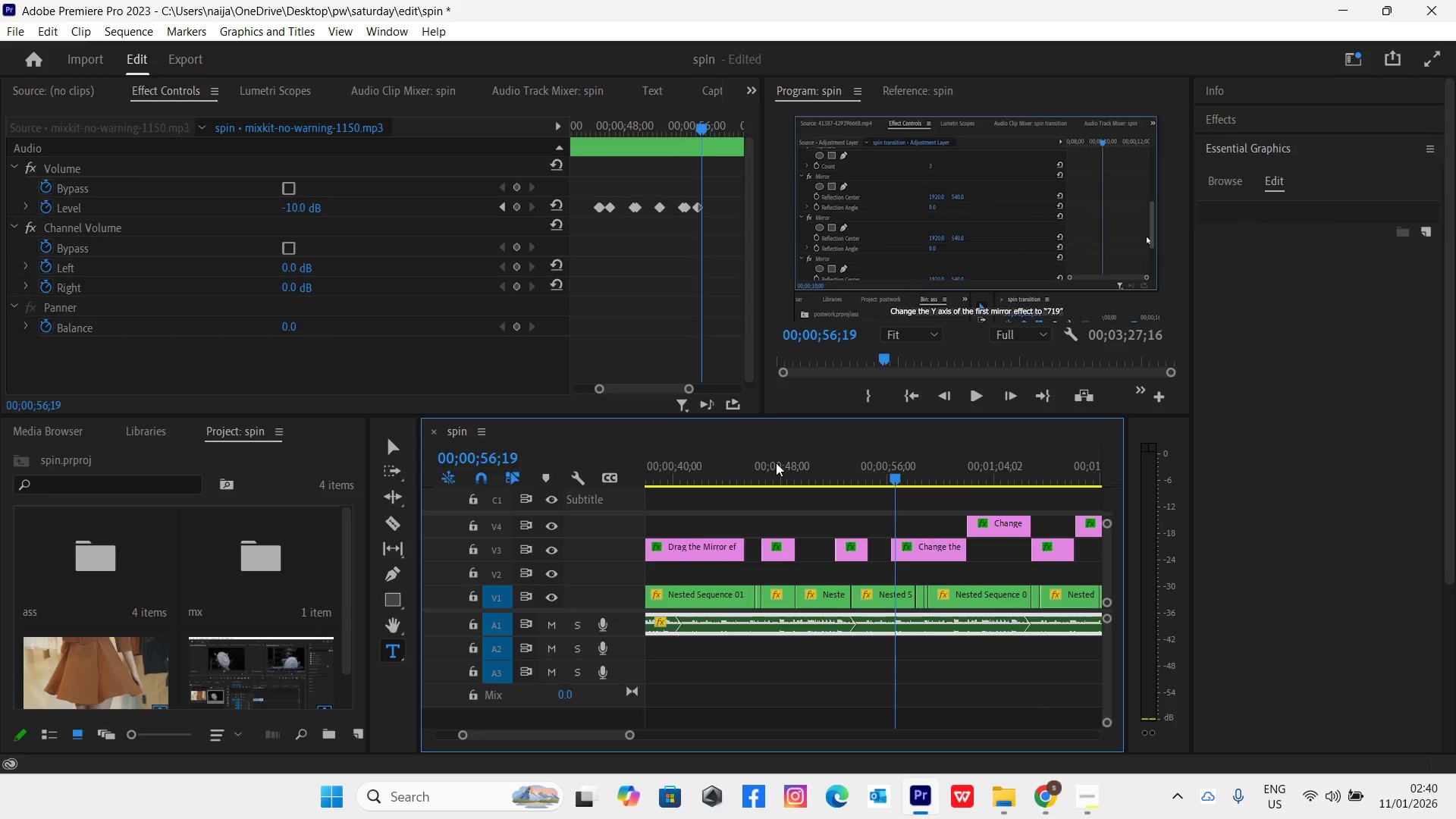 
key(Space)
 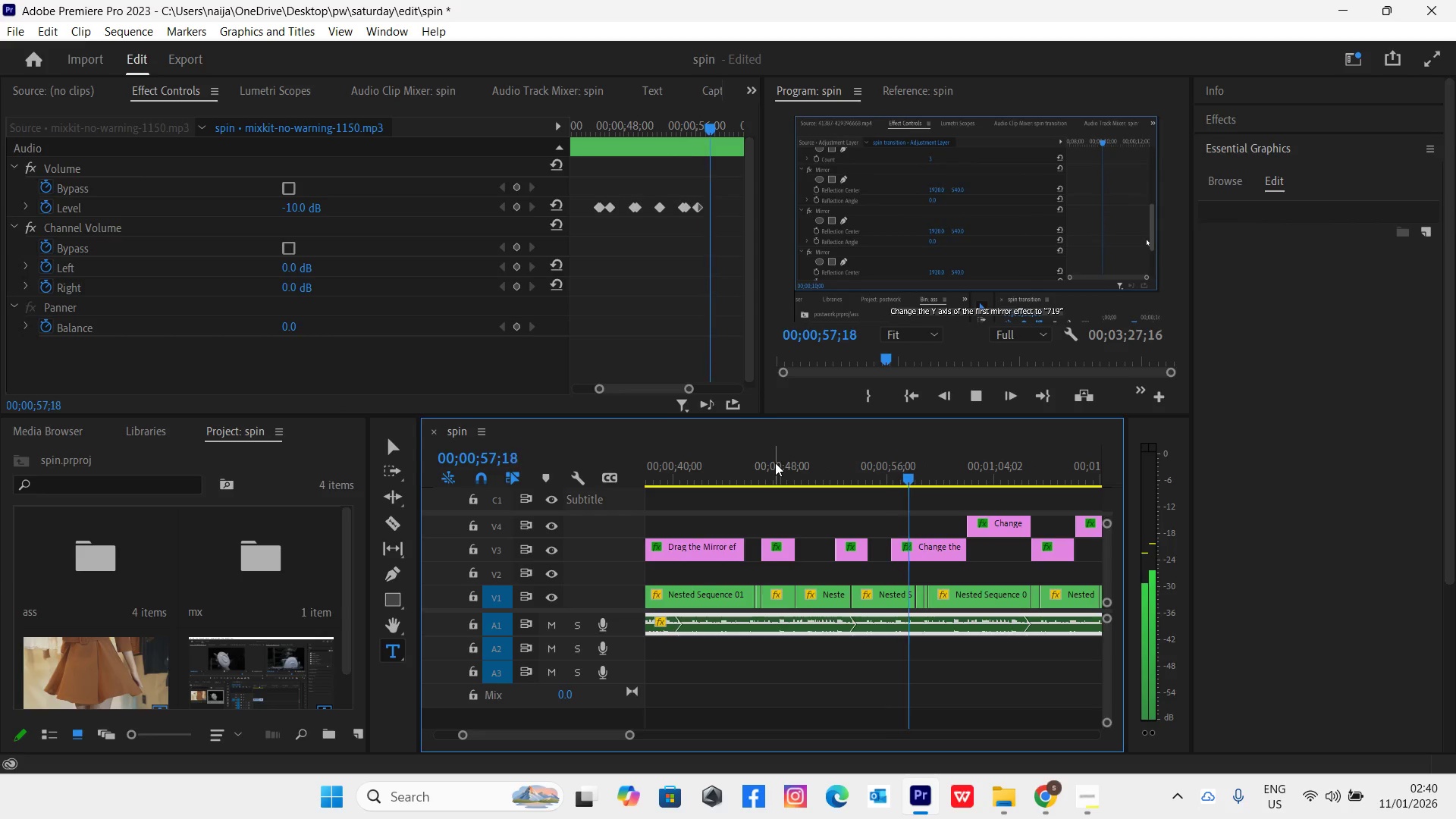 
key(Control+S)
 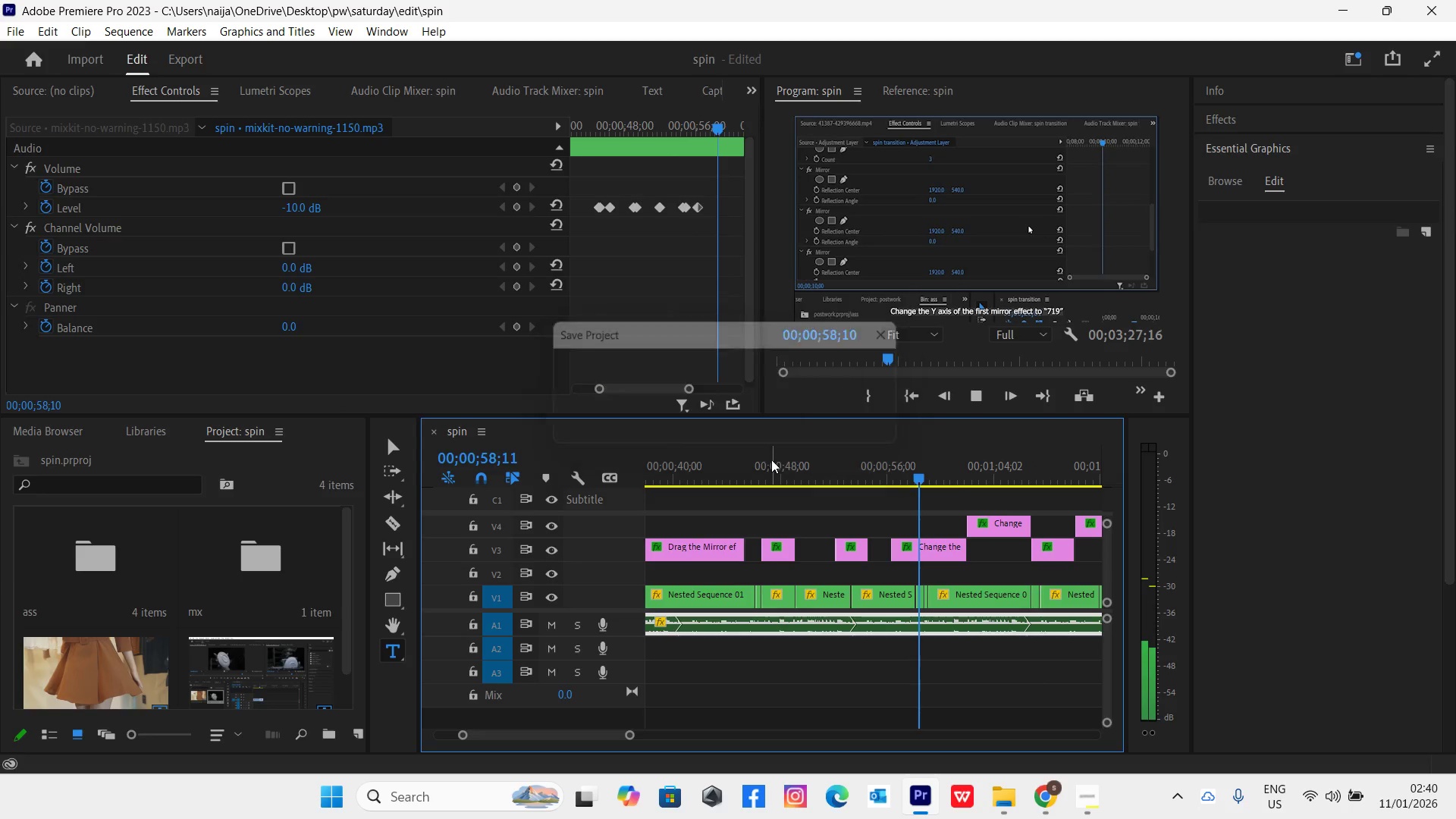 
key(Space)
 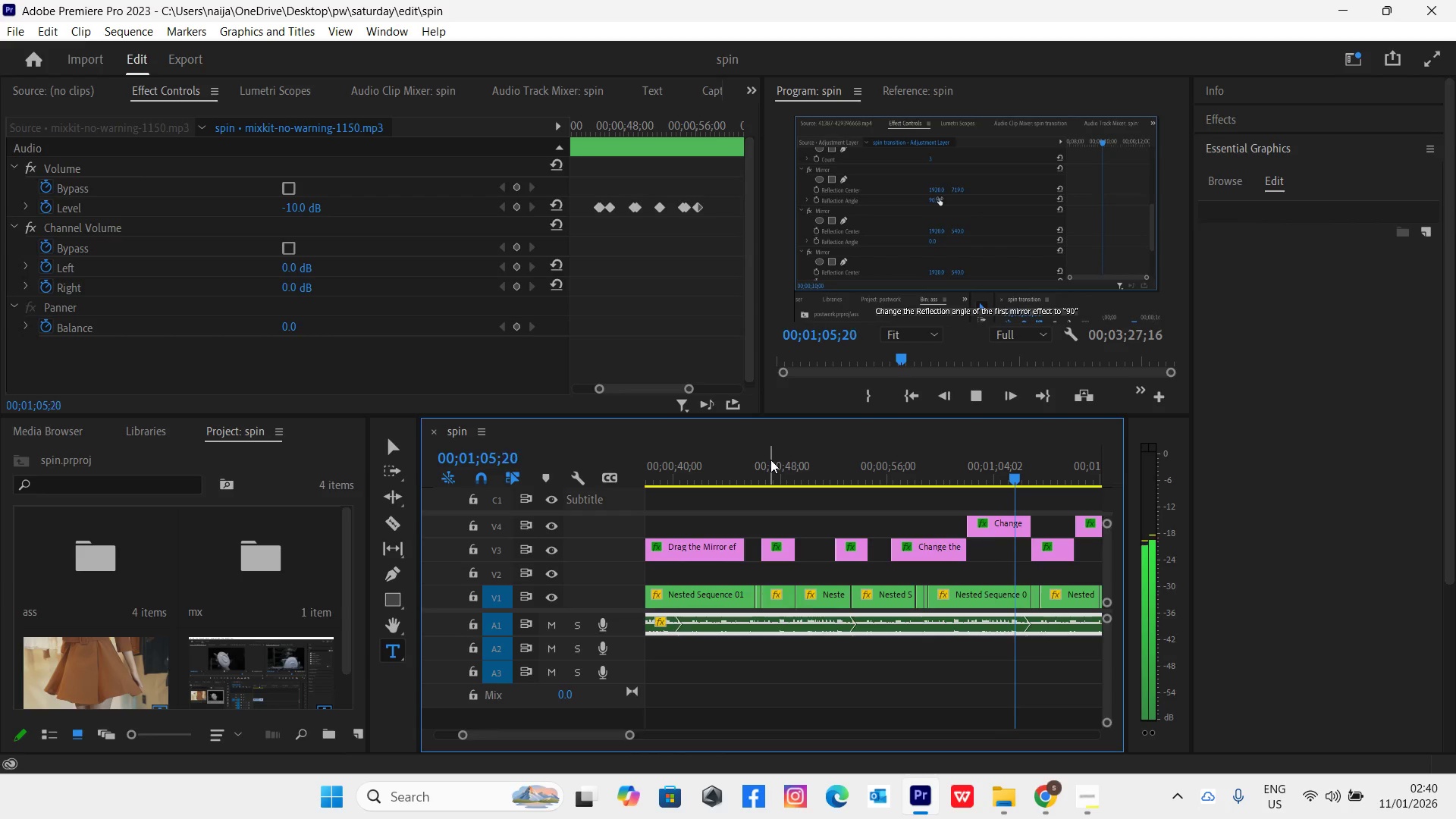 
wait(14.83)
 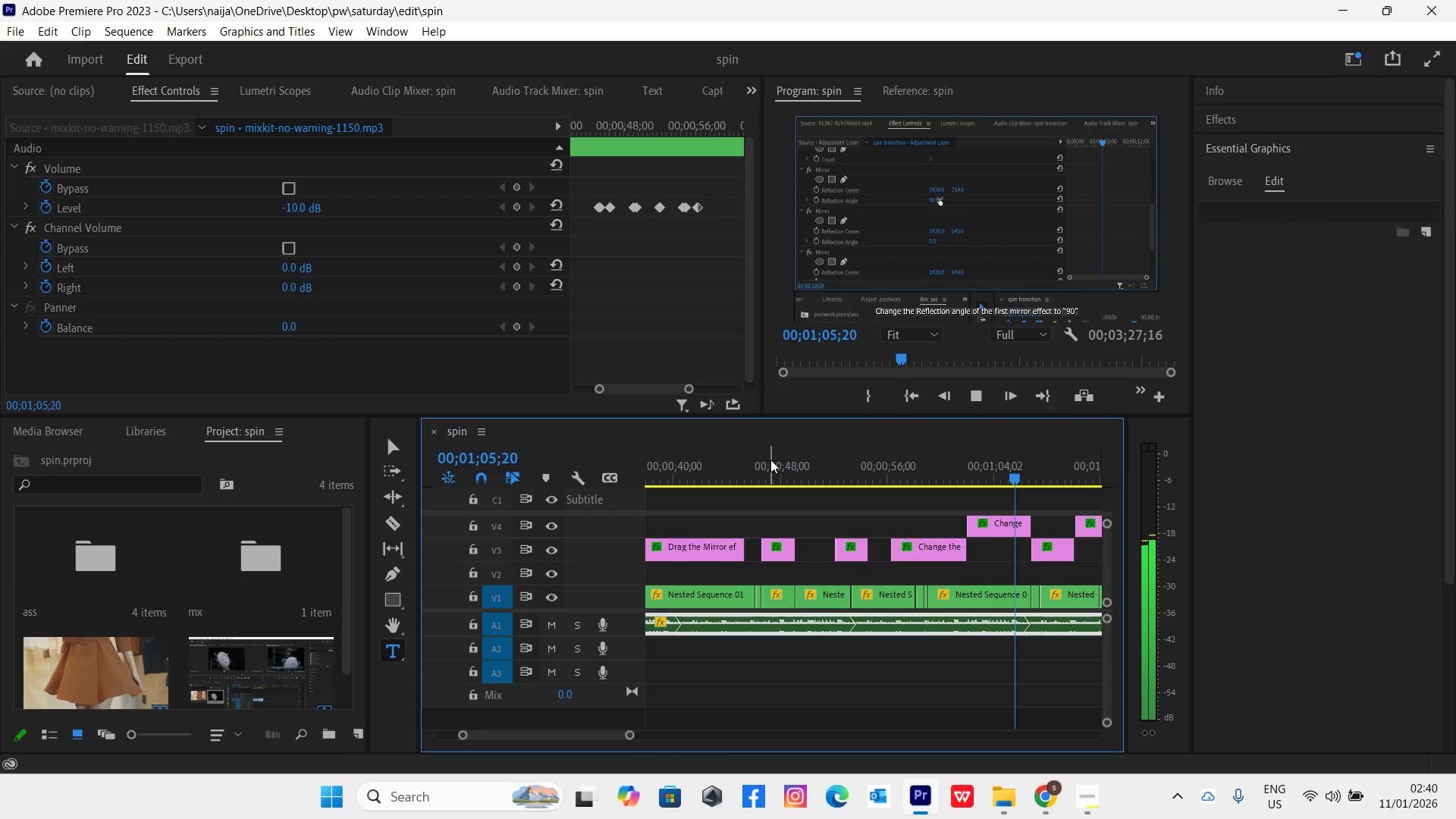 
key(Minus)
 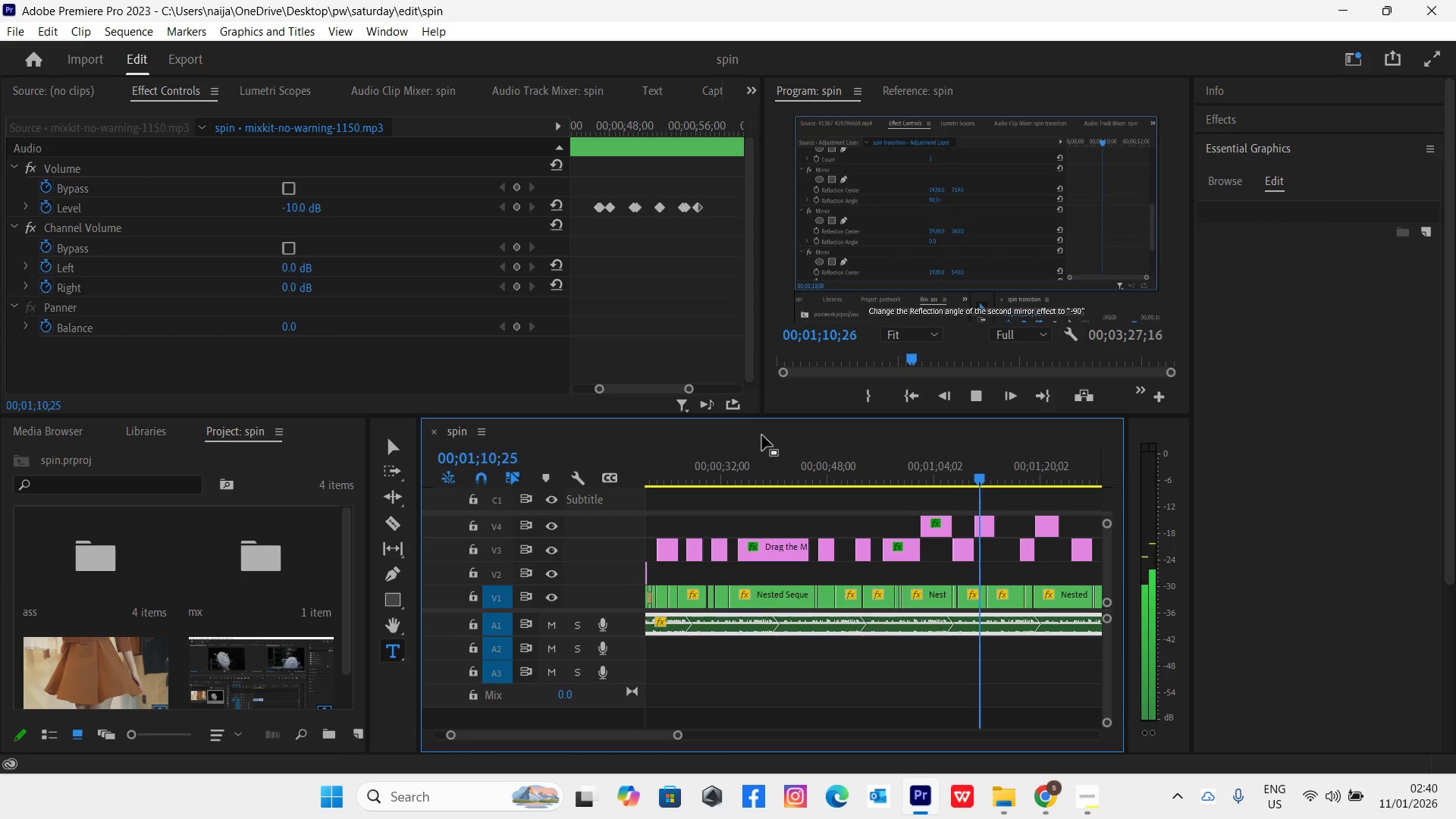 
key(Equal)
 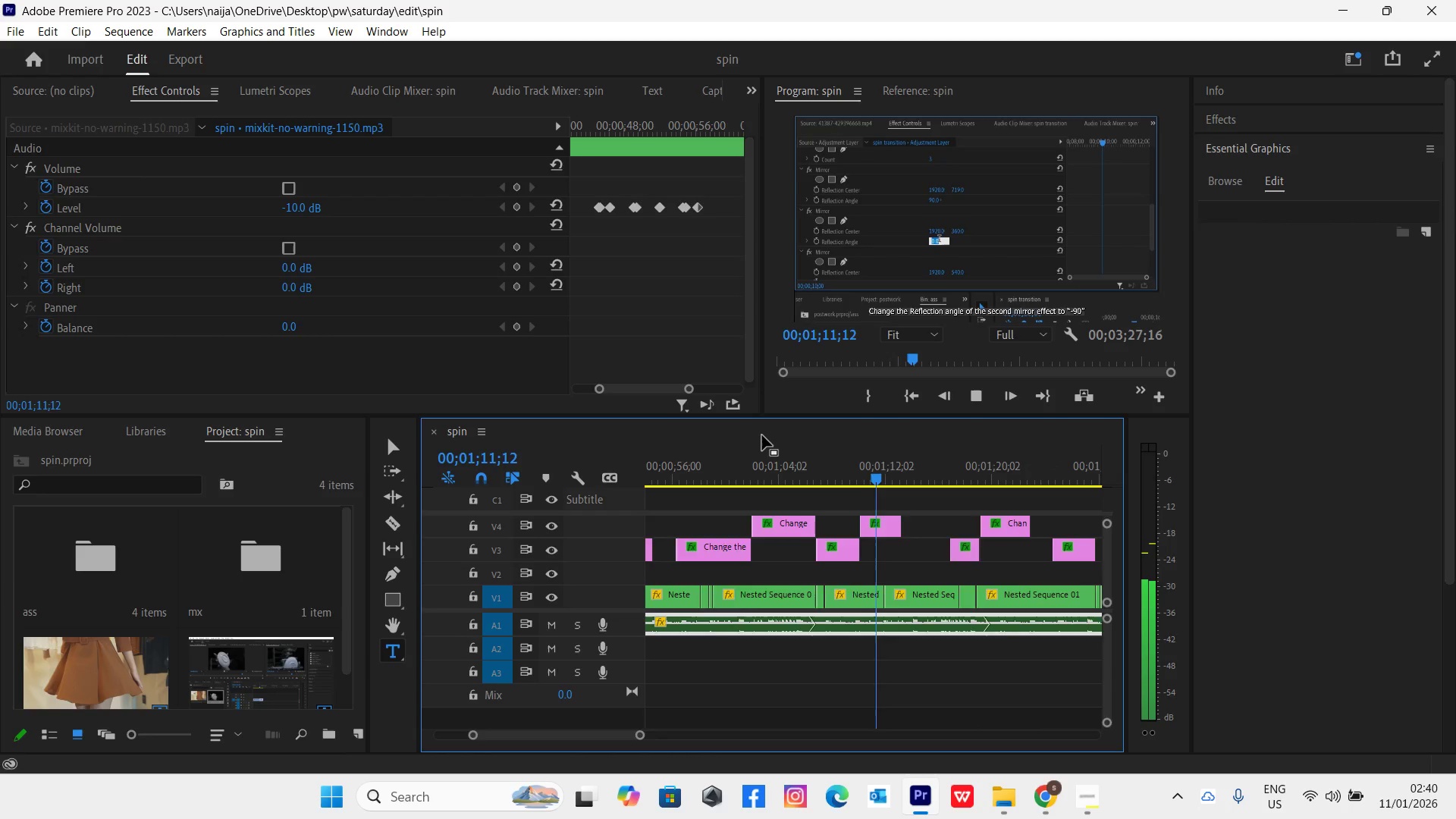 
key(Equal)
 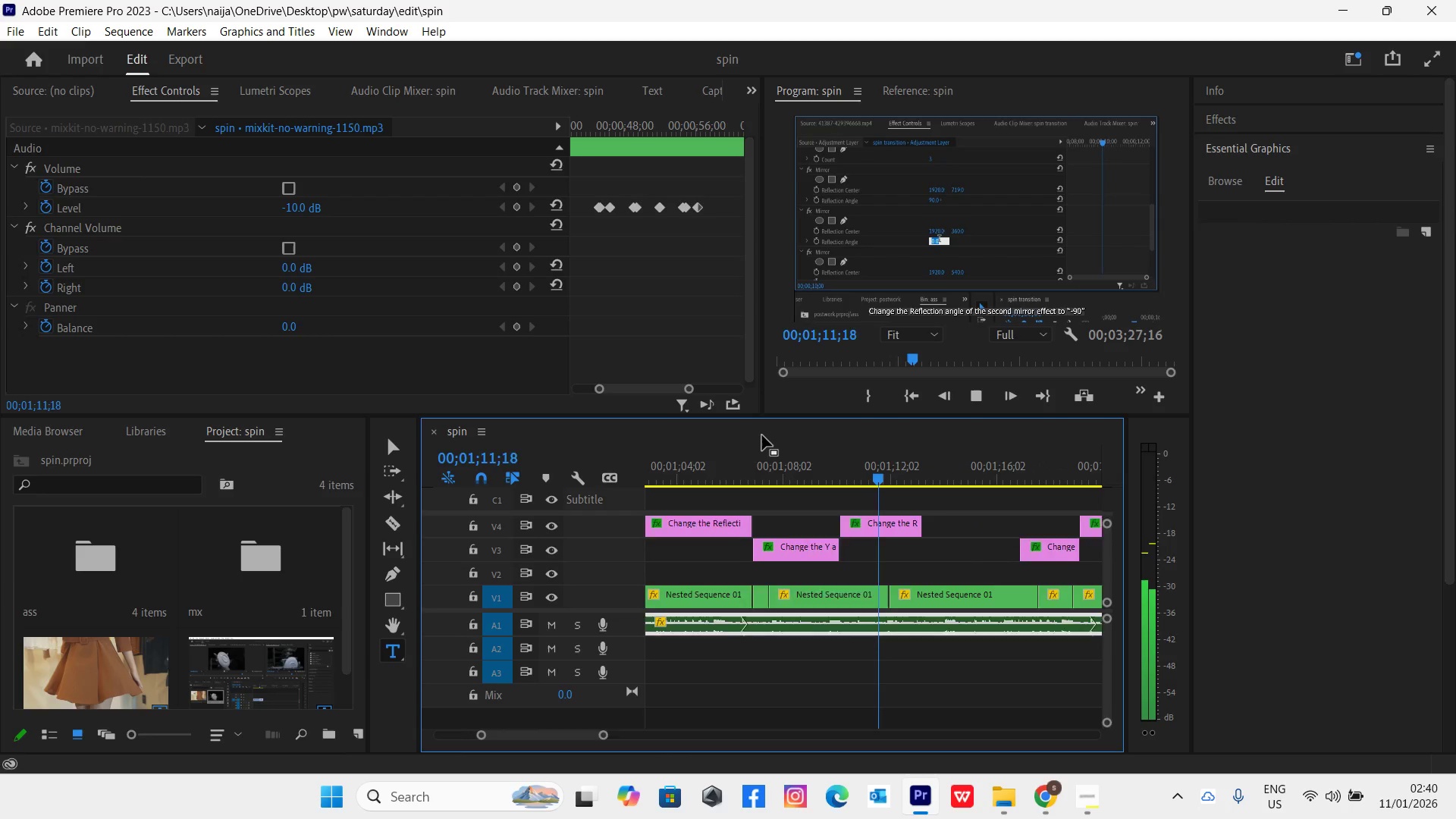 
key(Equal)
 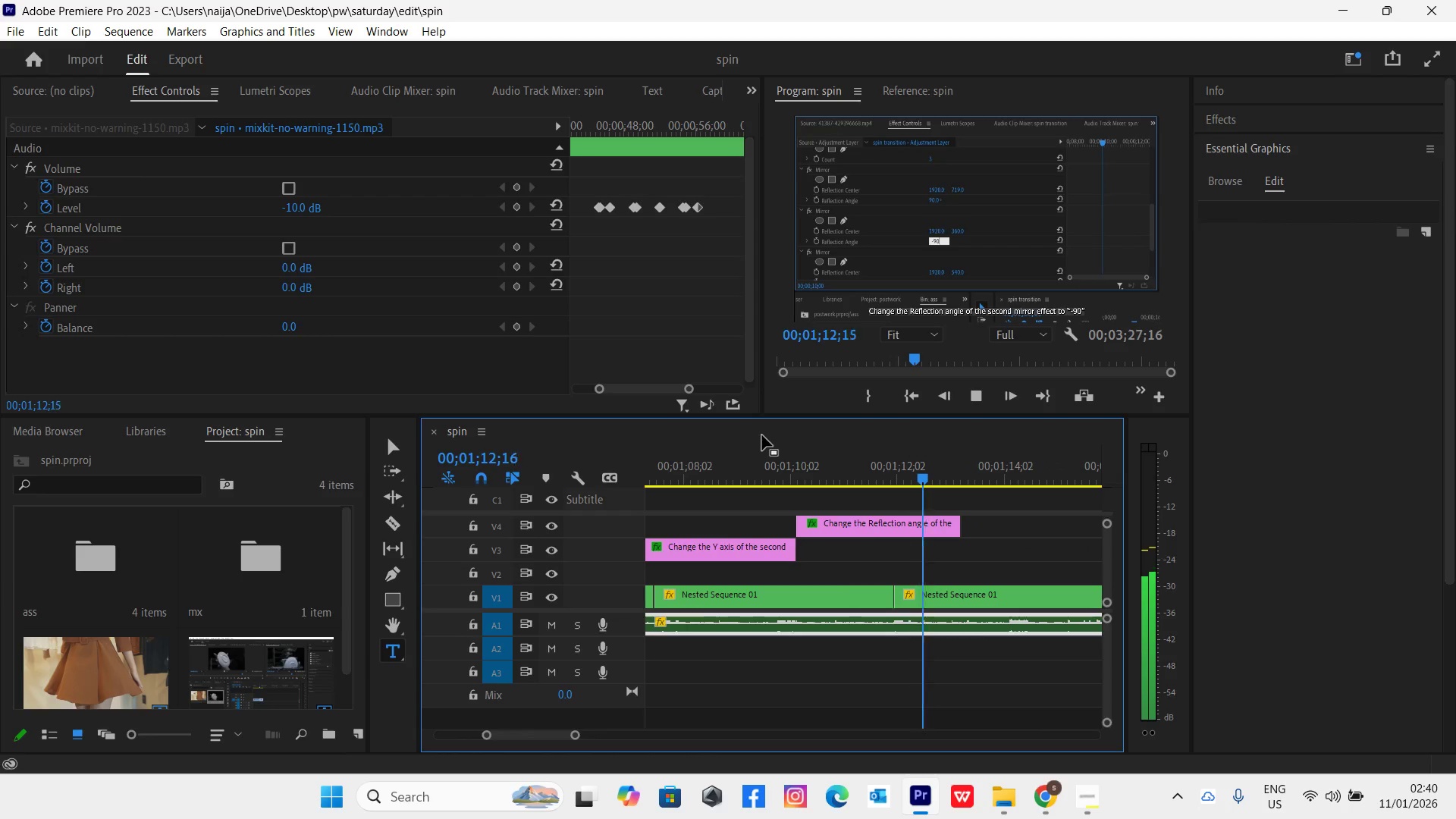 
key(Space)
 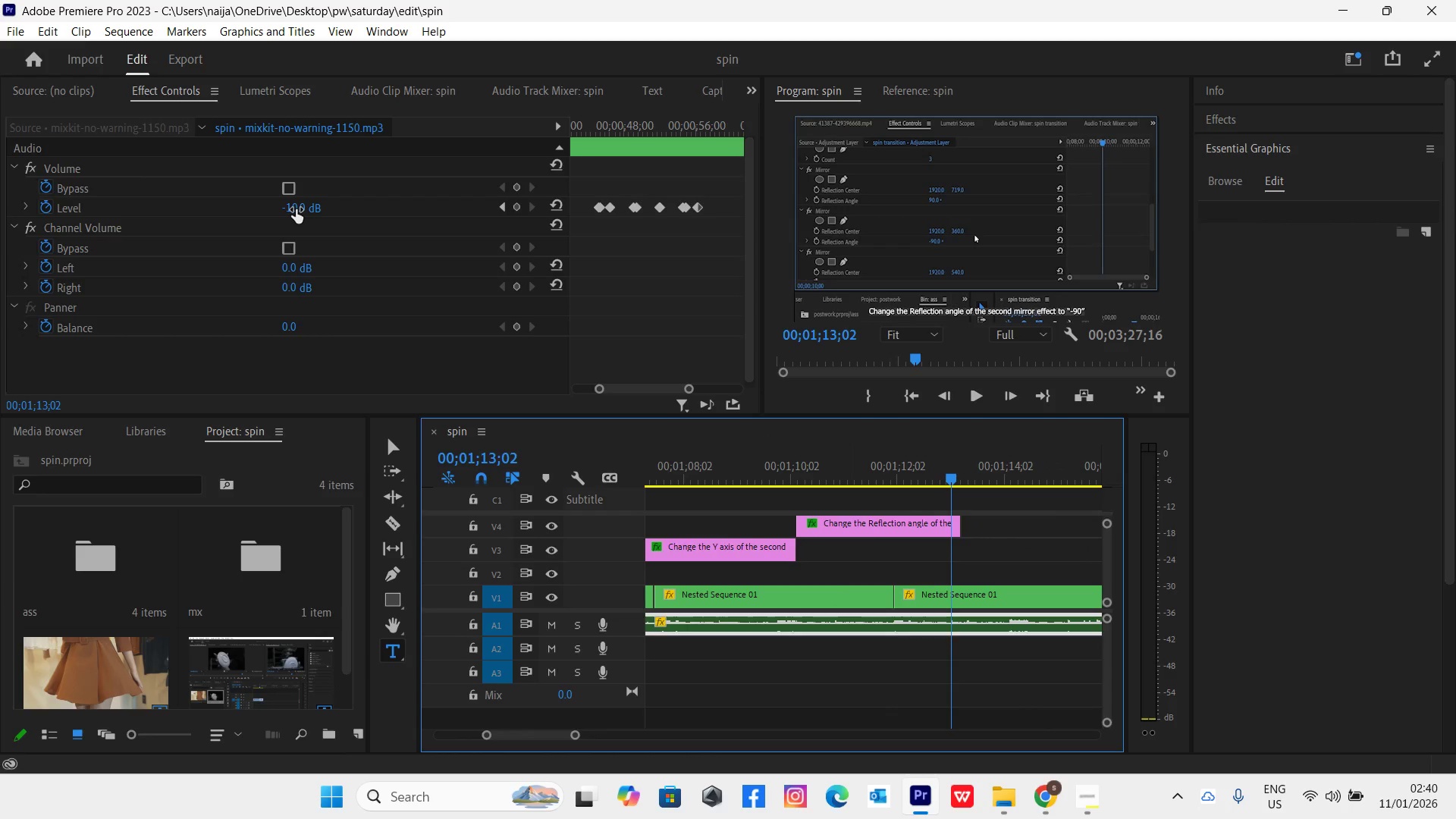 
left_click([296, 209])
 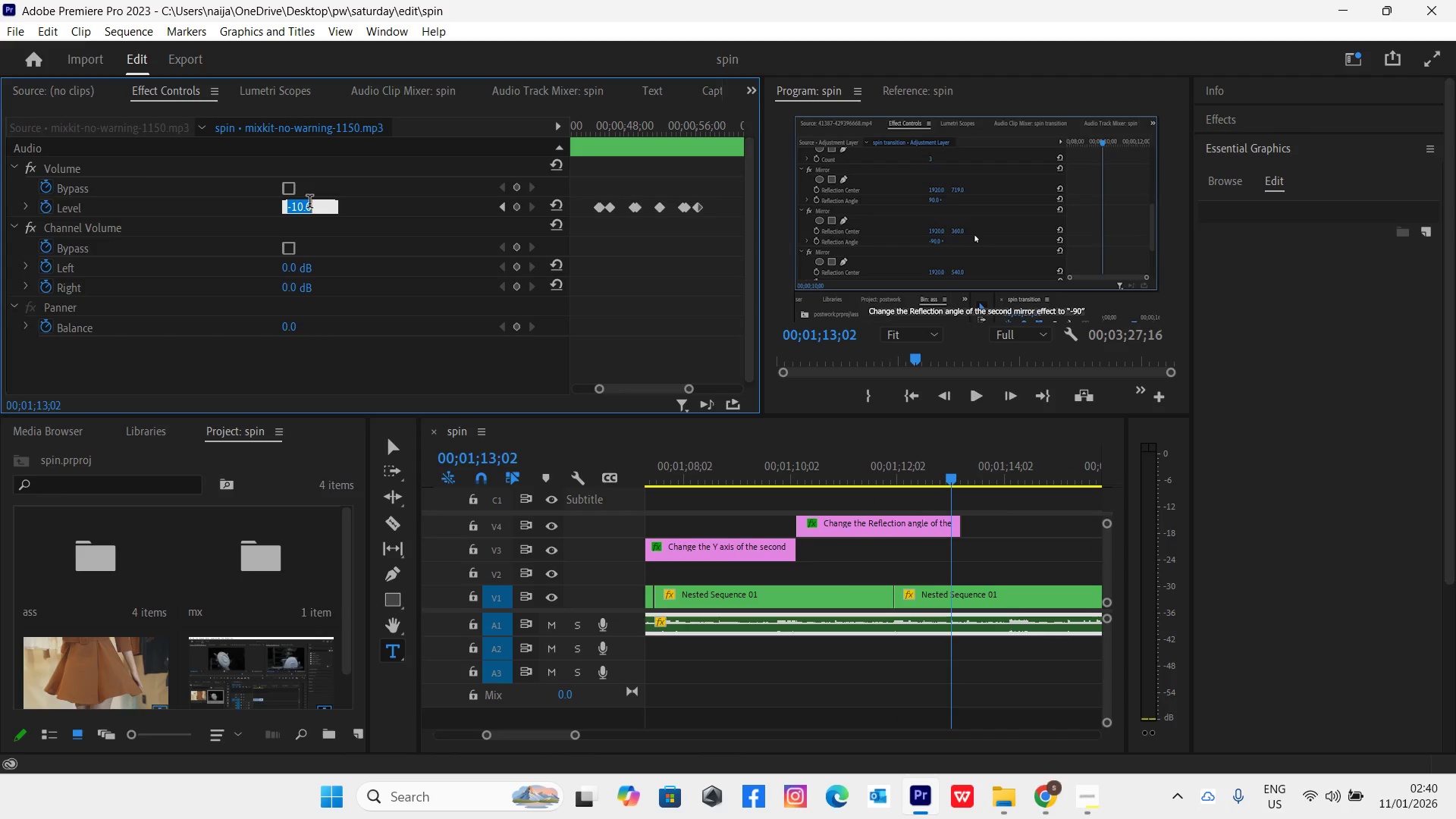 
type(-10)
 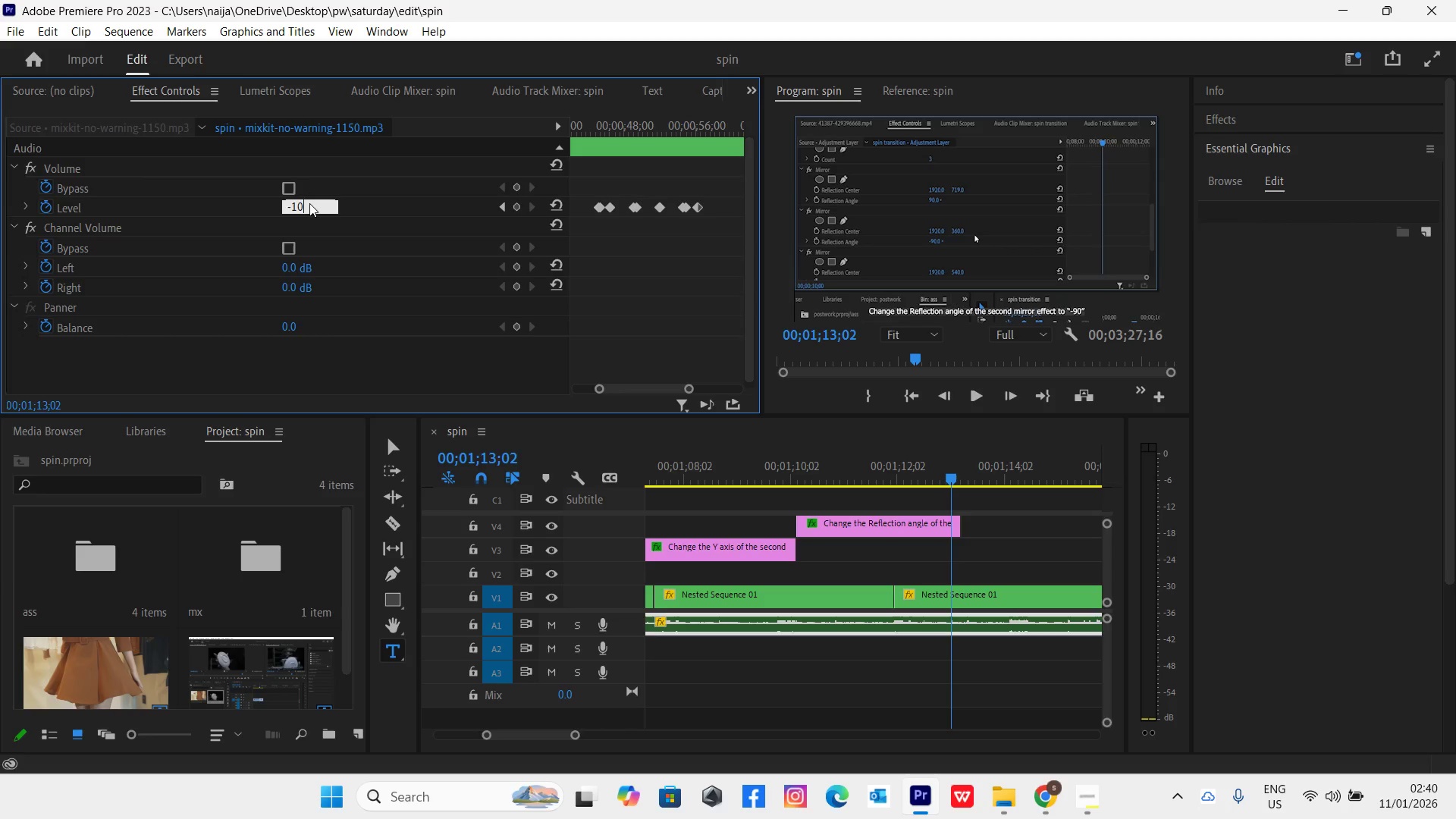 
key(Enter)
 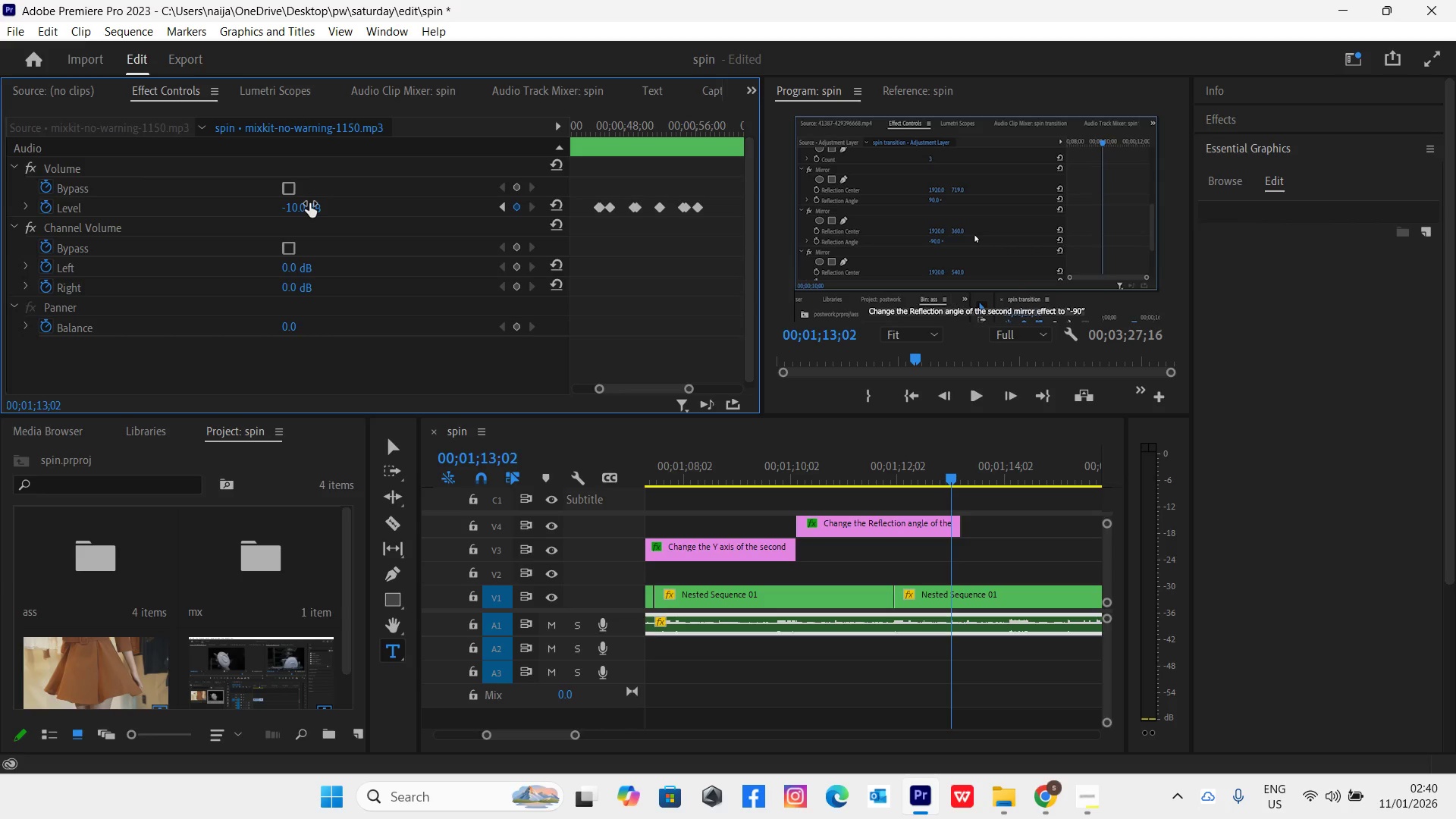 
key(Space)
 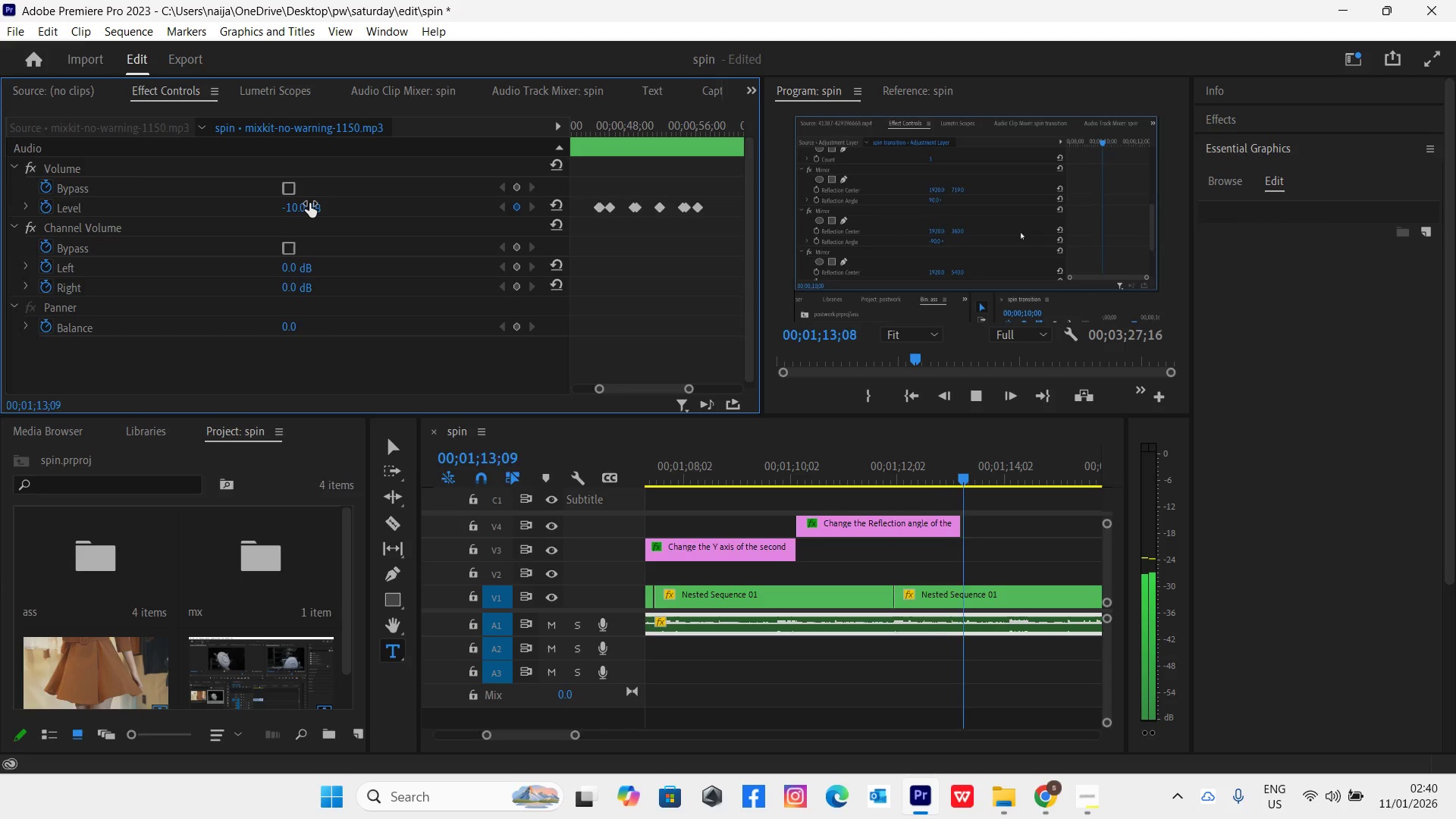 
key(Space)
 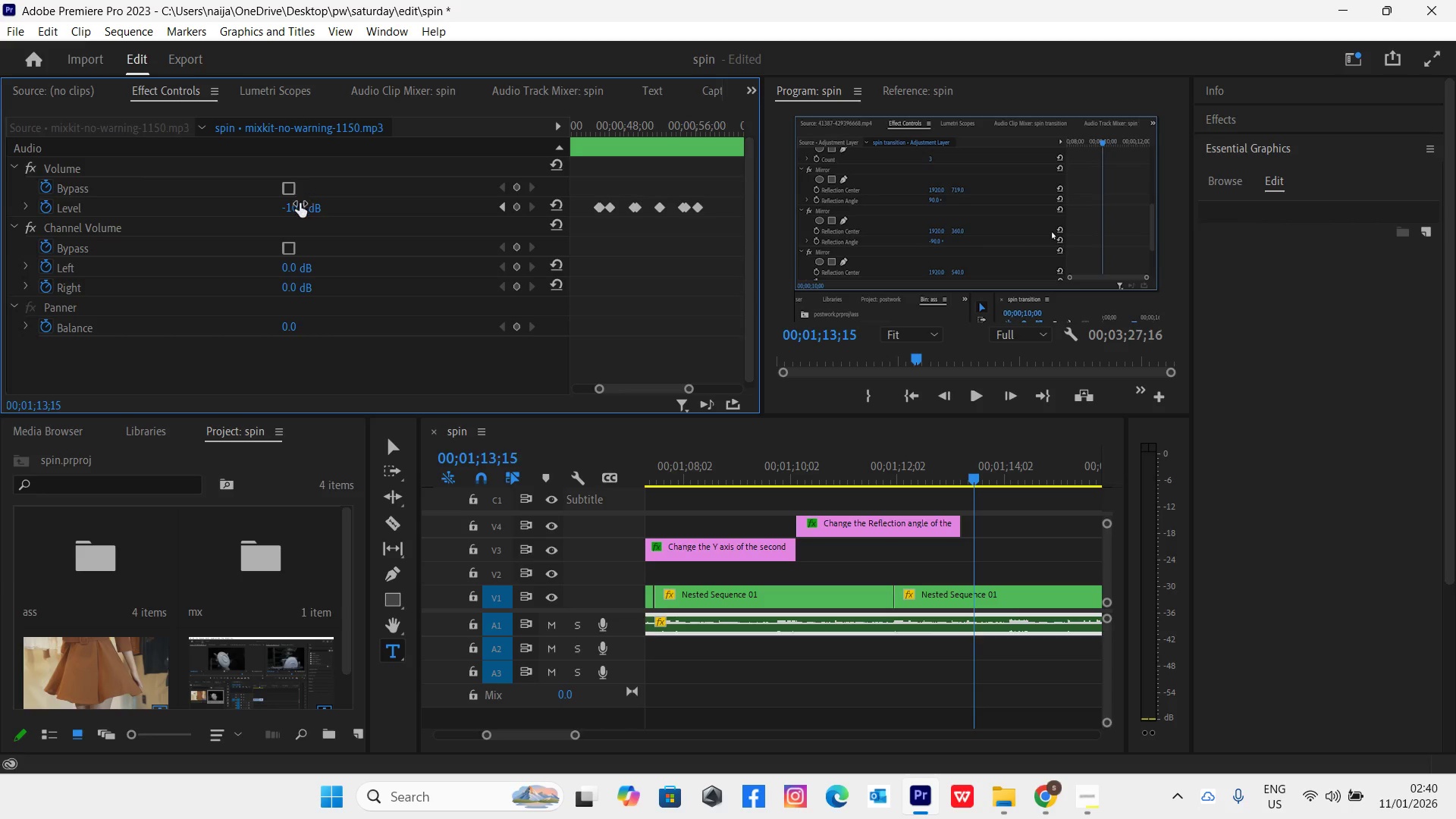 
left_click([298, 205])
 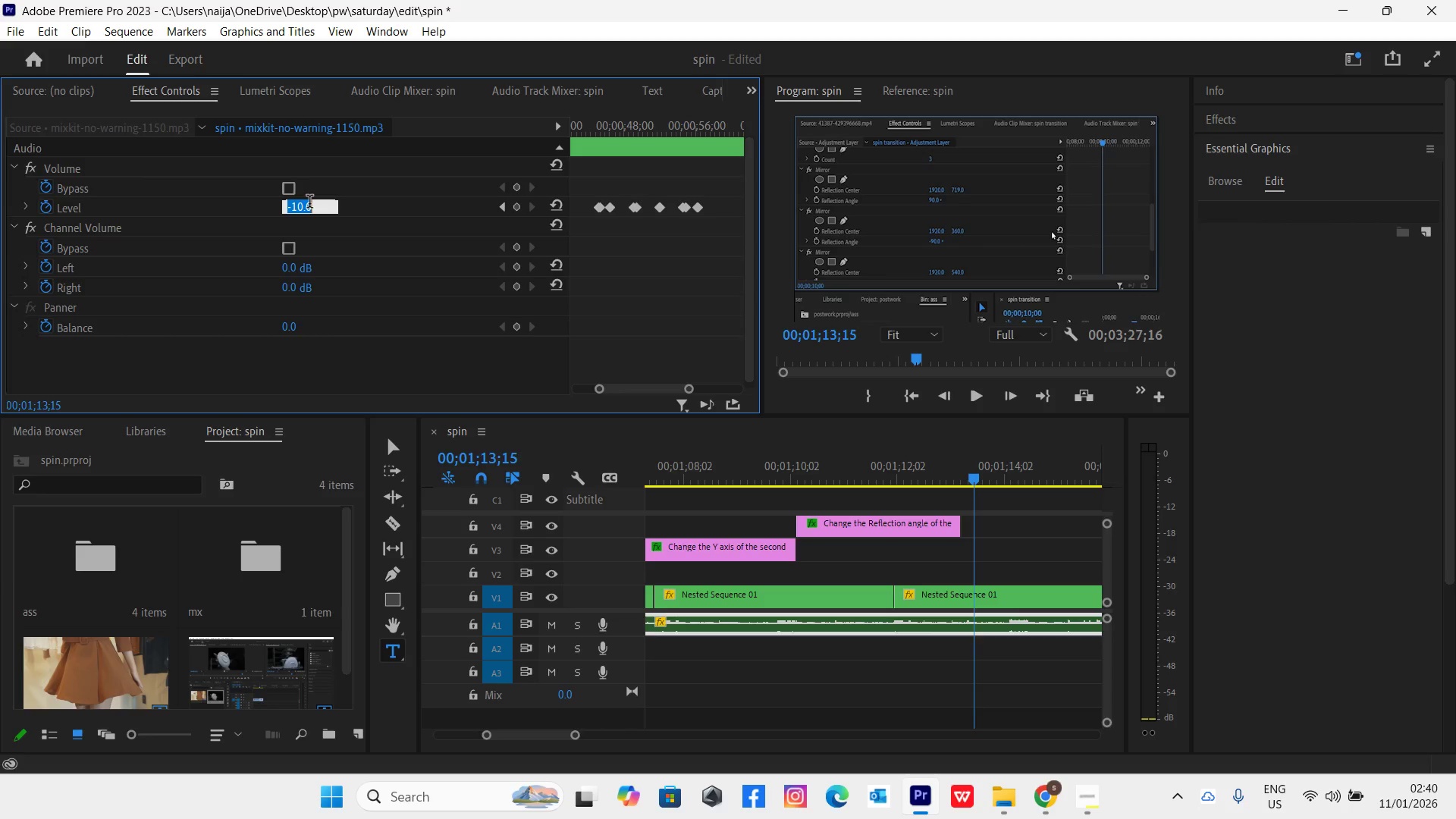 
key(0)
 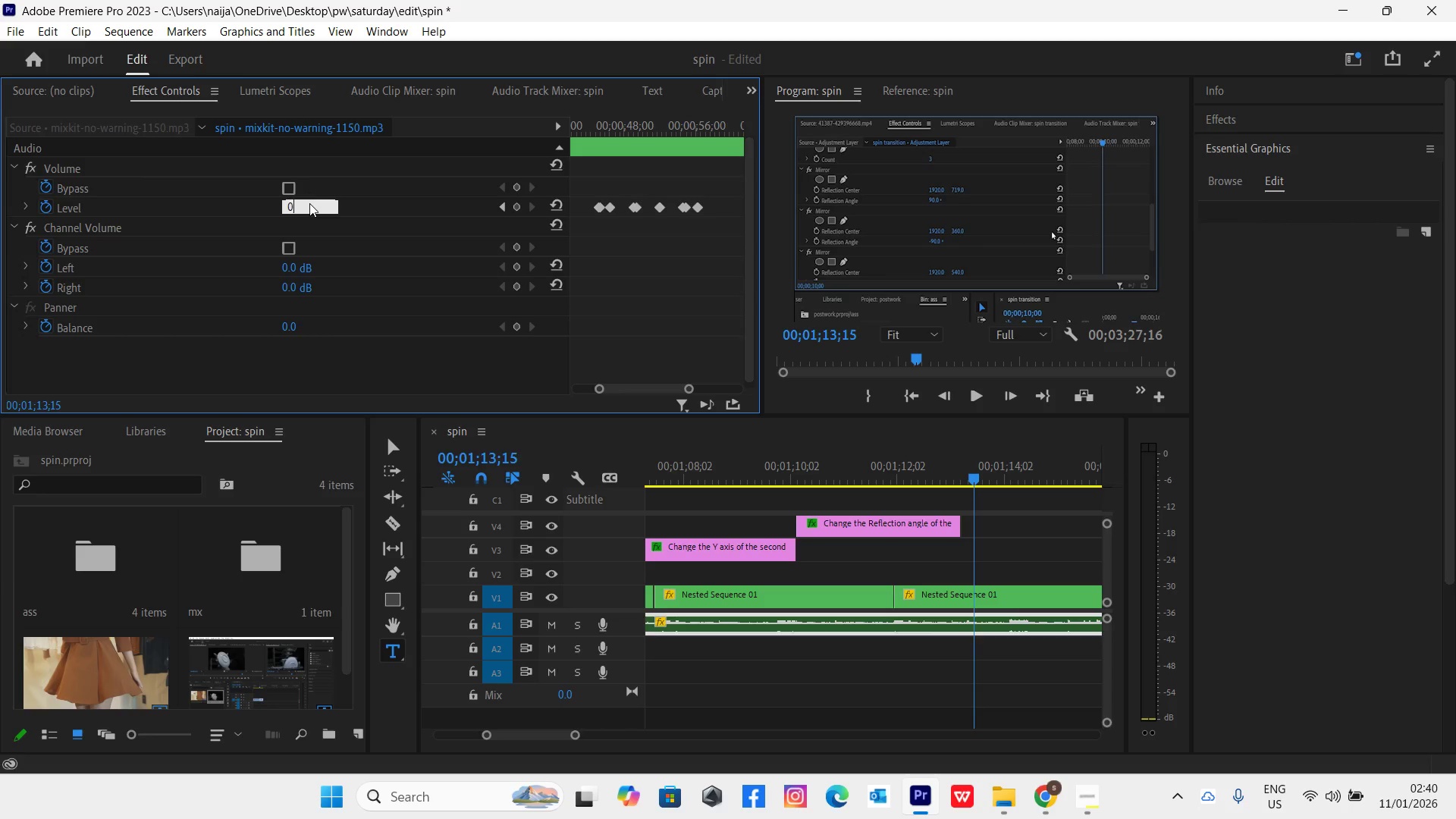 
key(Enter)
 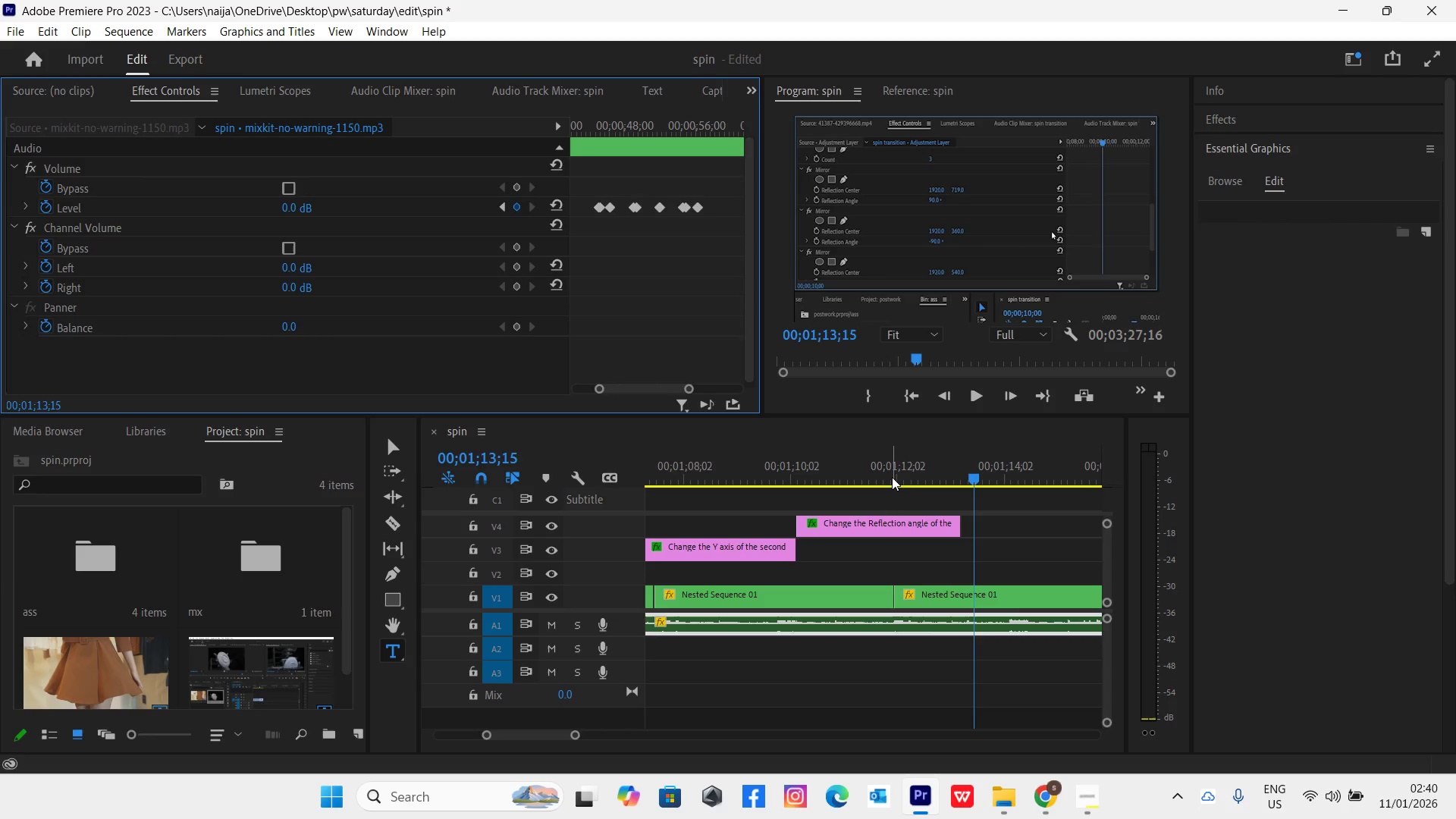 
key(Space)
 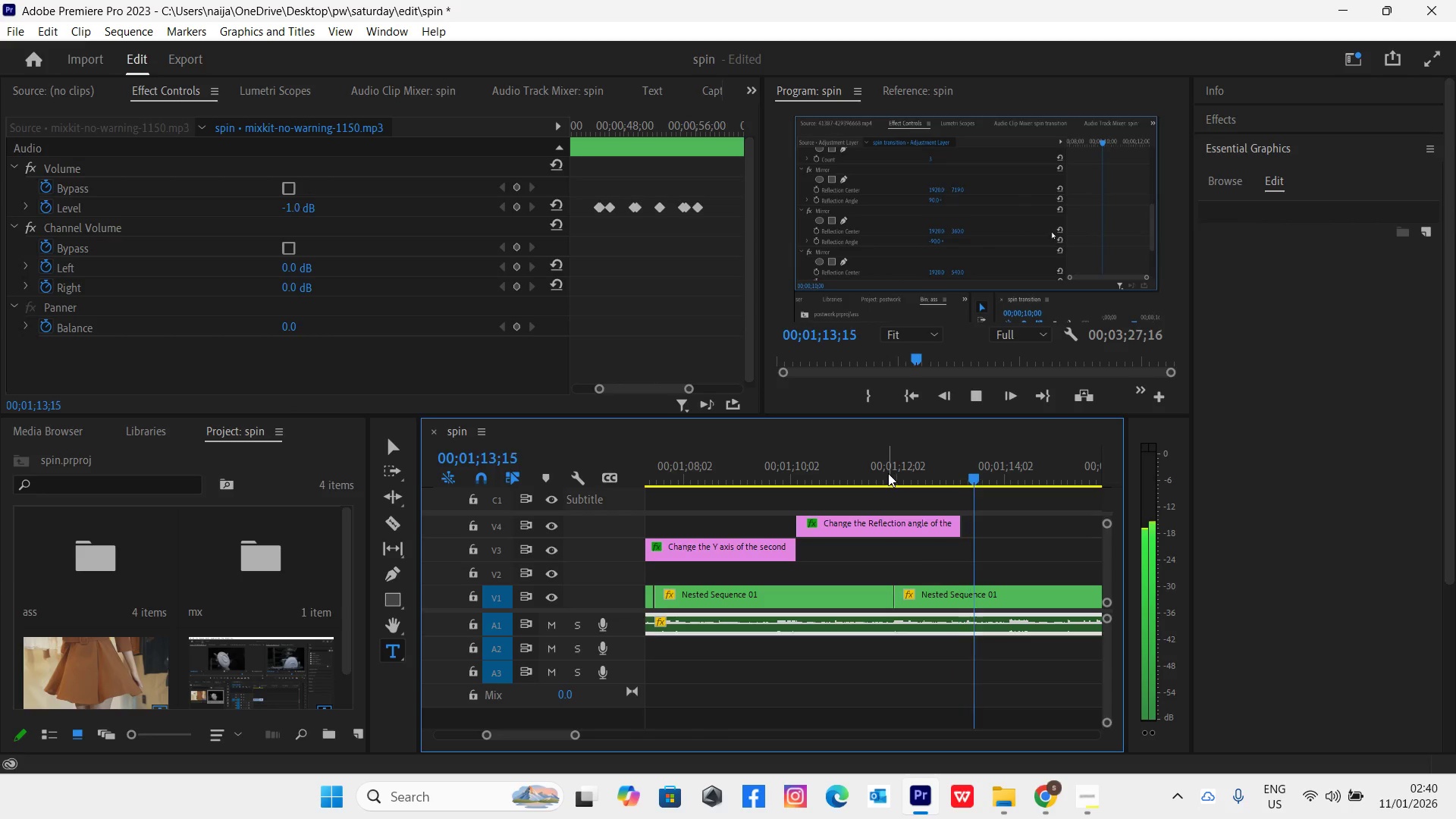 
left_click([880, 472])
 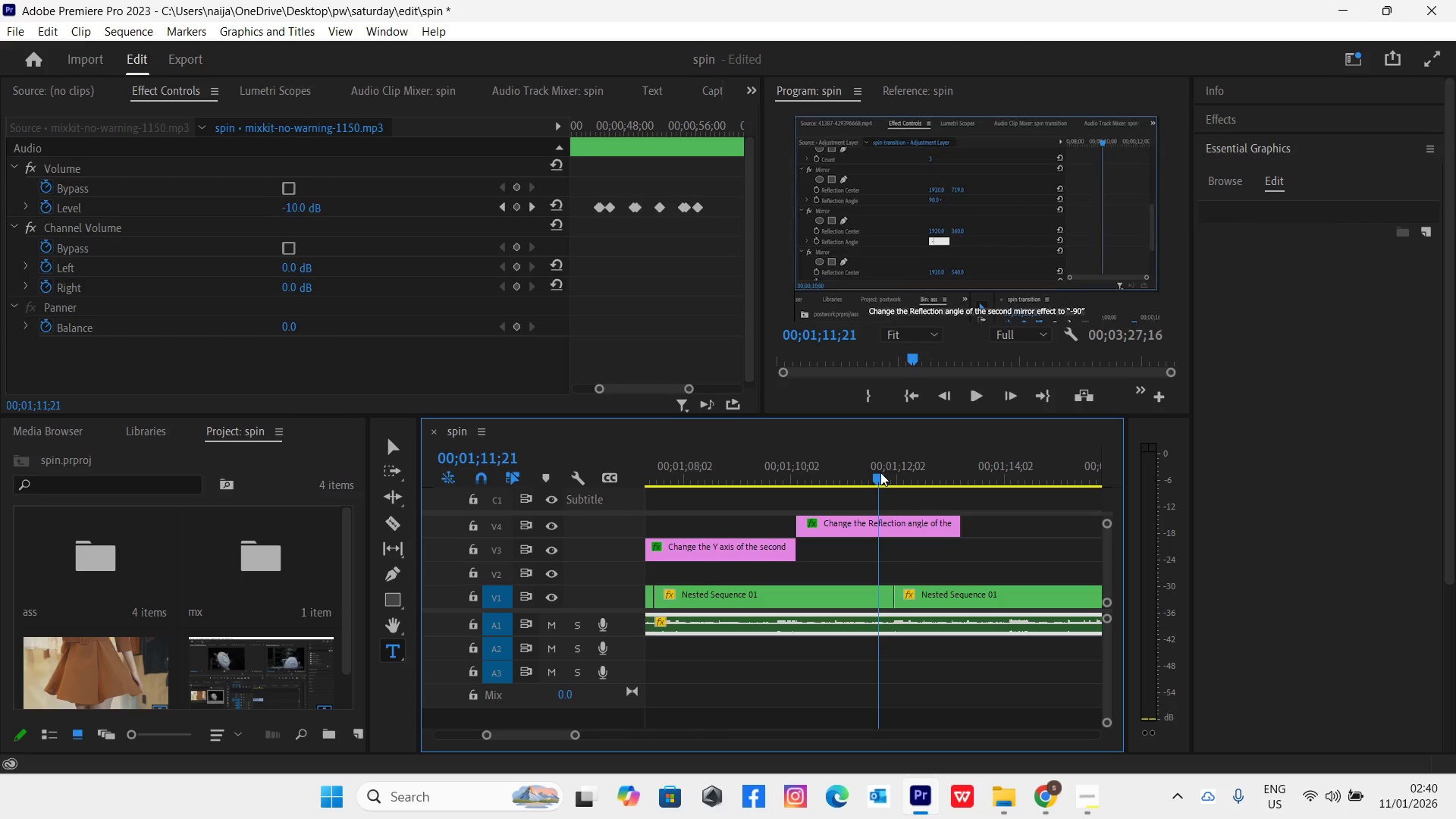 
key(Space)
 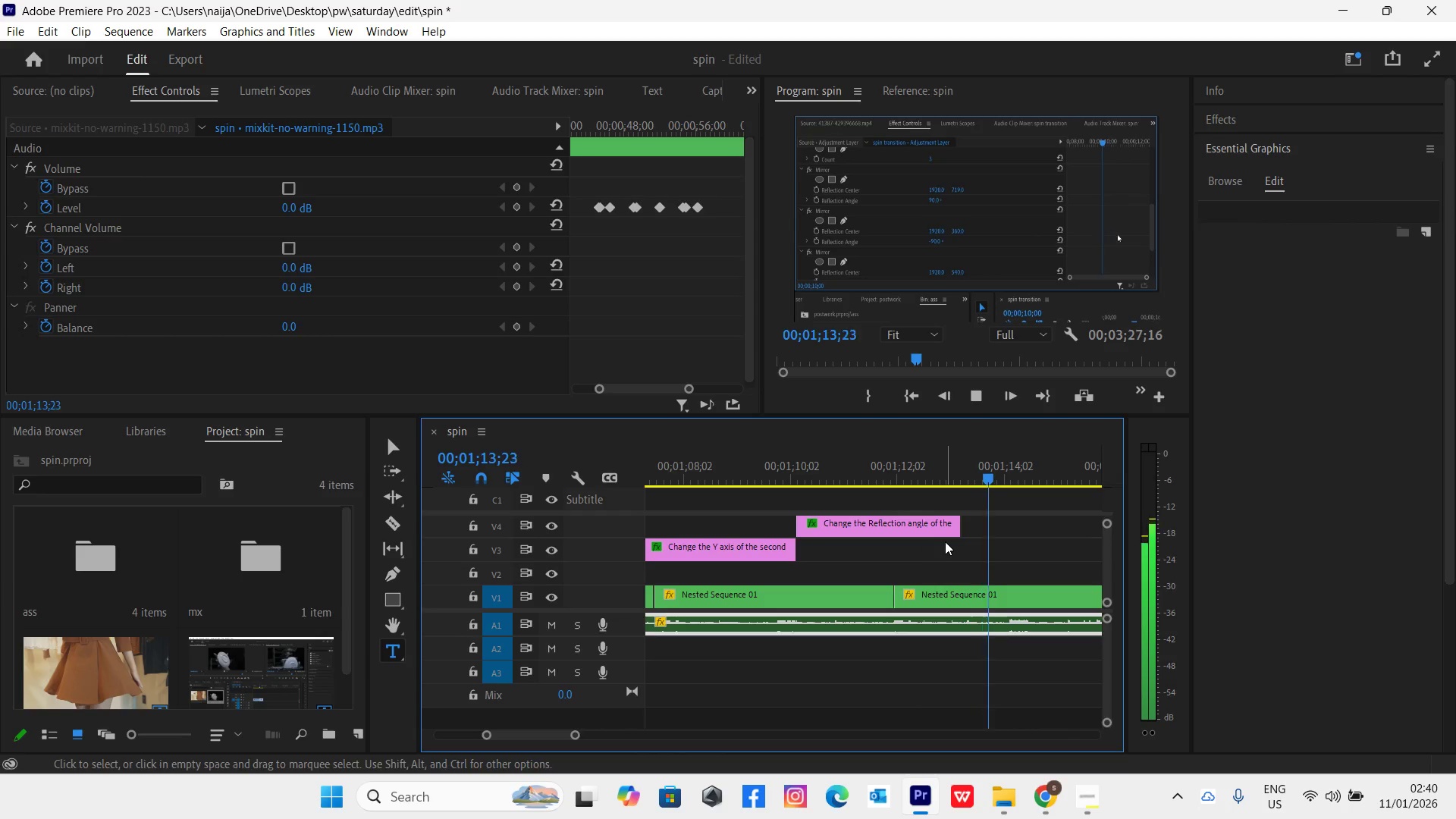 
left_click([848, 481])
 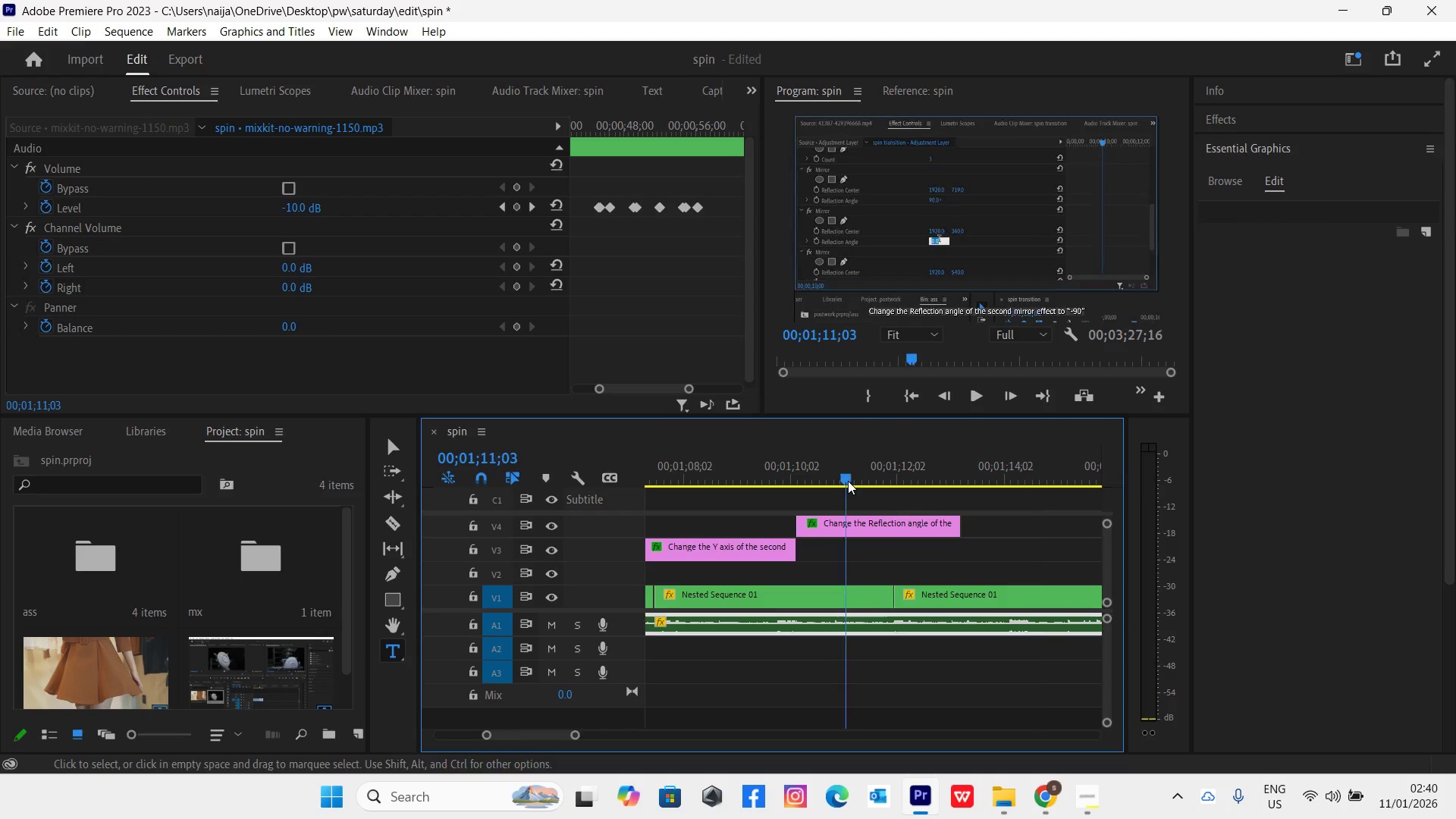 
key(Space)
 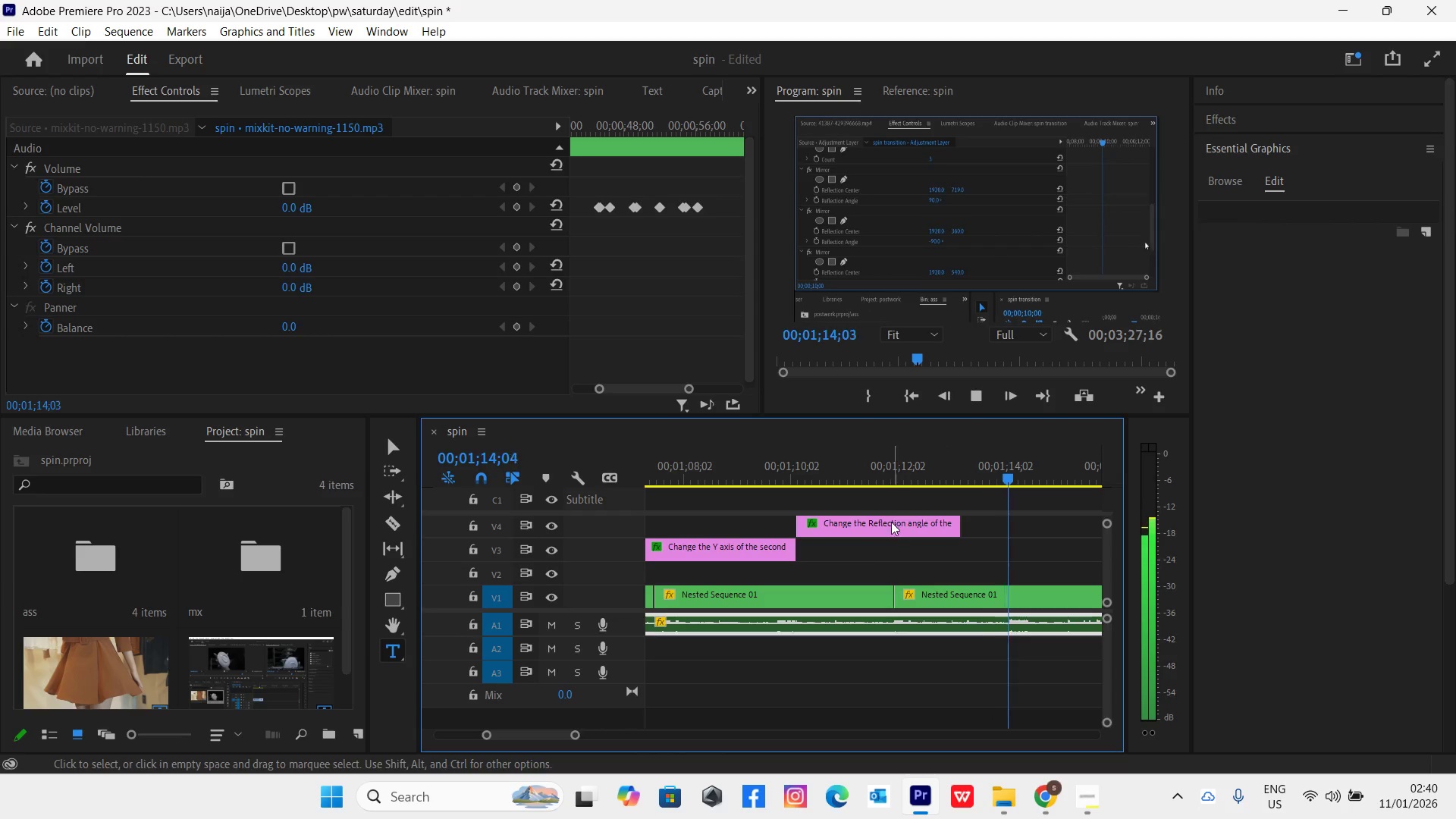 
wait(5.23)
 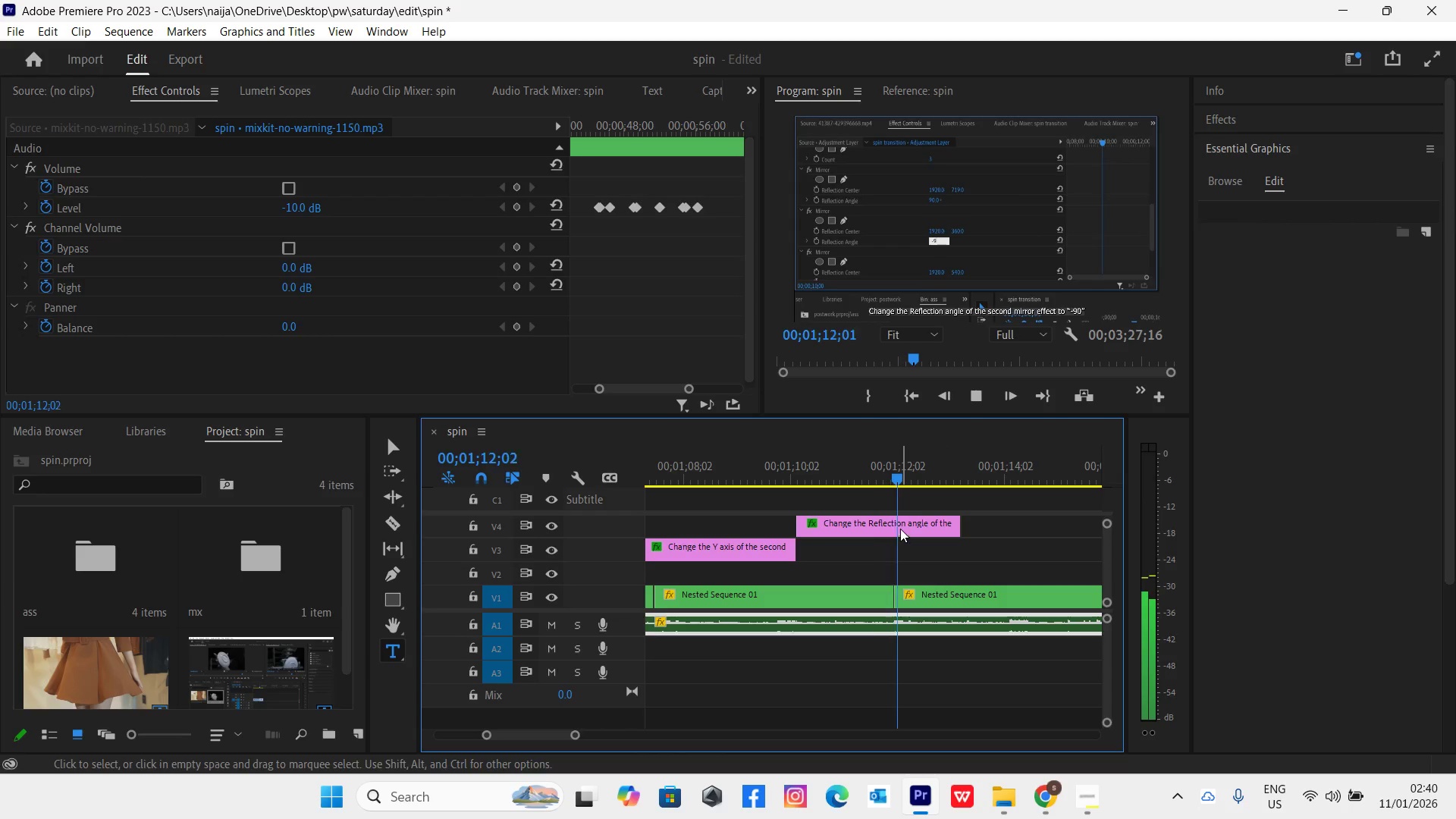 
key(Space)
 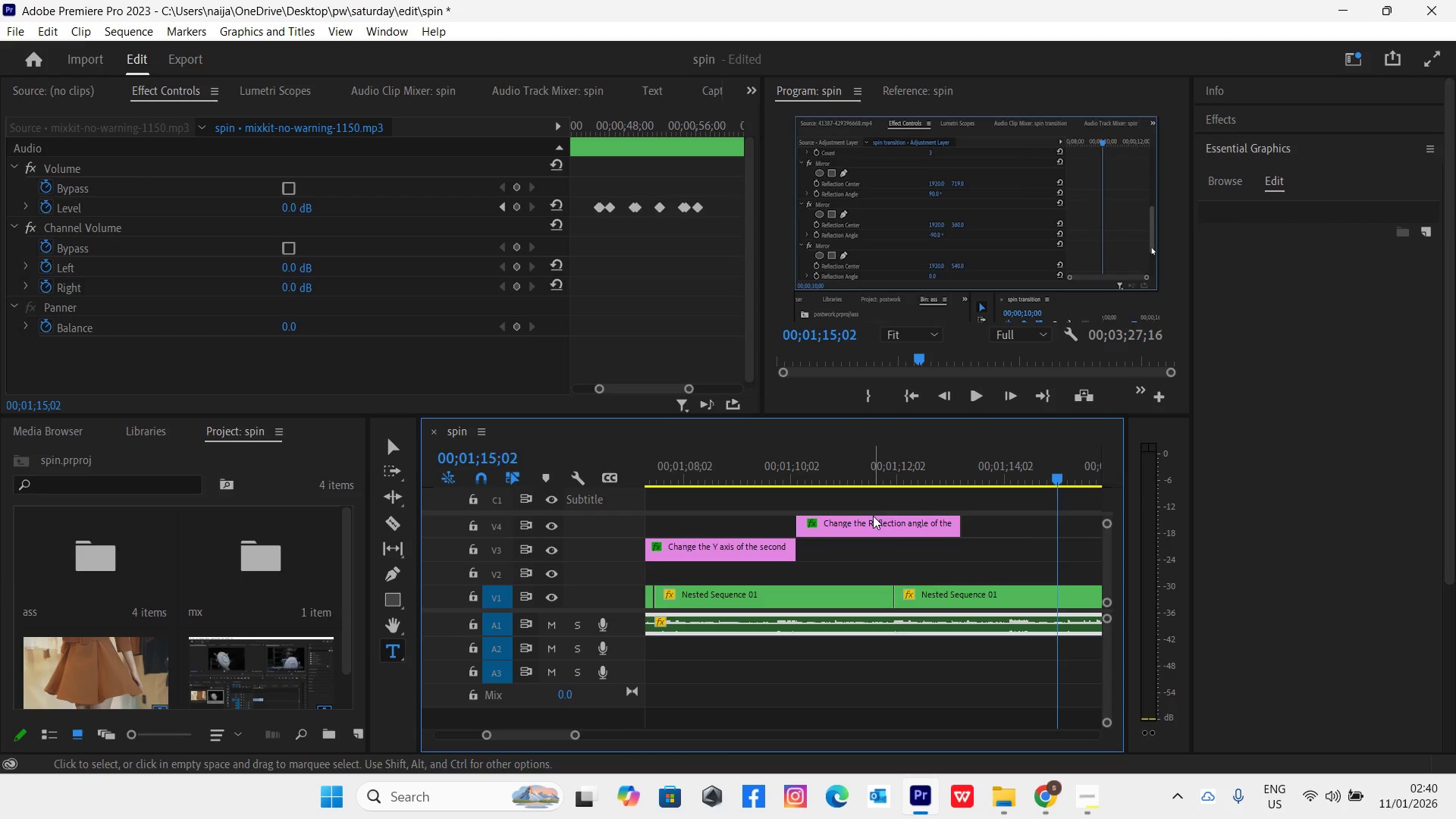 
key(Minus)
 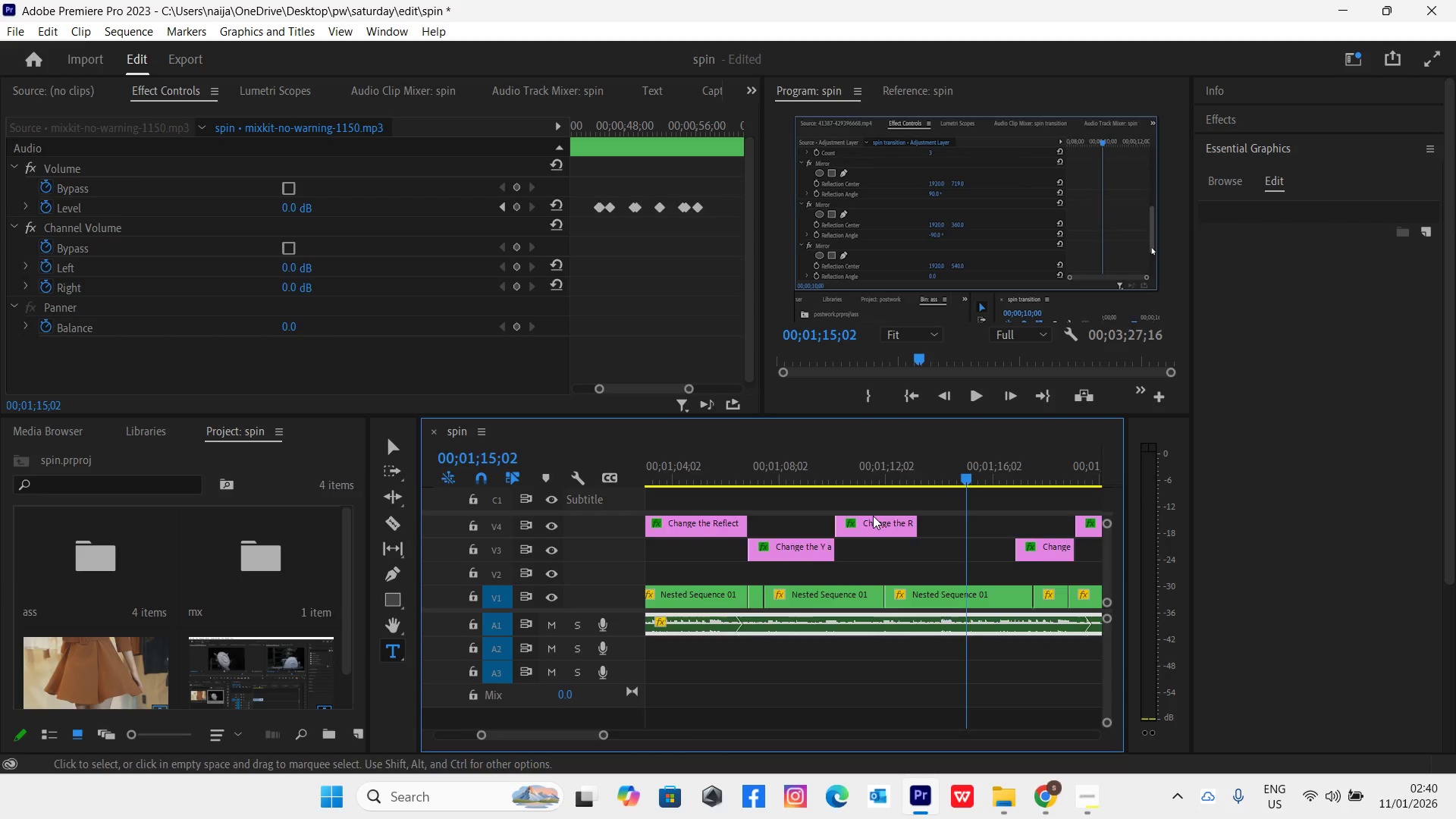 
key(Minus)
 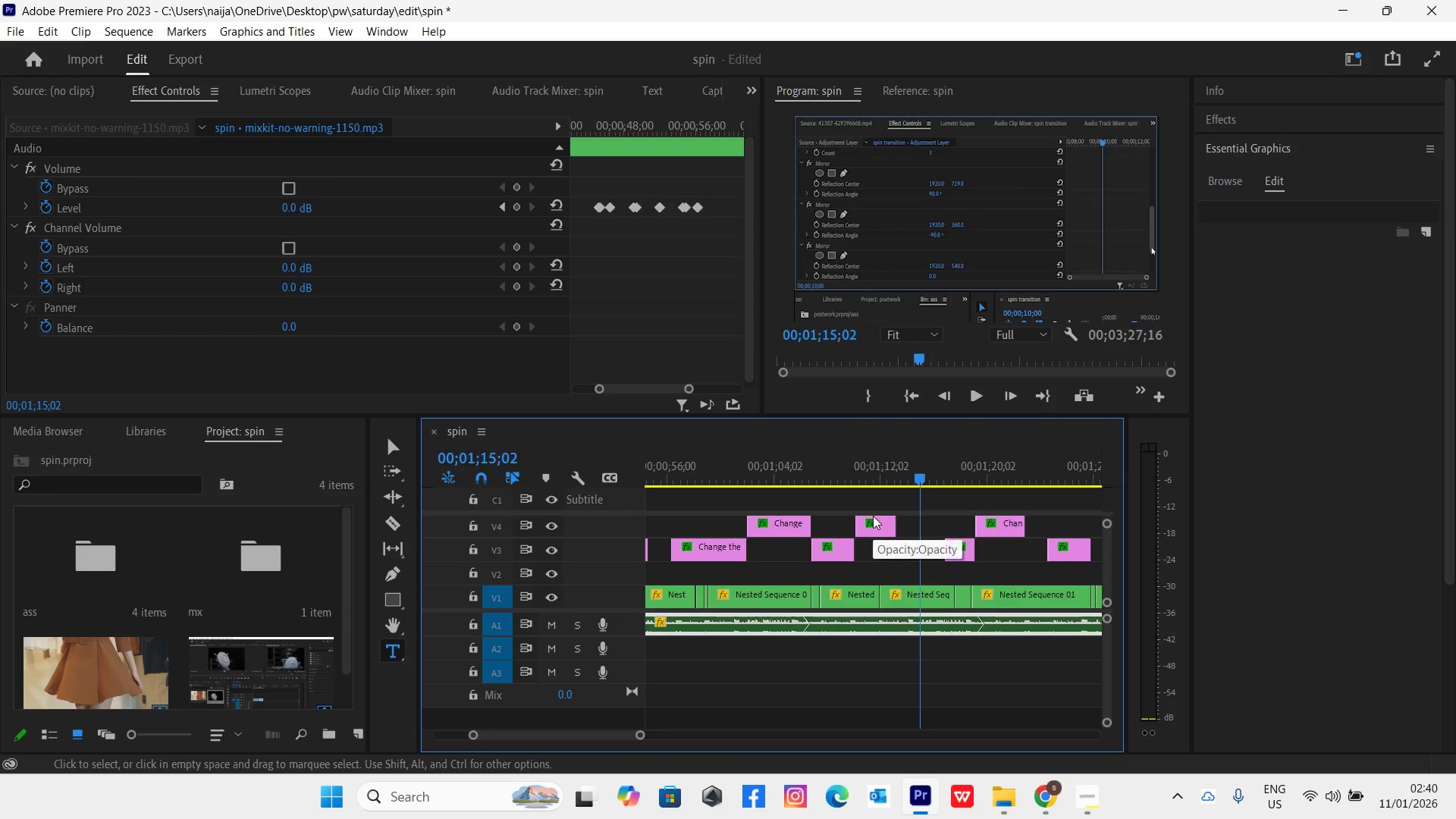 
key(Space)
 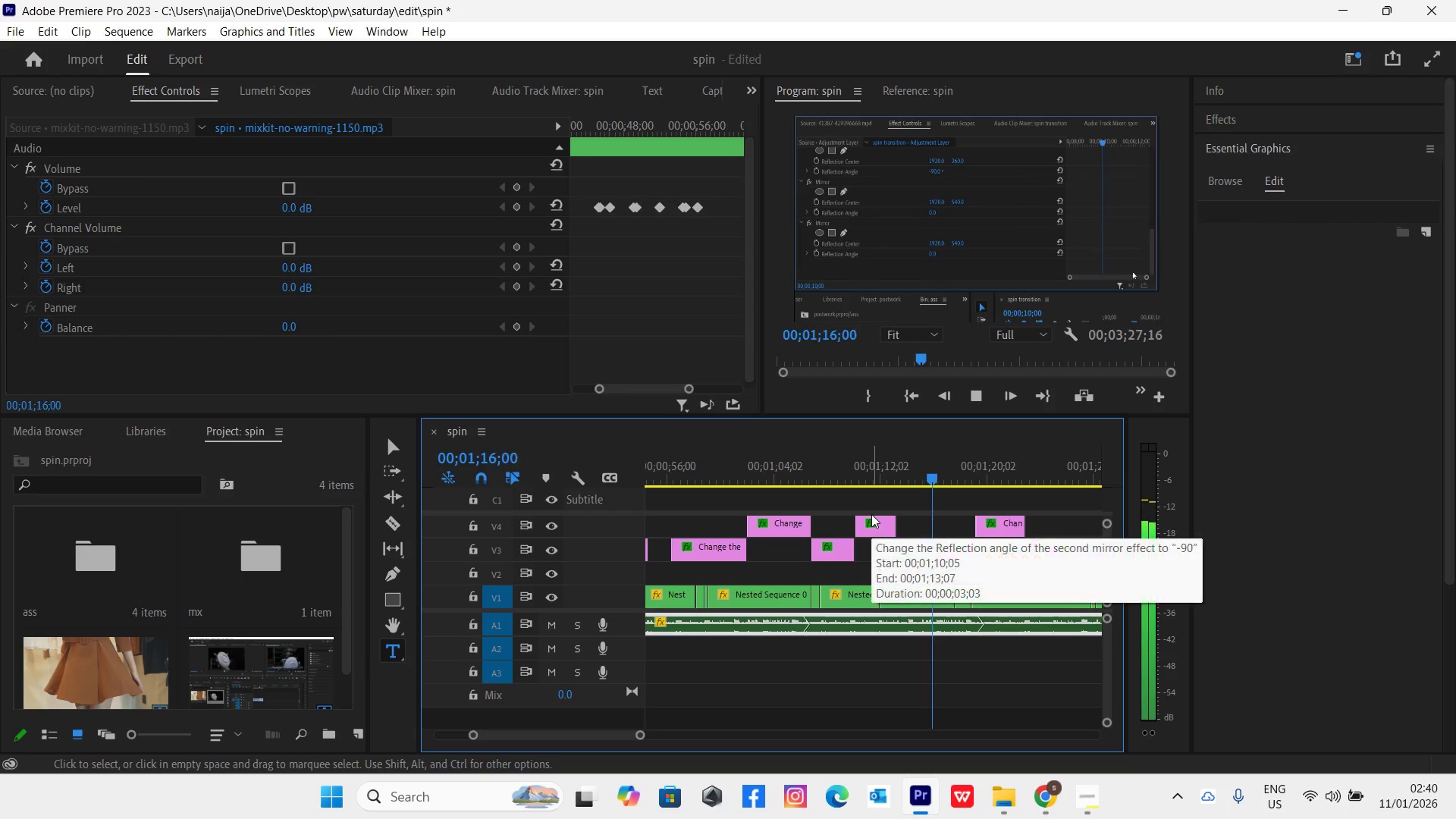 
key(Space)
 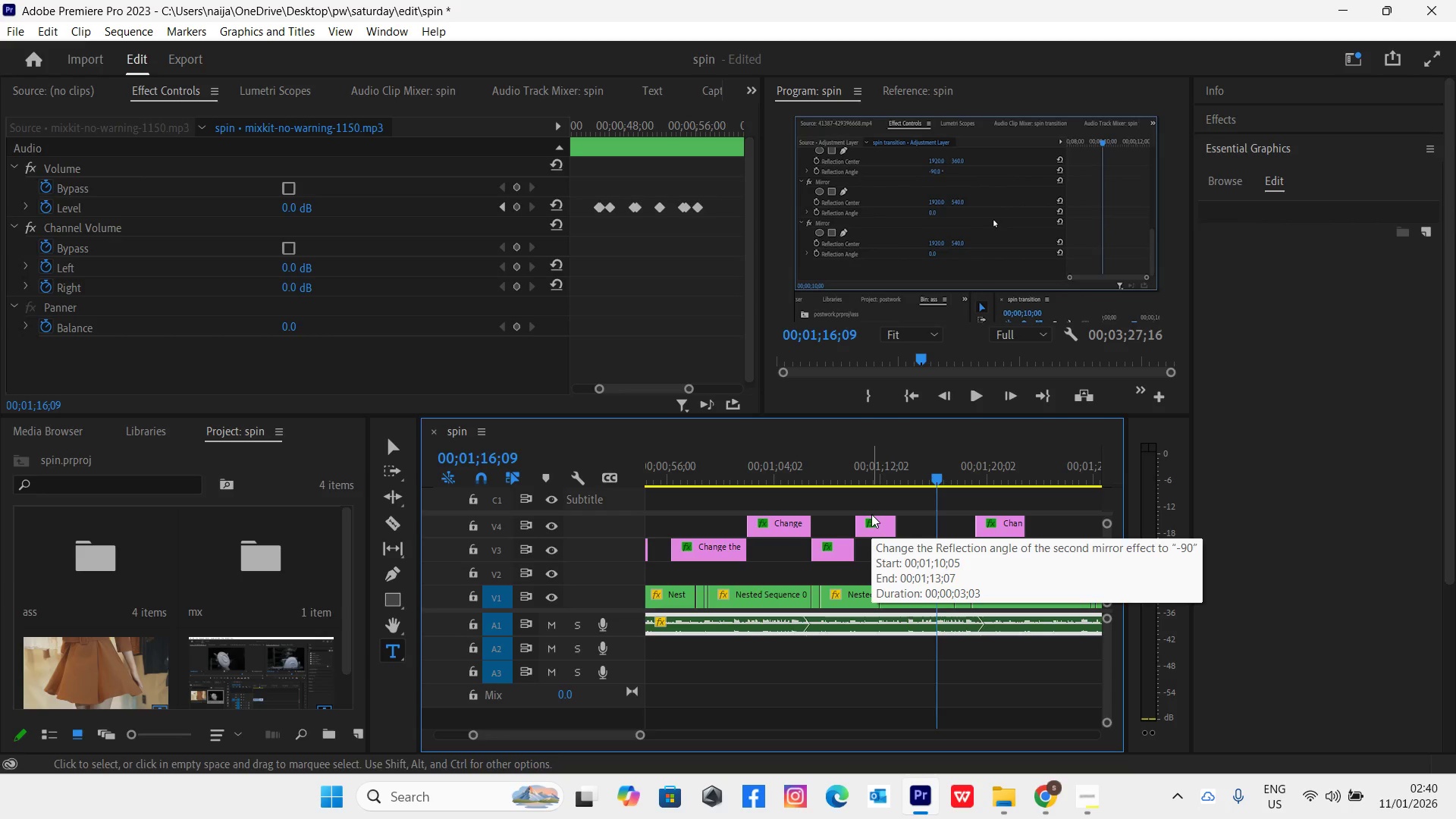 
key(Equal)
 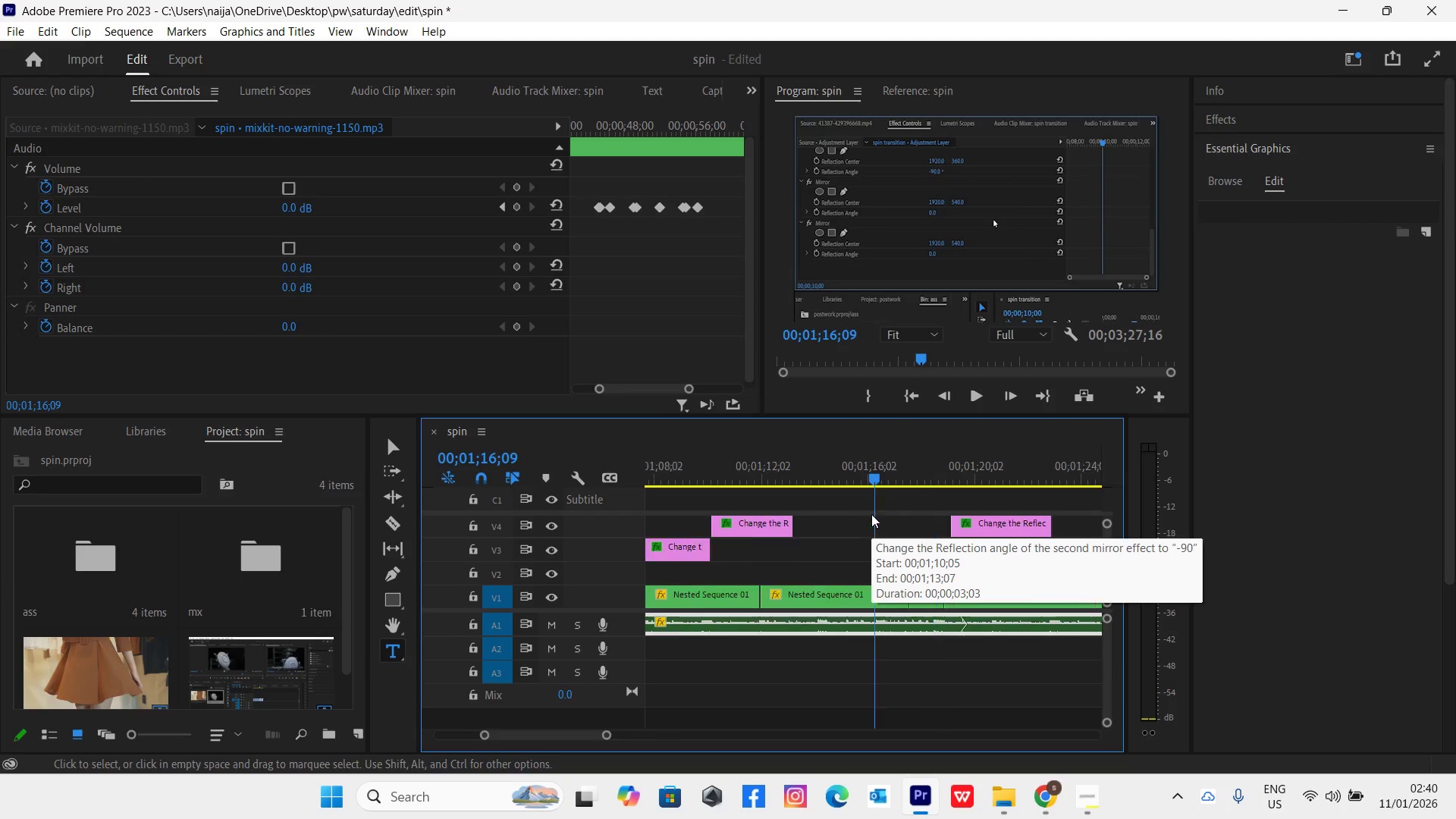 
key(Equal)
 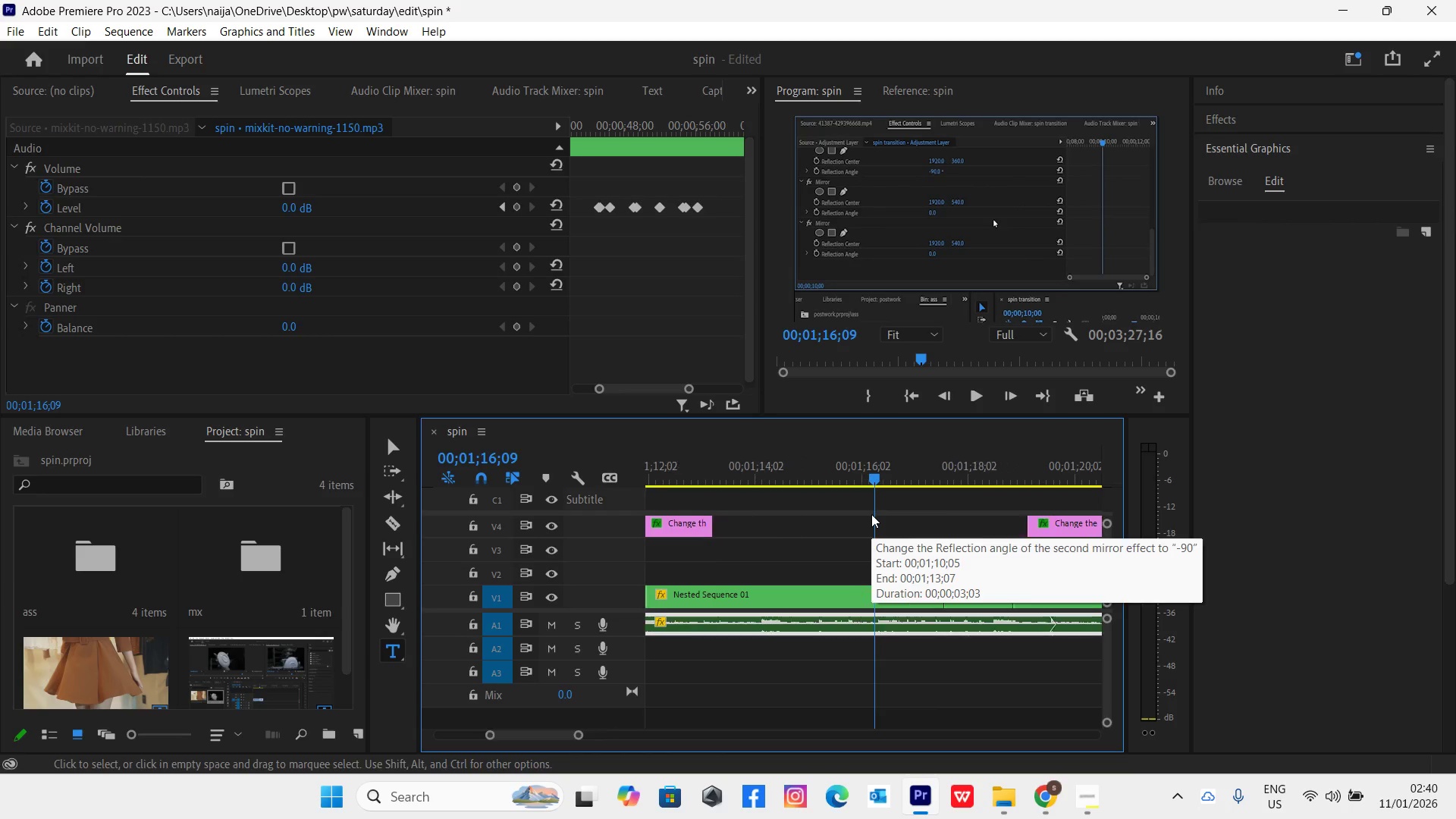 
key(Equal)
 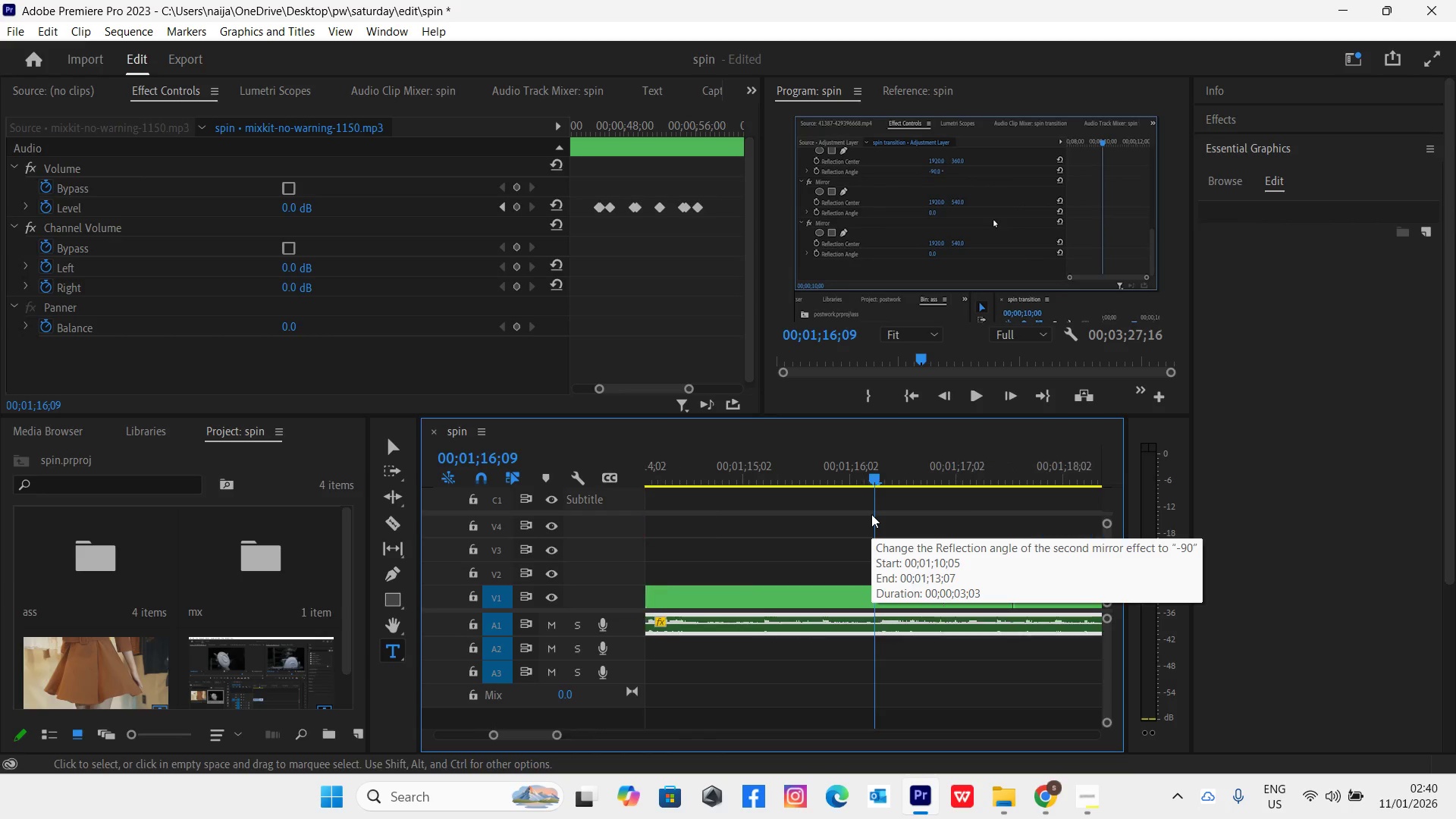 
key(Equal)
 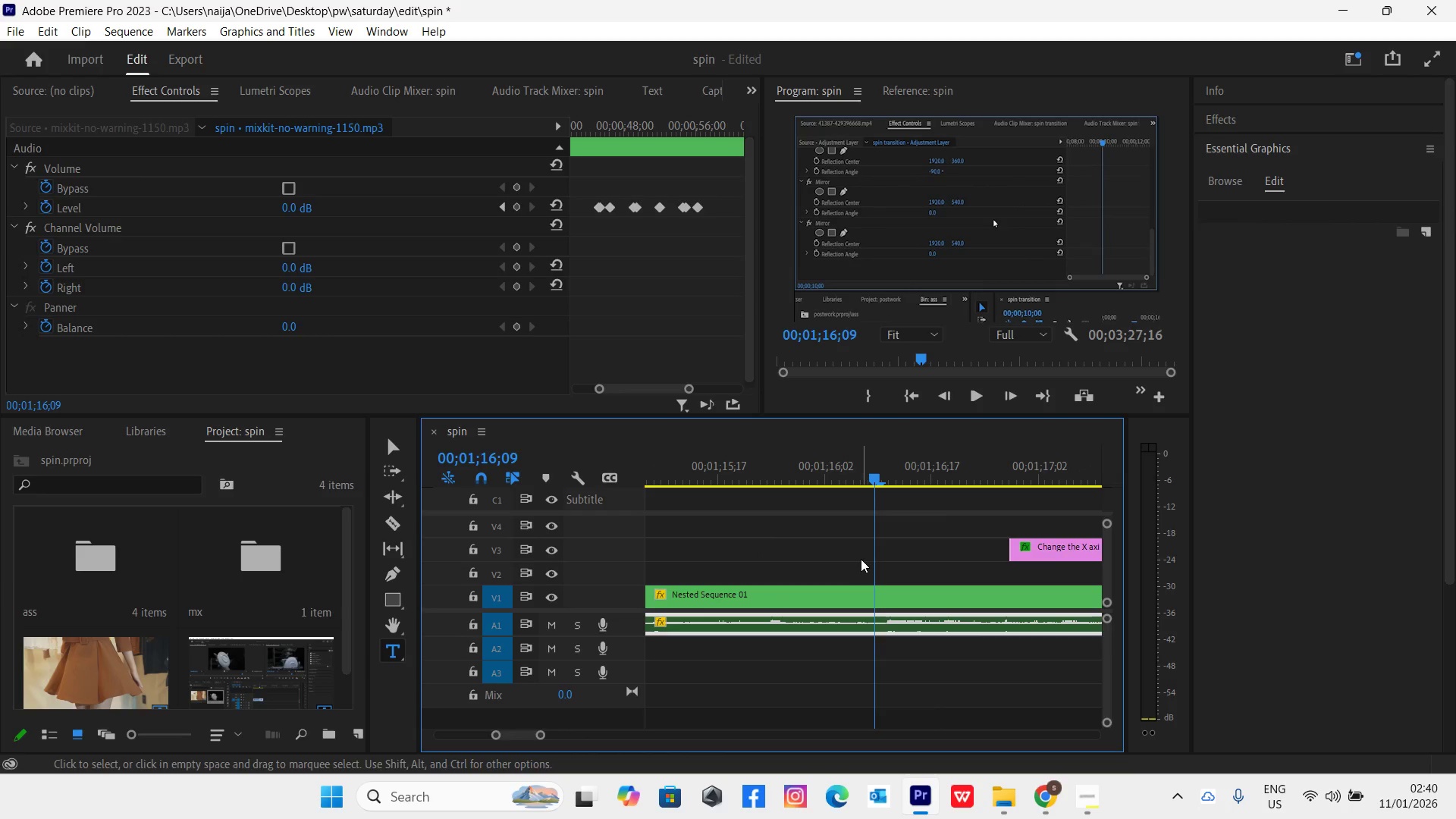 
key(Space)
 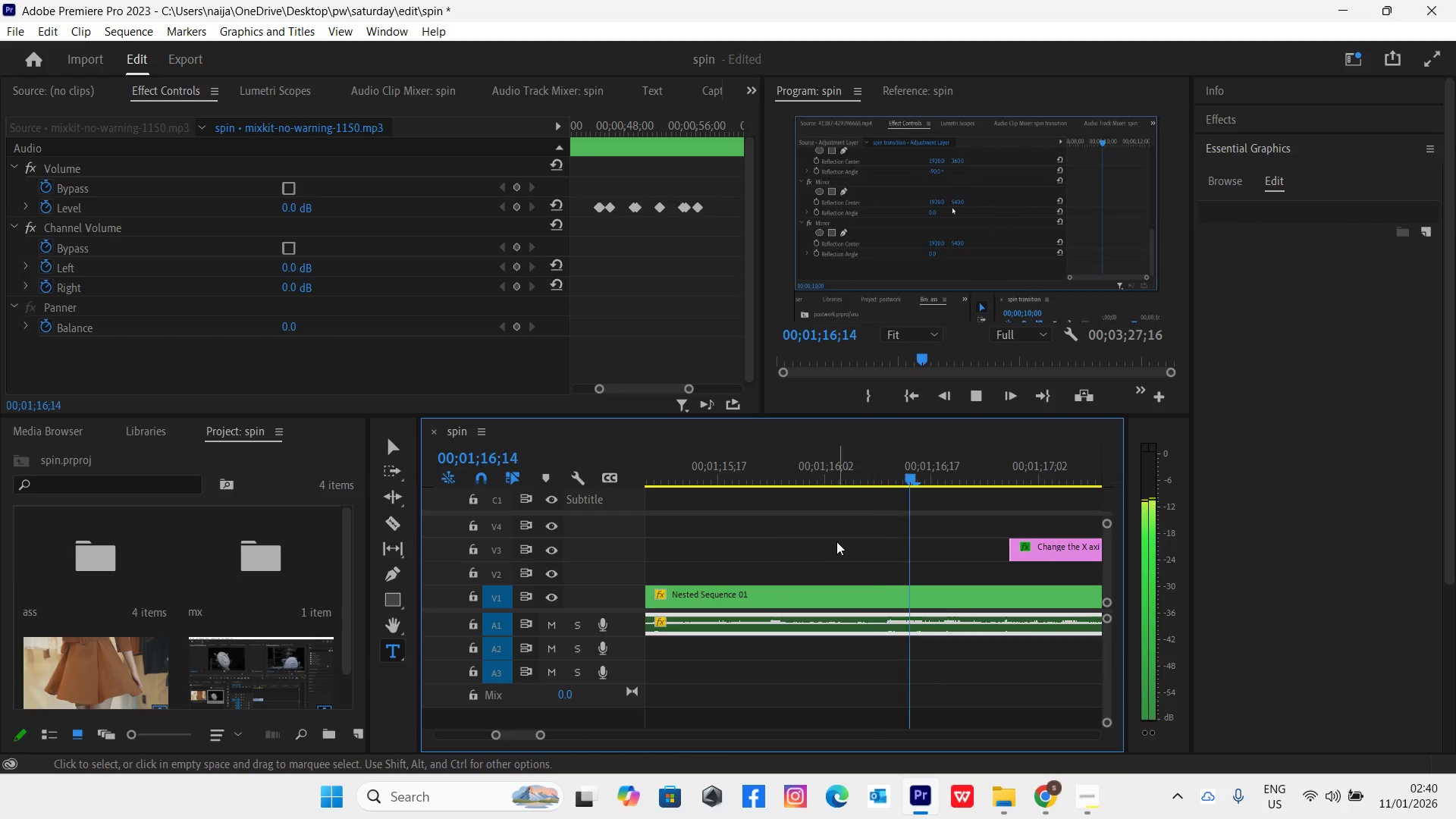 
key(Space)
 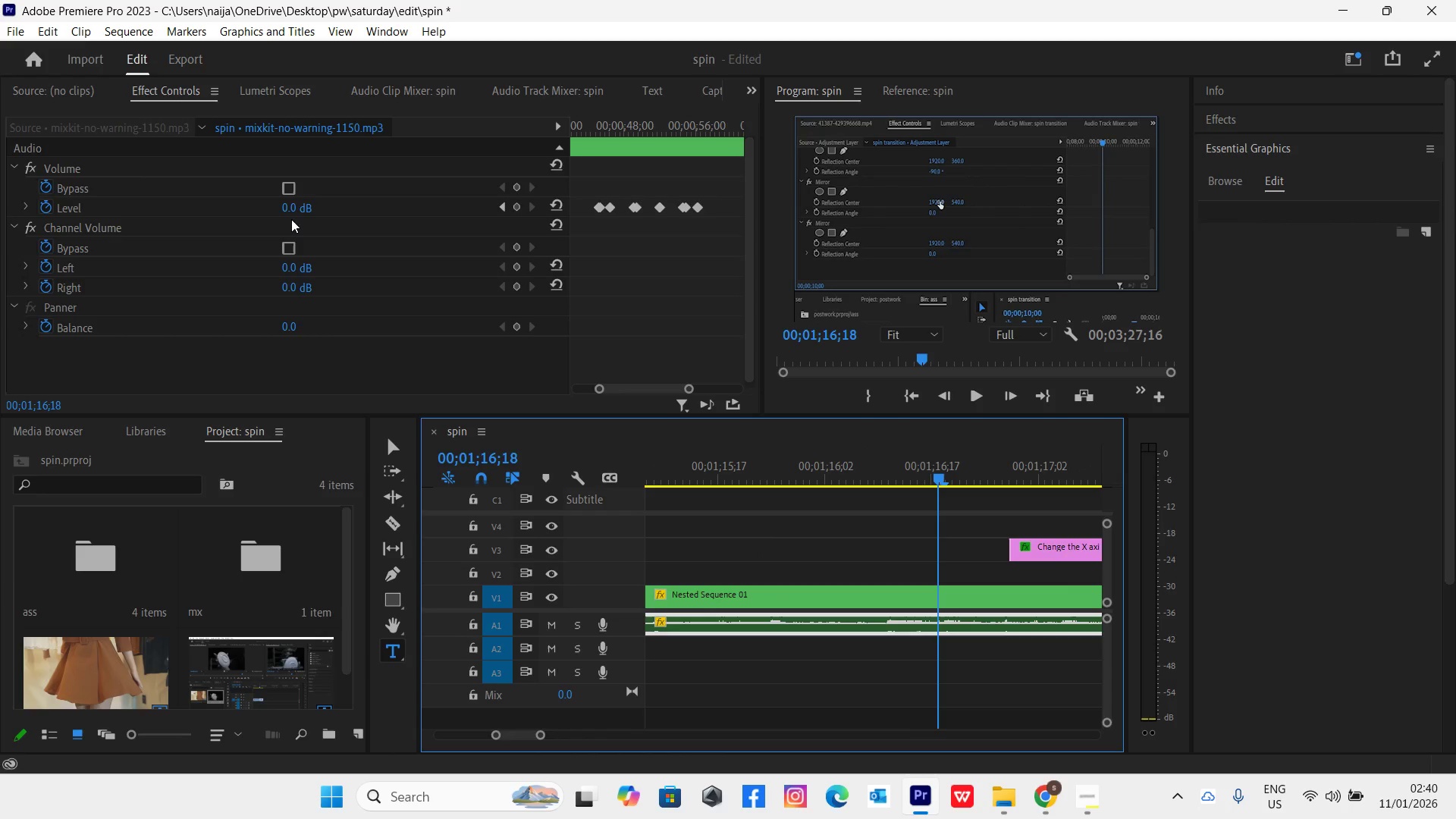 
left_click([287, 208])
 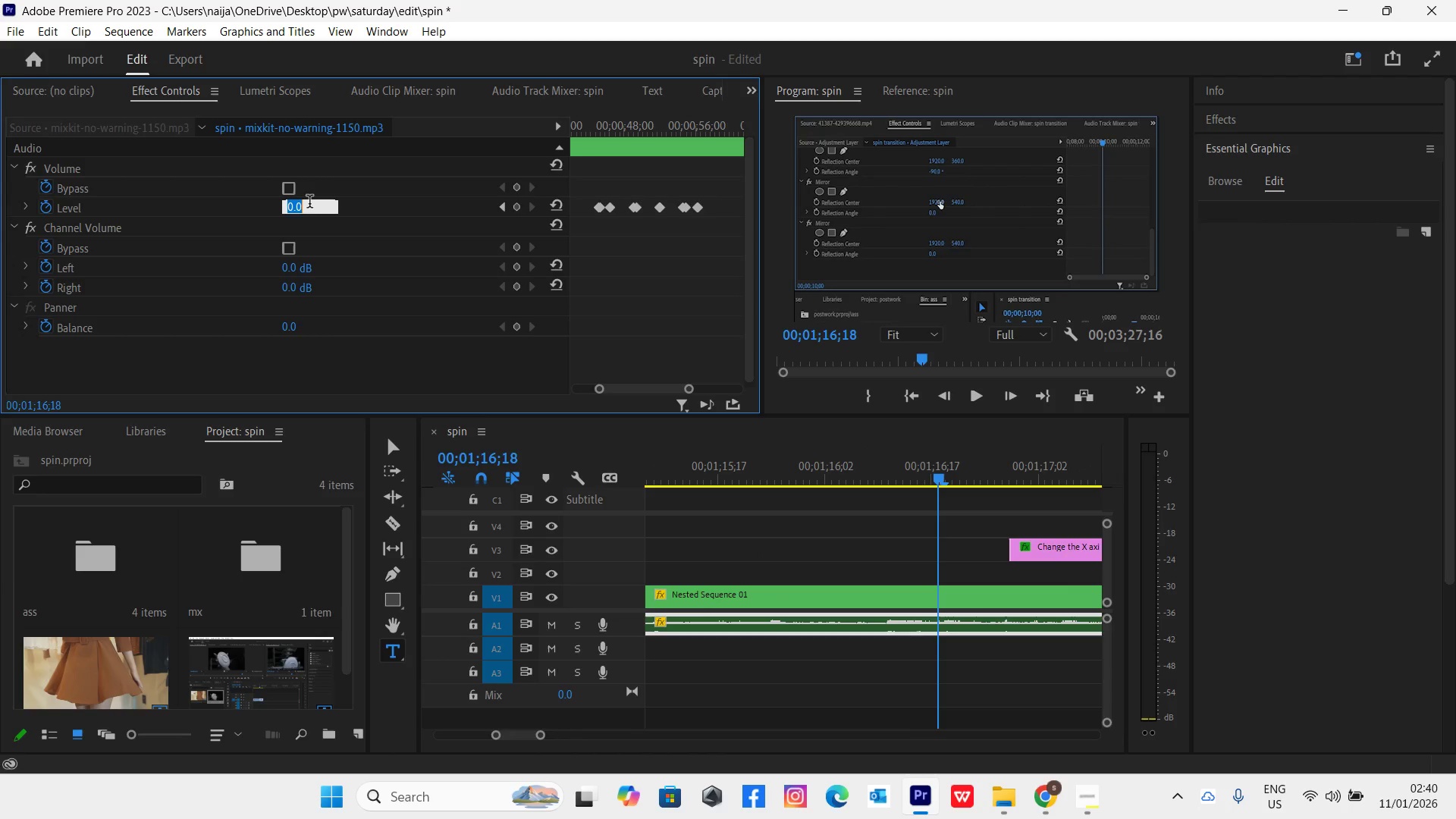 
key(0)
 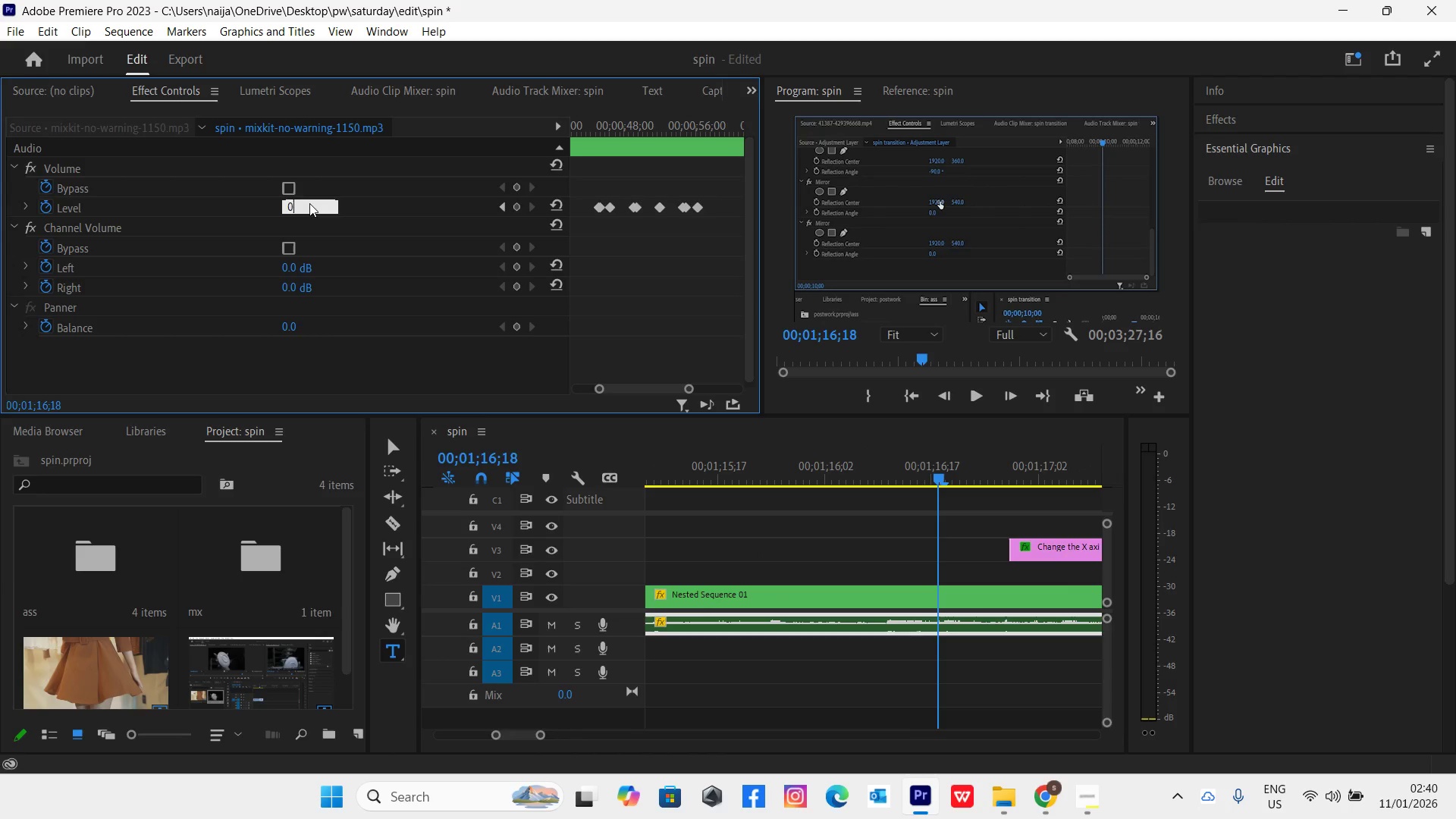 
key(Enter)
 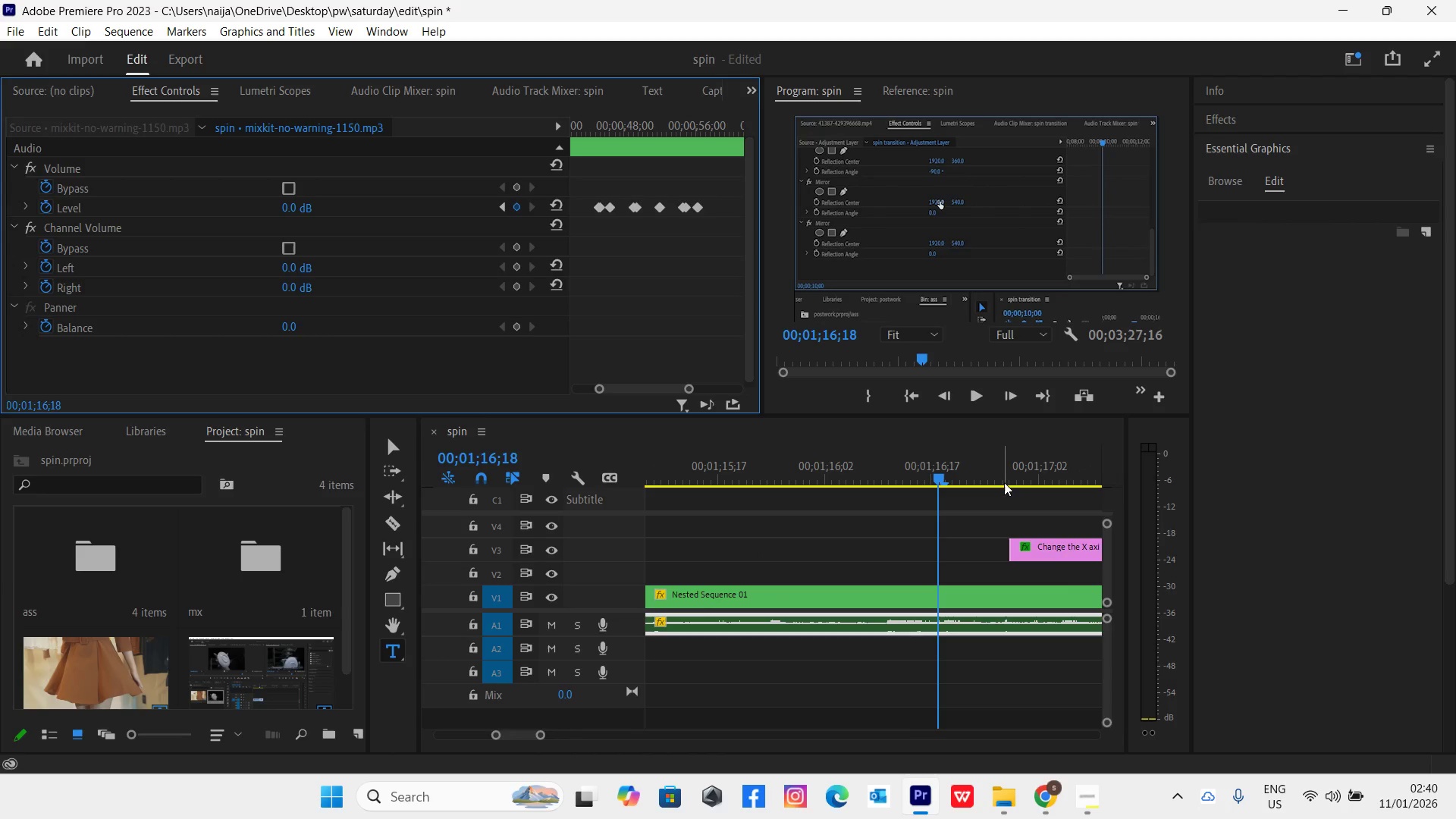 
left_click([1014, 482])
 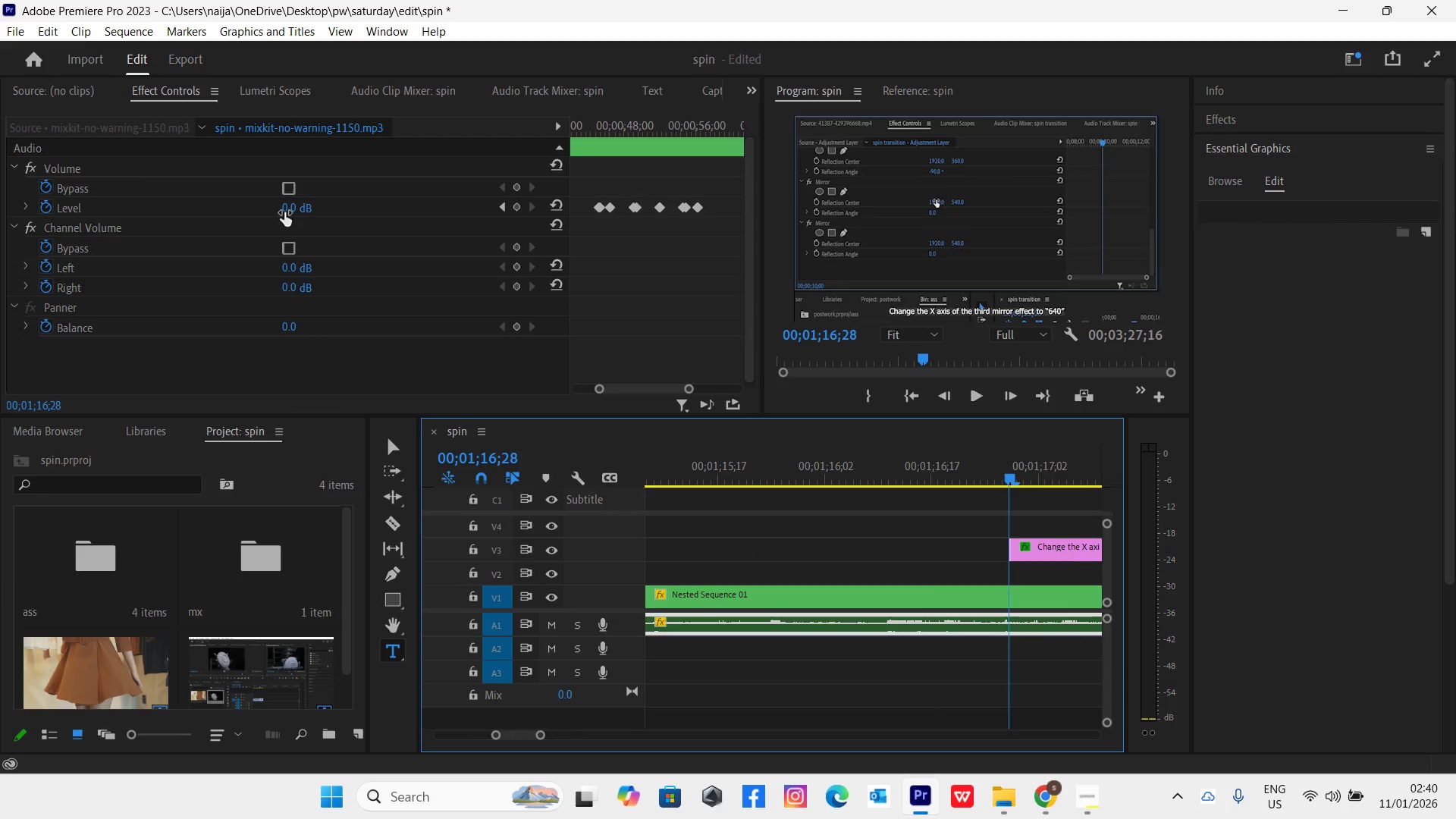 
left_click([284, 212])
 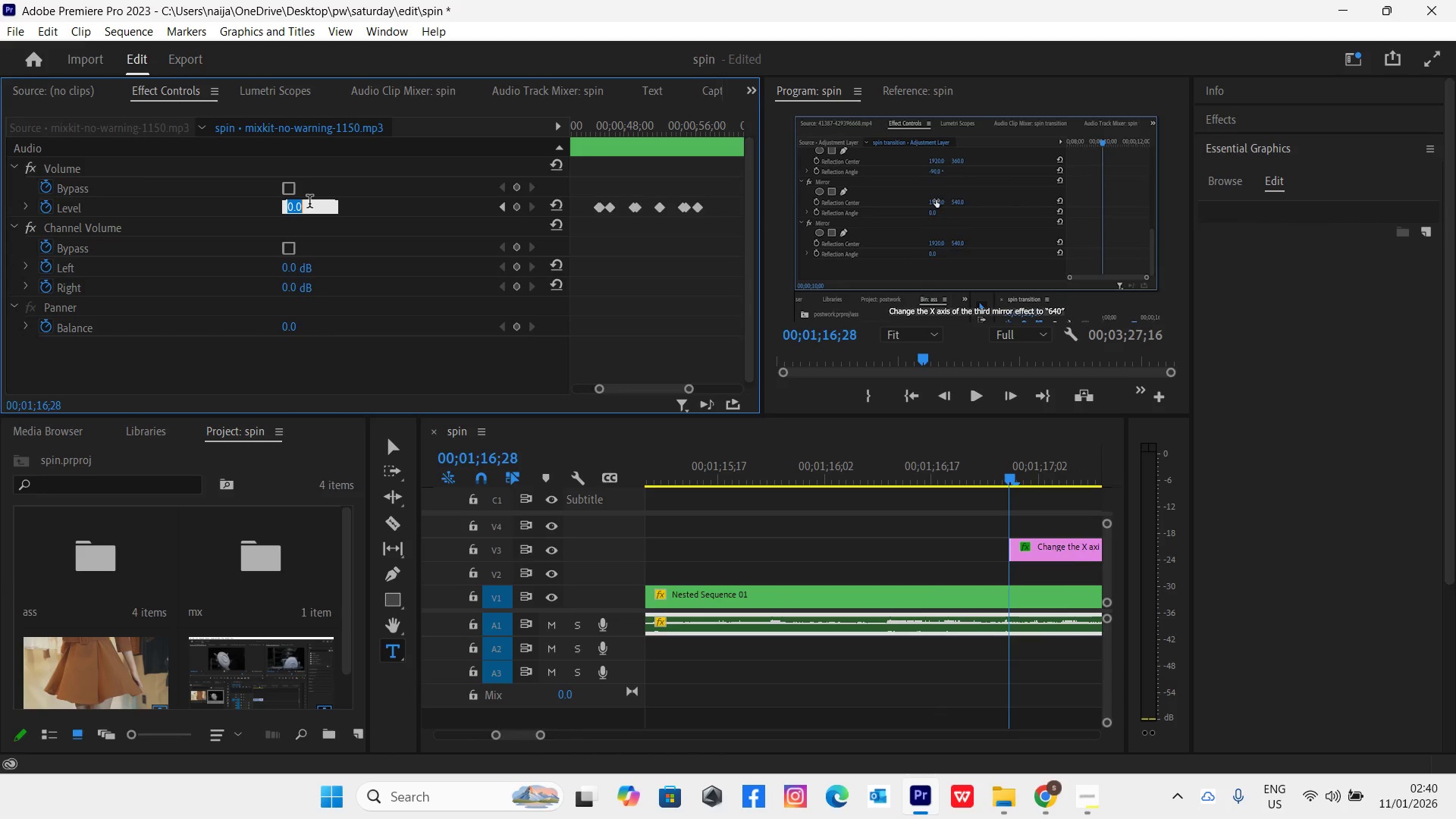 
type(-10)
 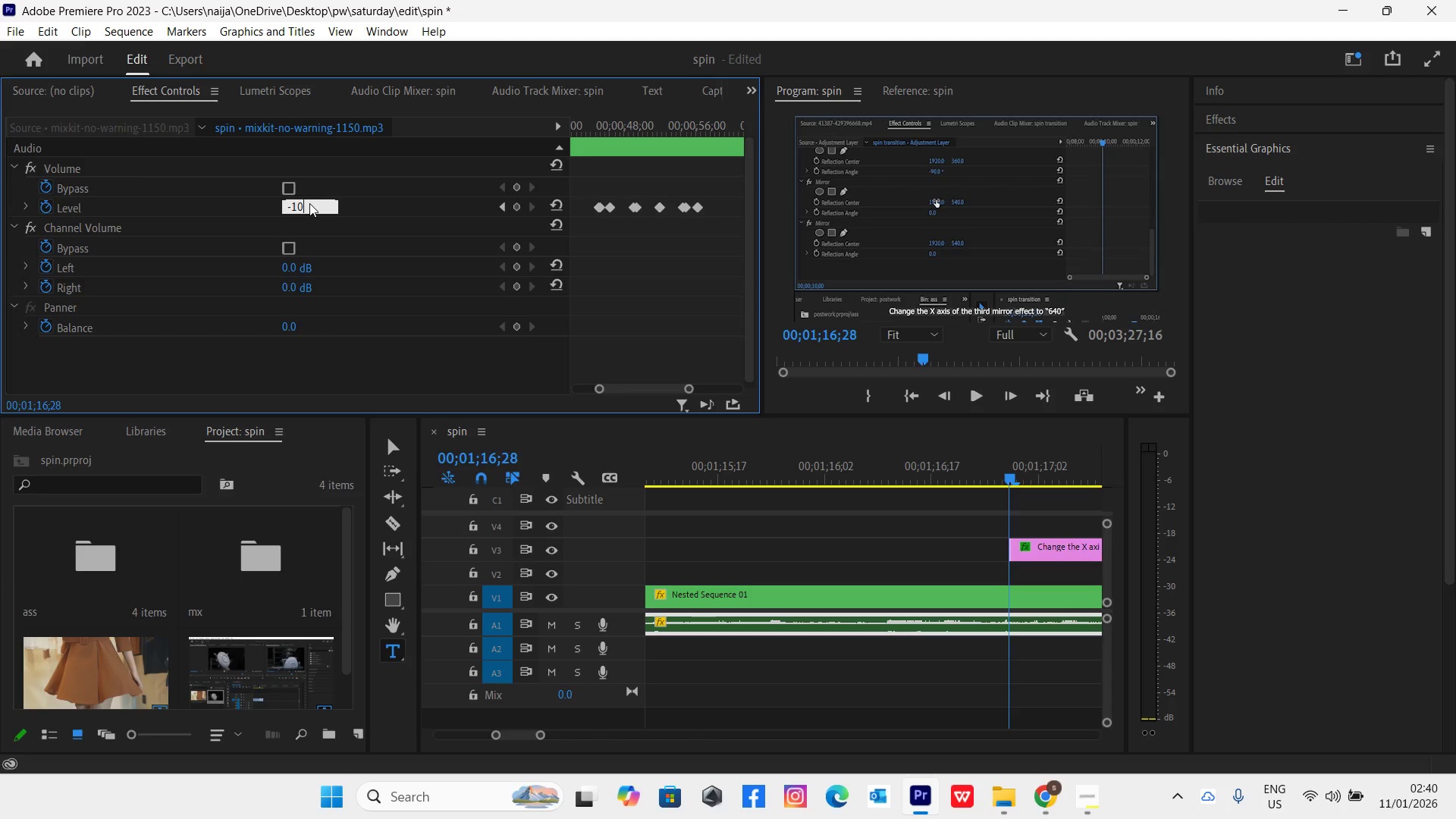 
key(Enter)
 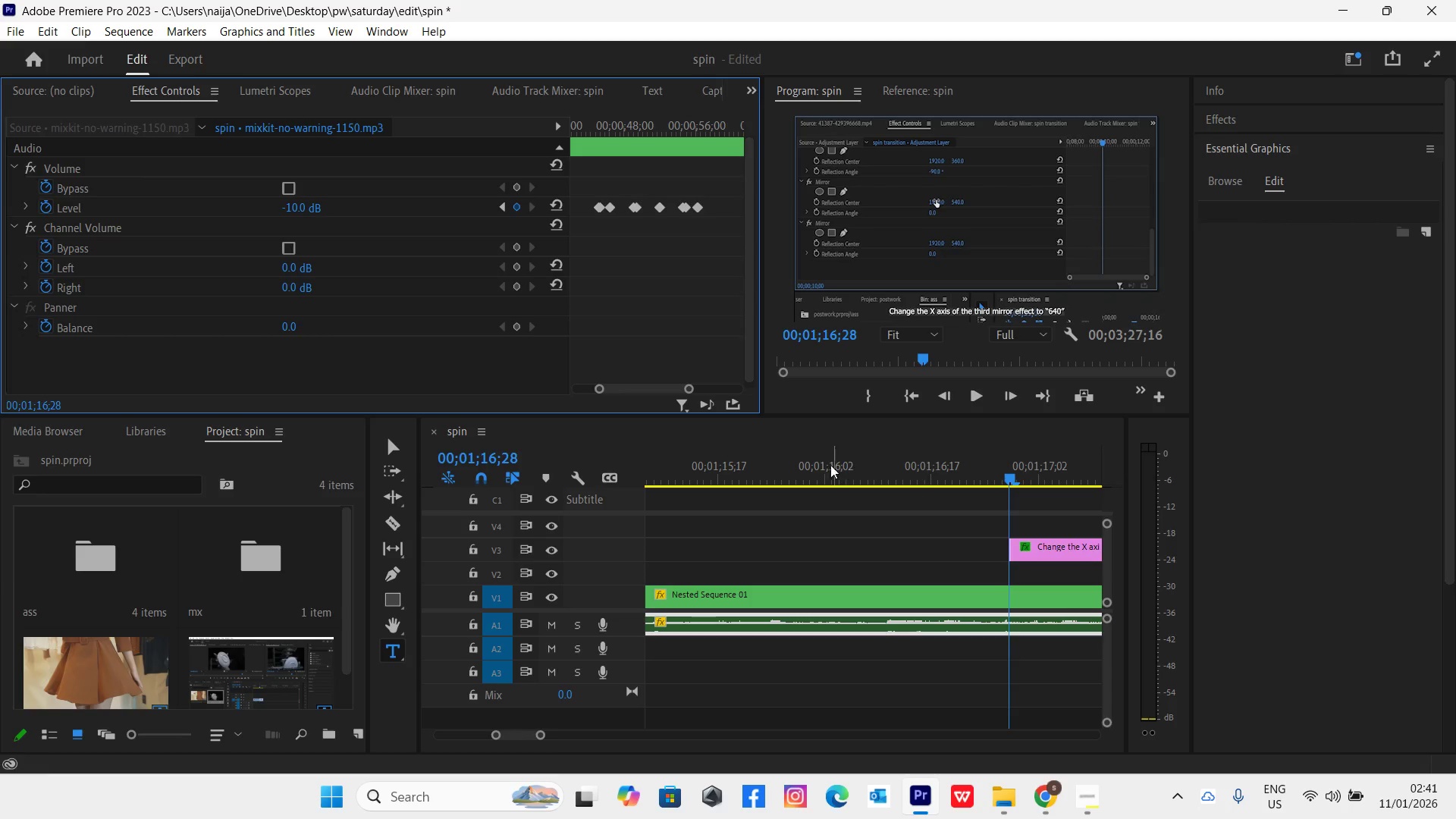 
left_click([811, 468])
 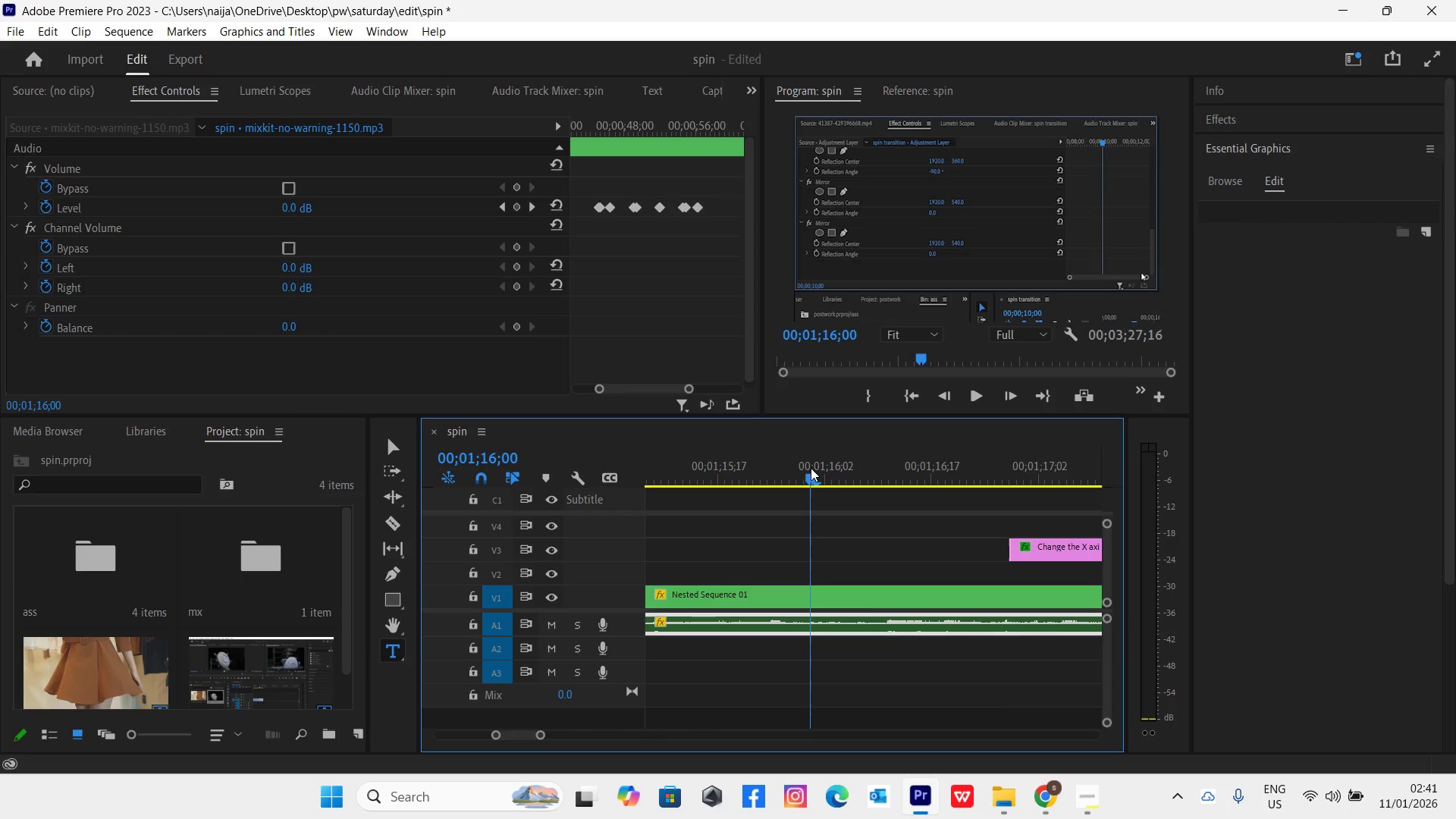 
key(Space)
 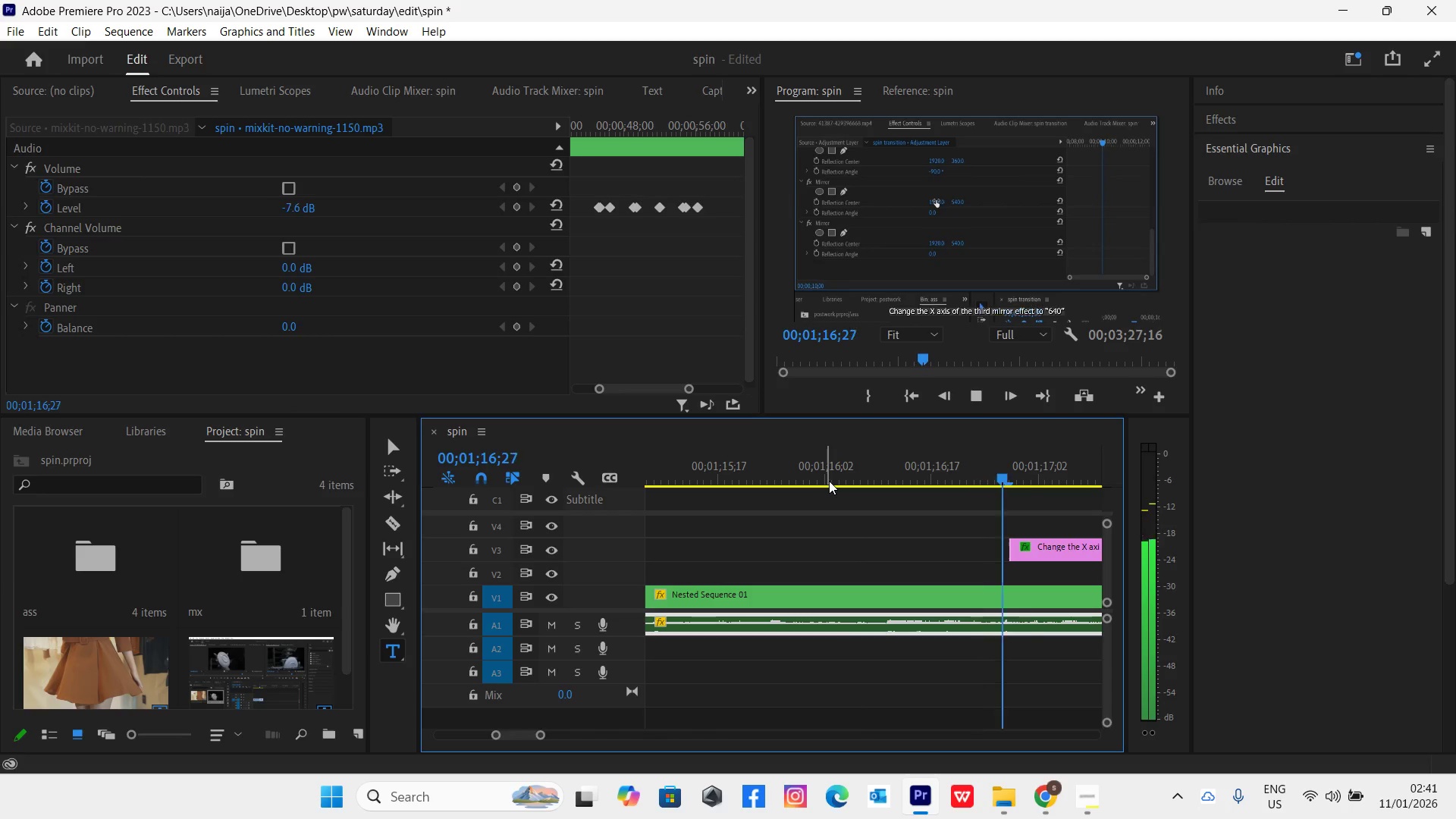 
key(Space)
 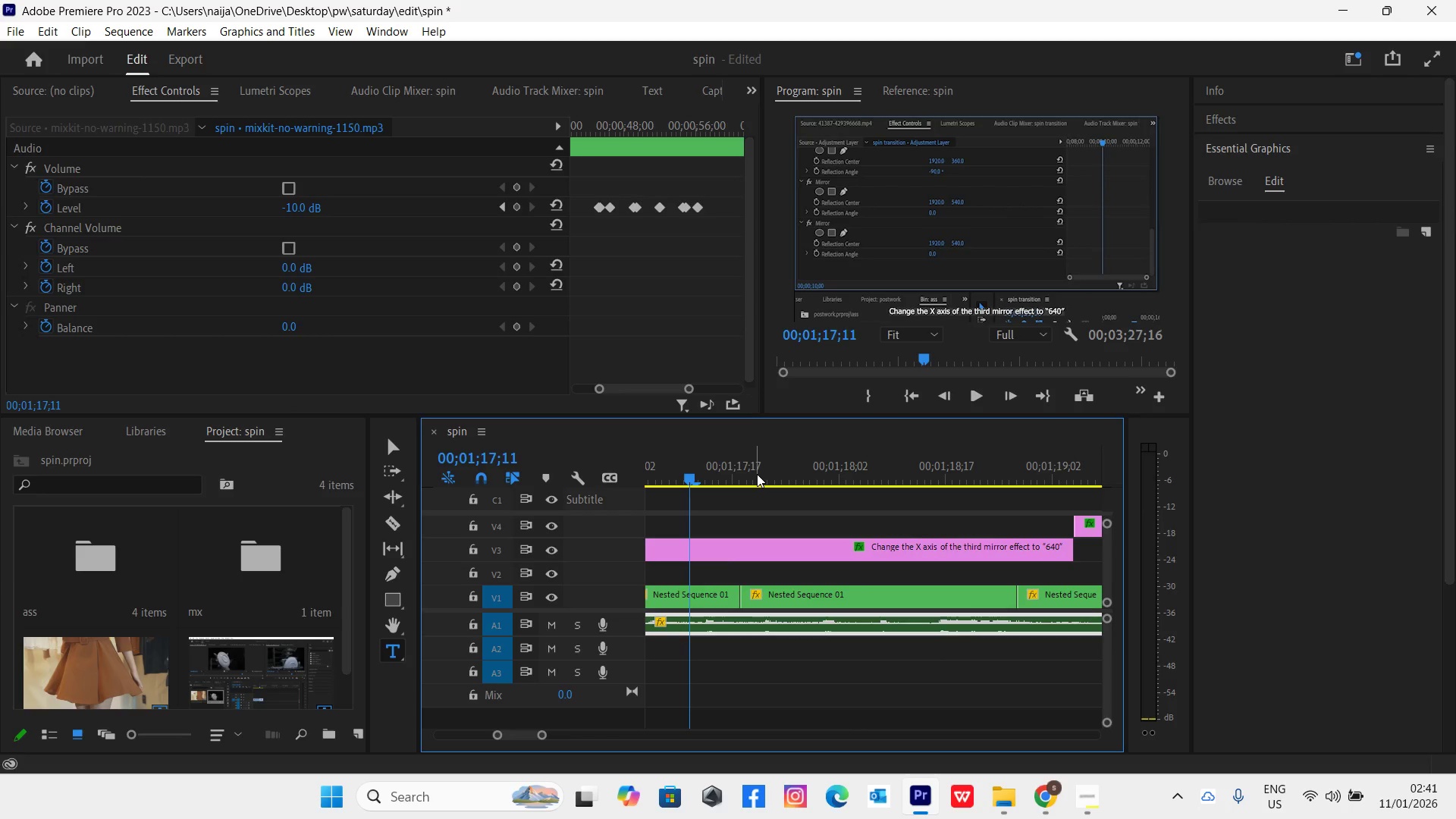 
key(Minus)
 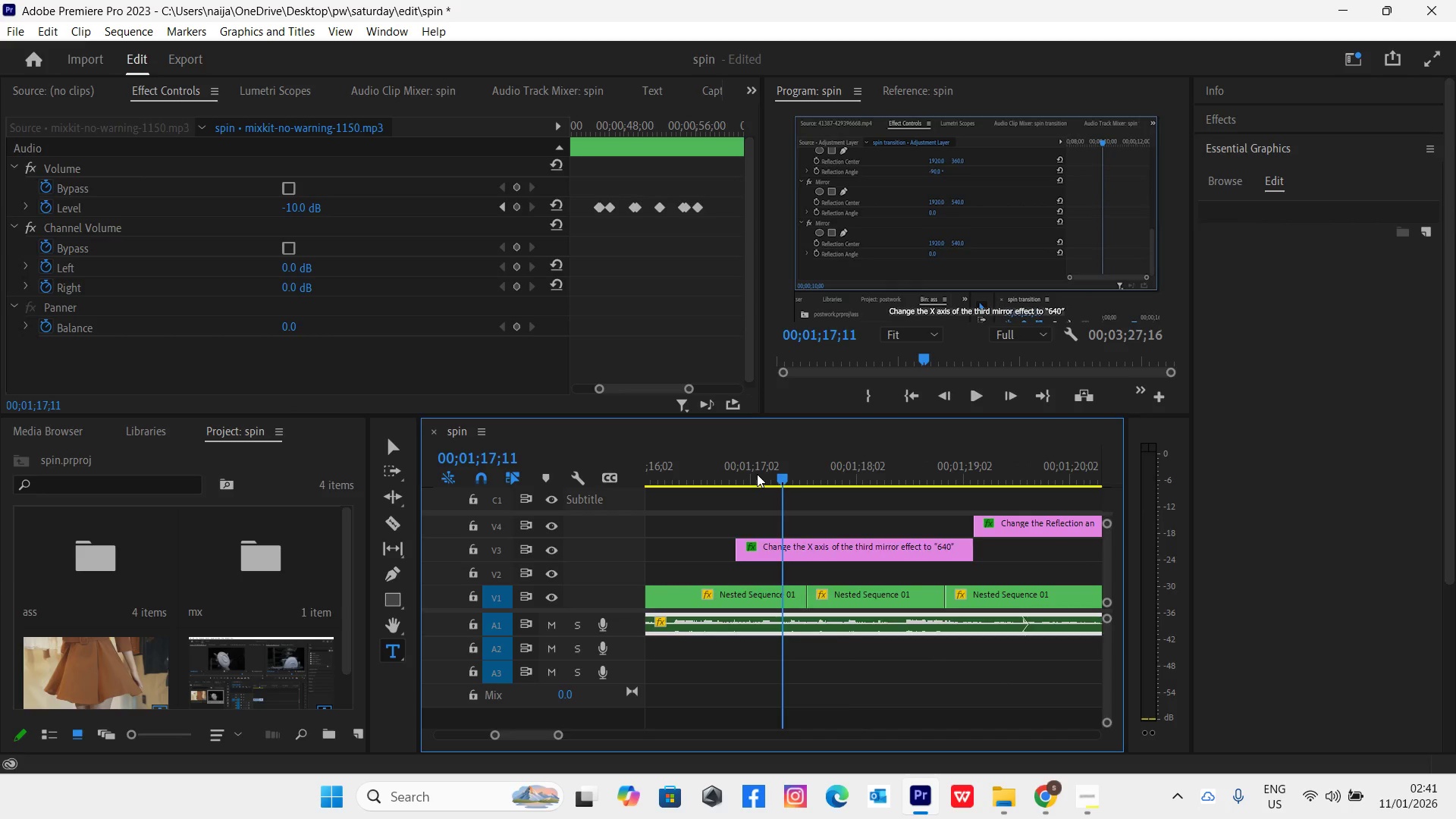 
key(Minus)
 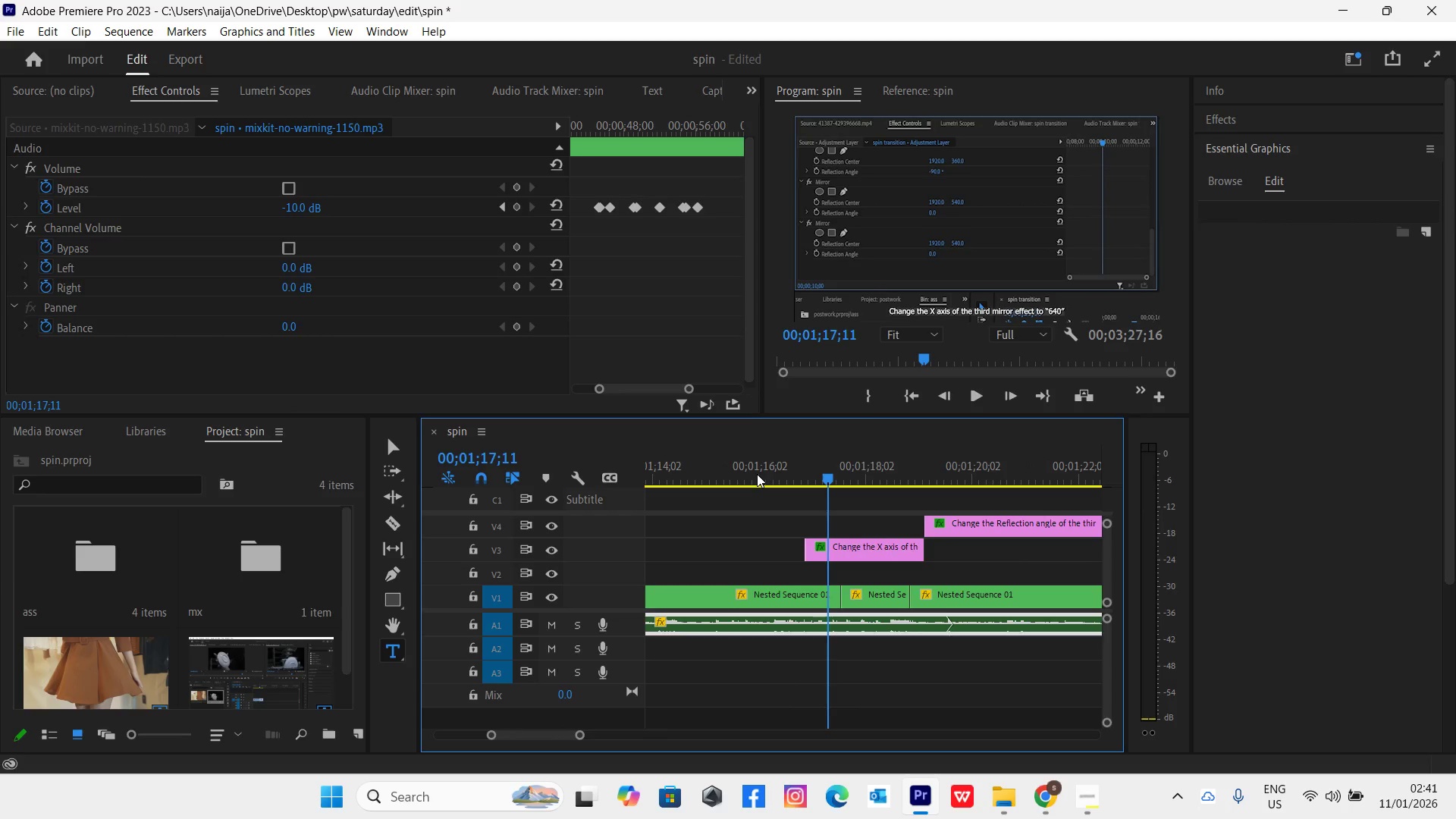 
key(Space)
 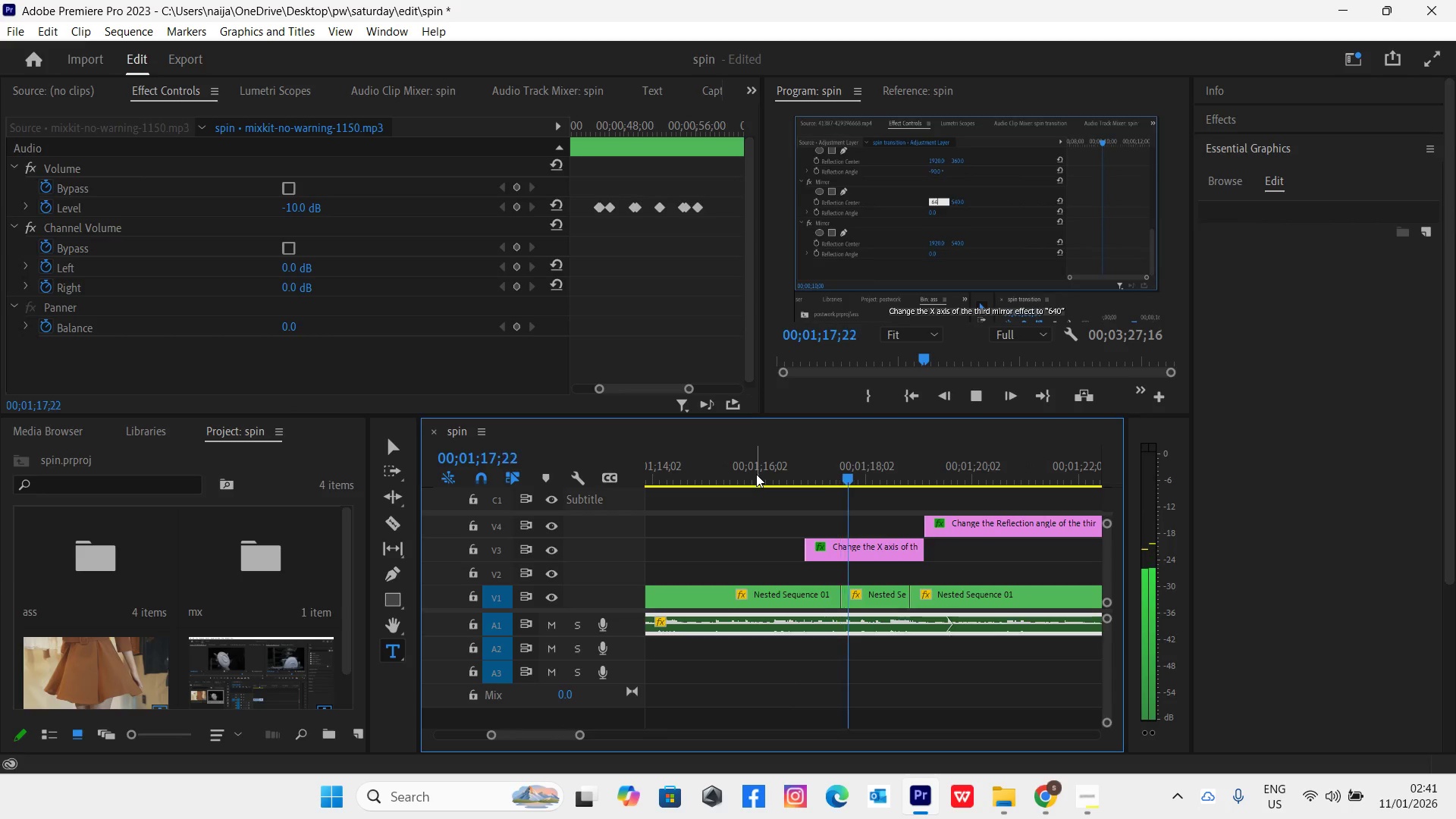 
key(Minus)
 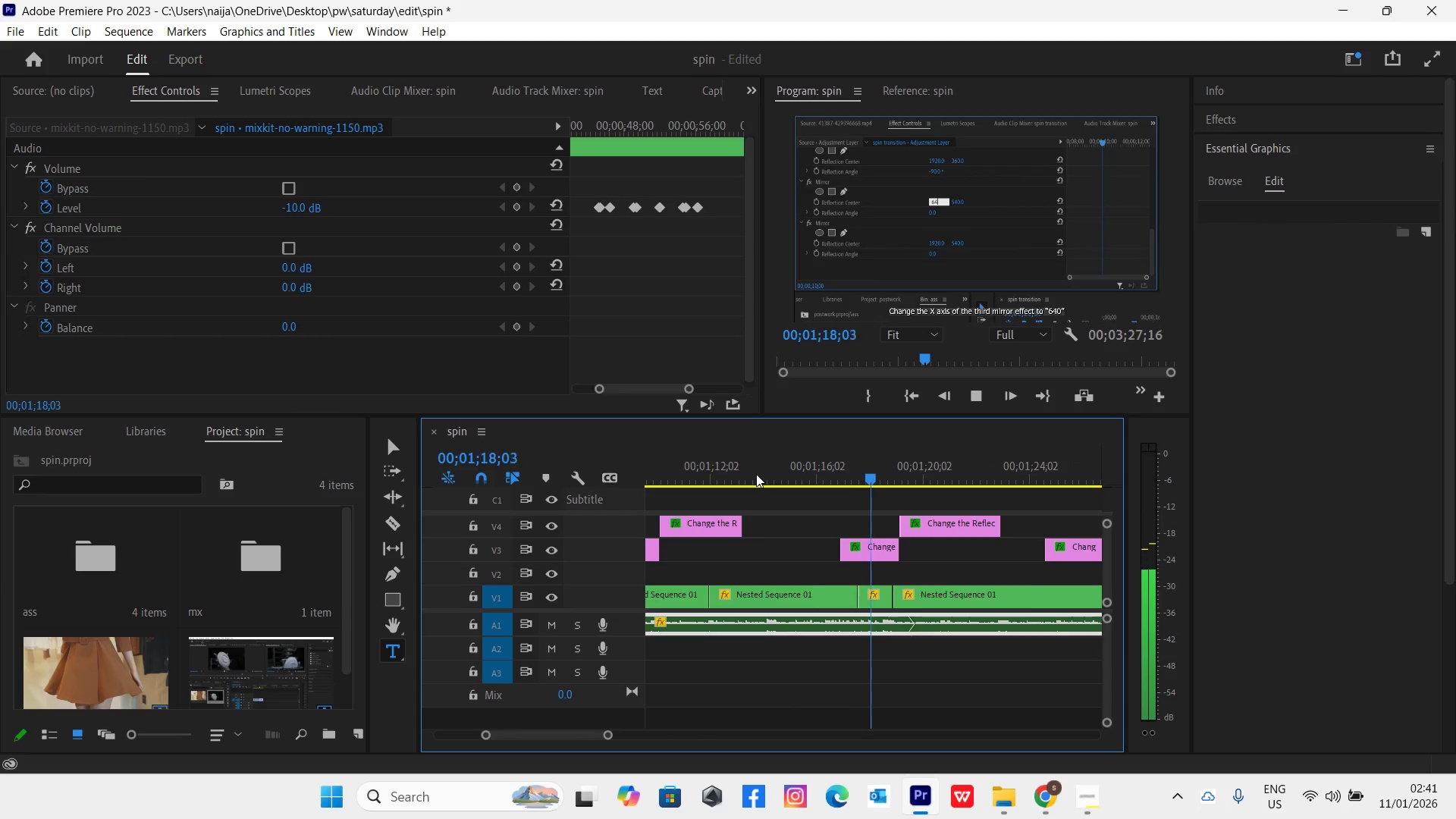 
key(Minus)
 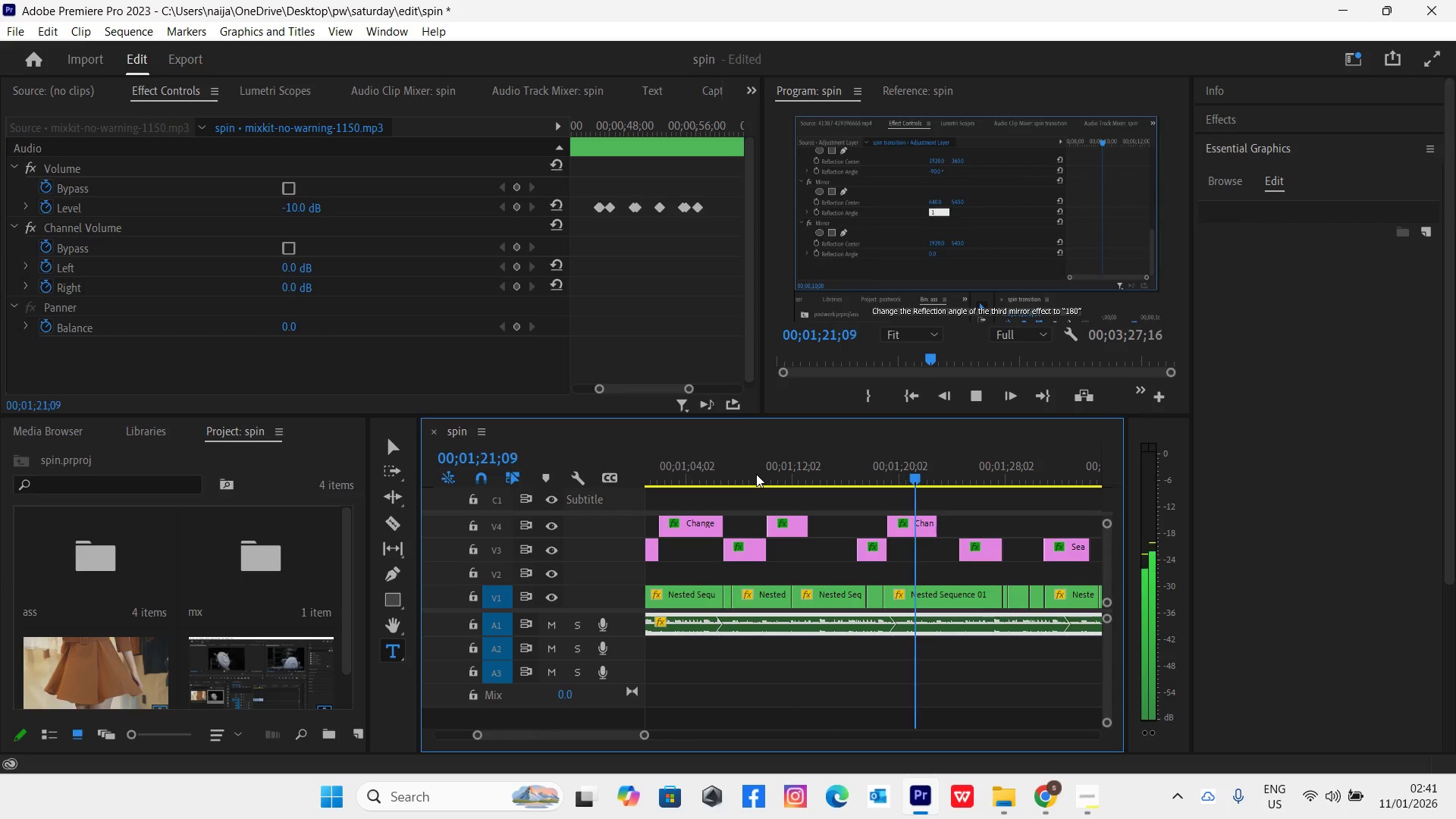 
wait(5.56)
 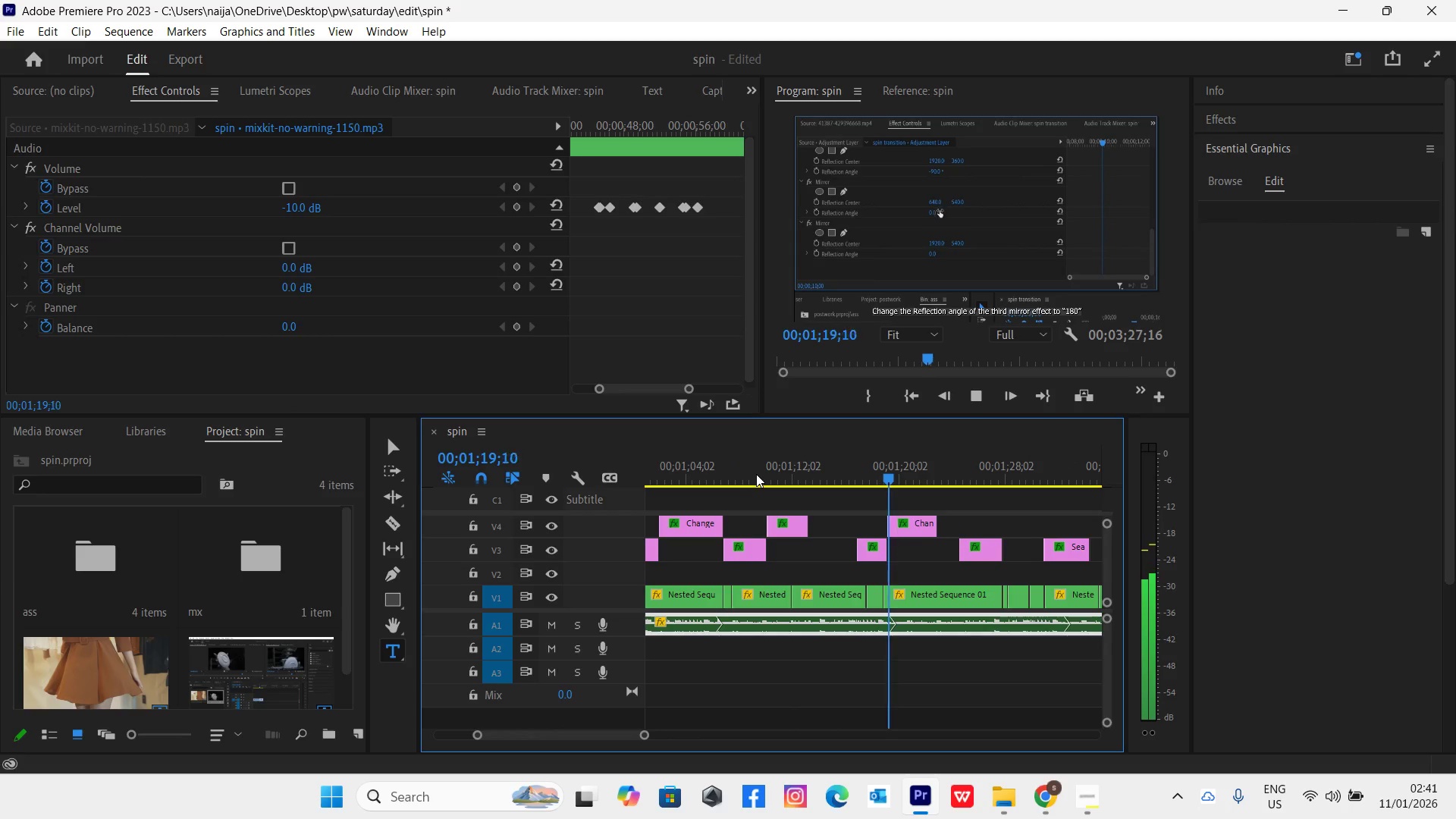 
key(Space)
 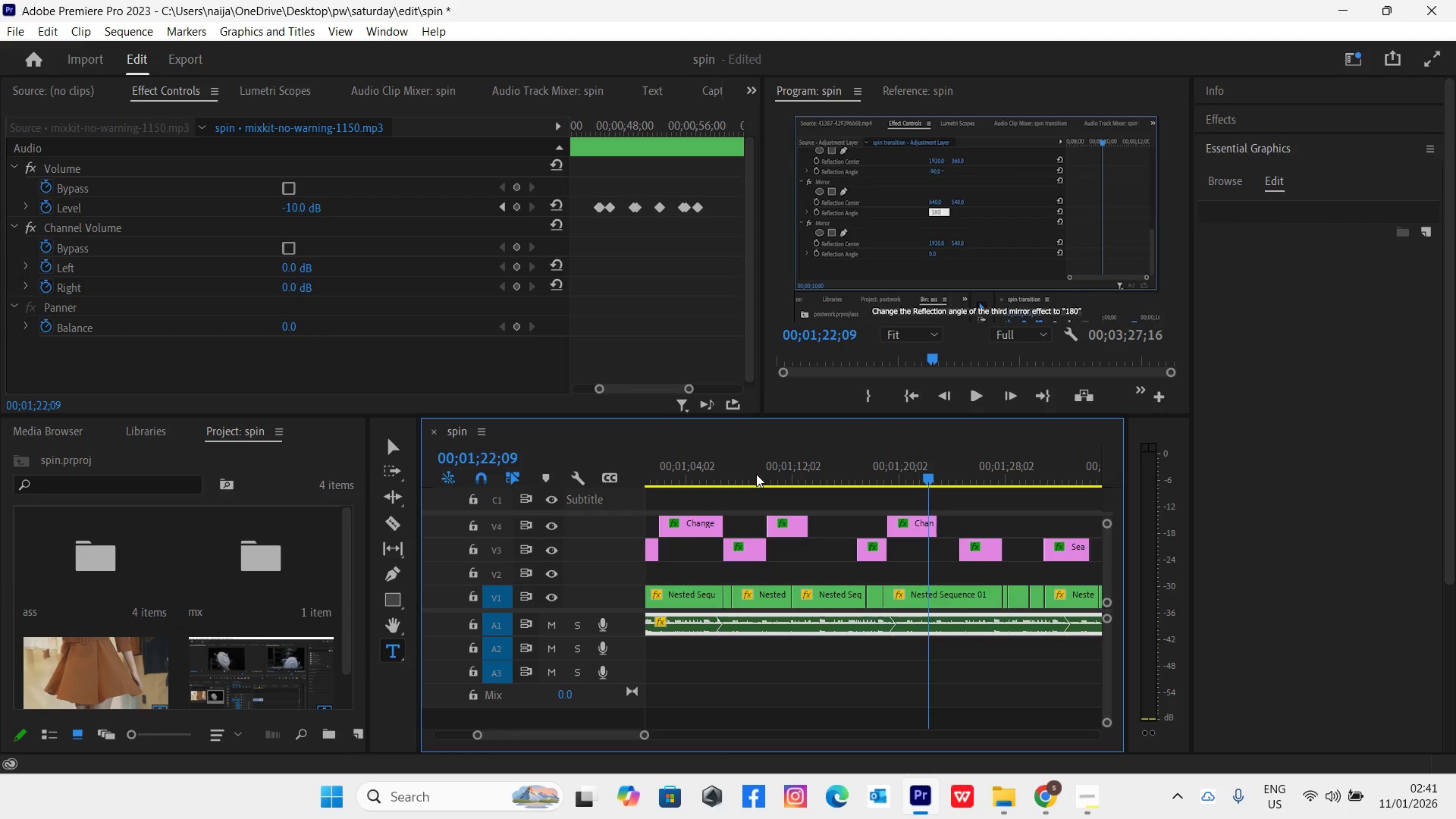 
key(Control+S)
 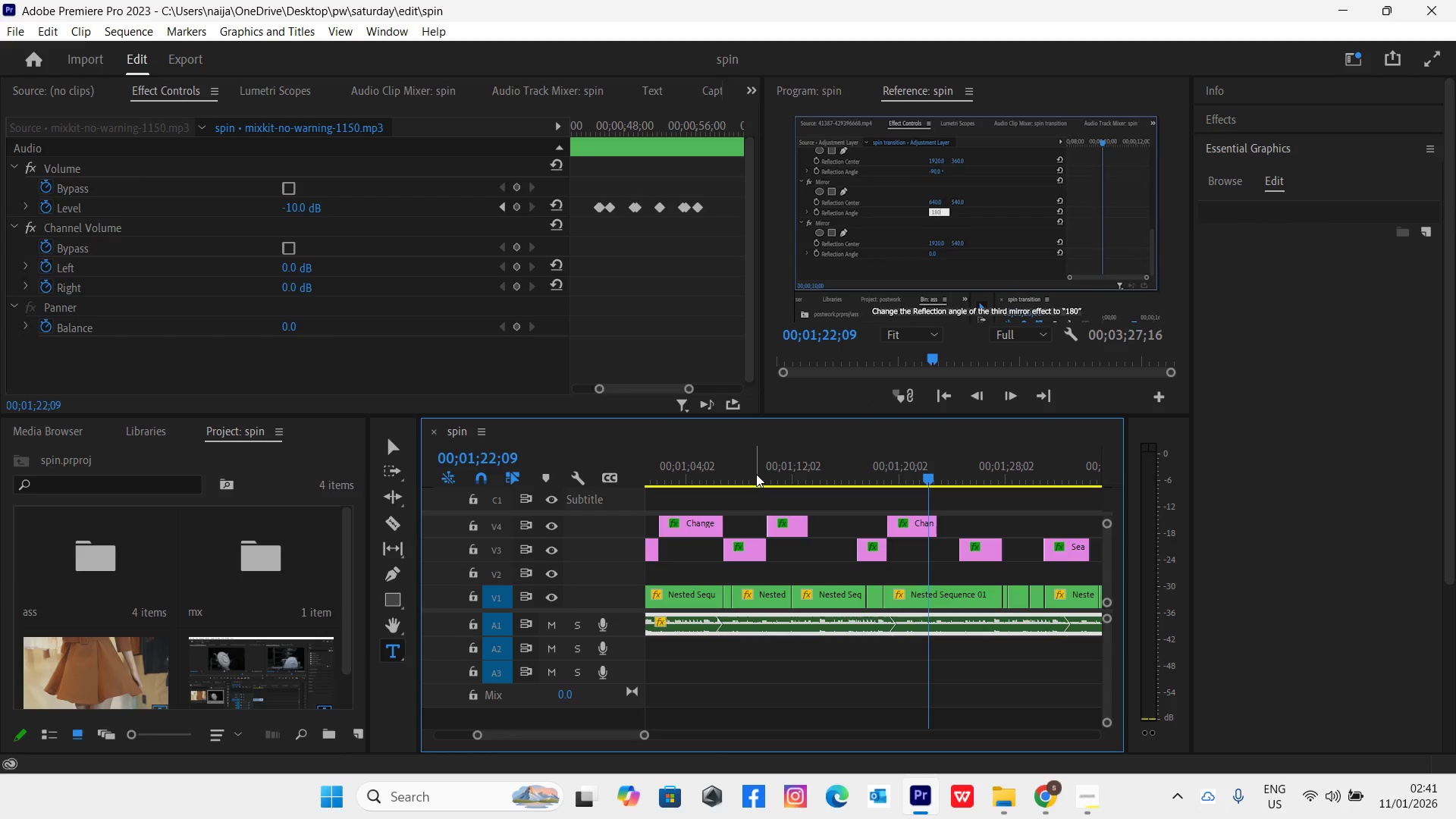 
key(Equal)
 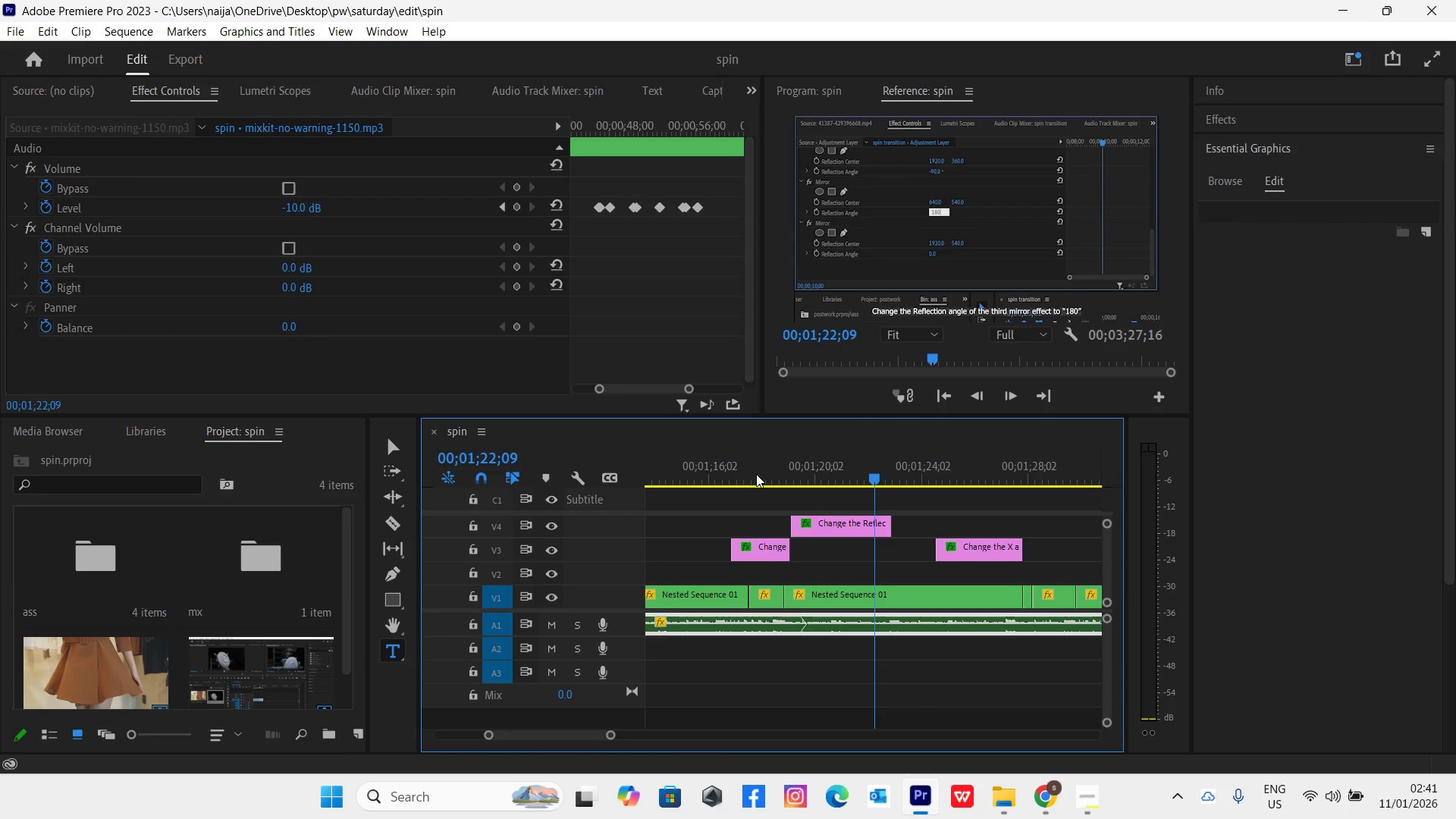 
key(Equal)
 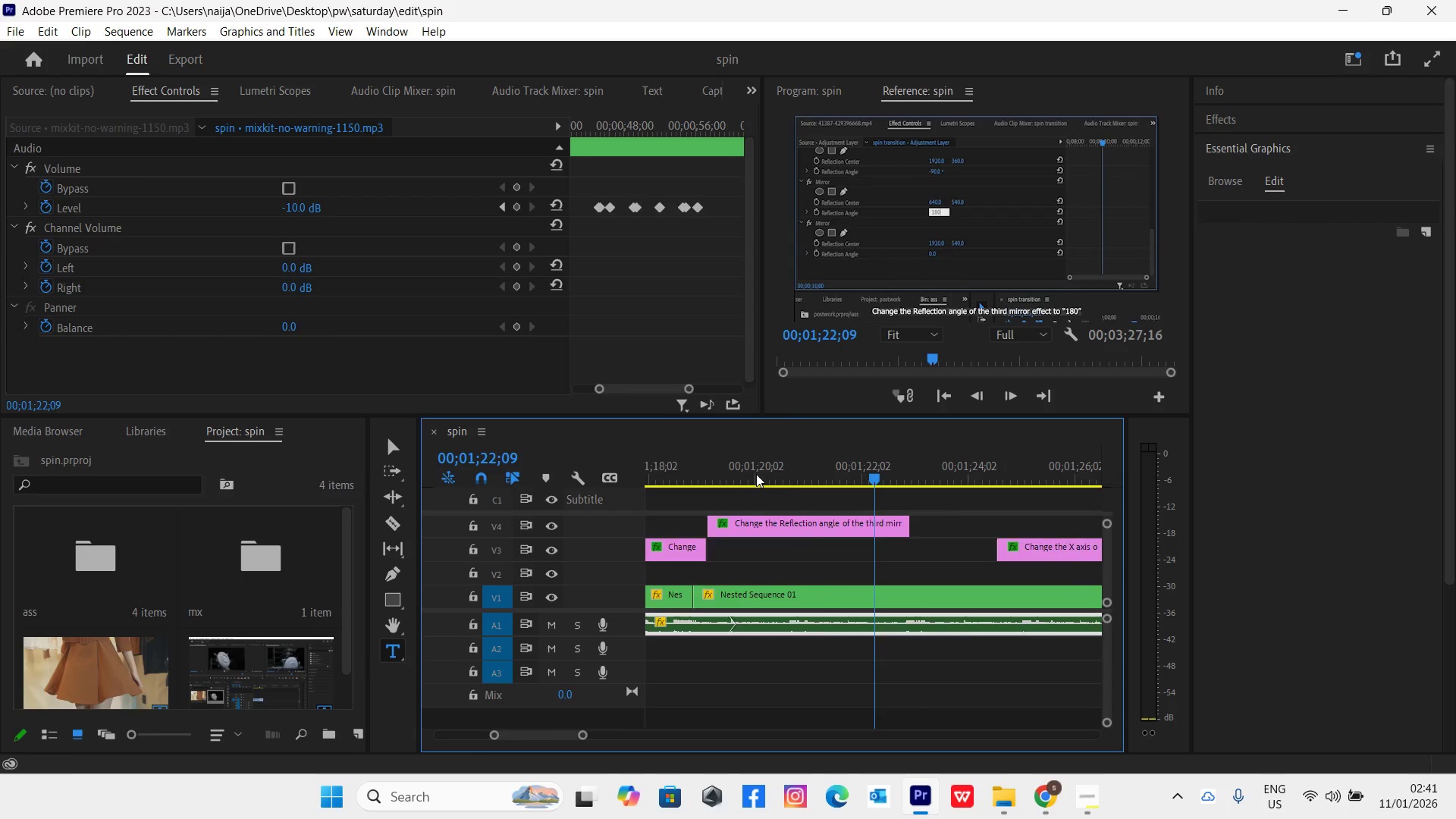 
key(Equal)
 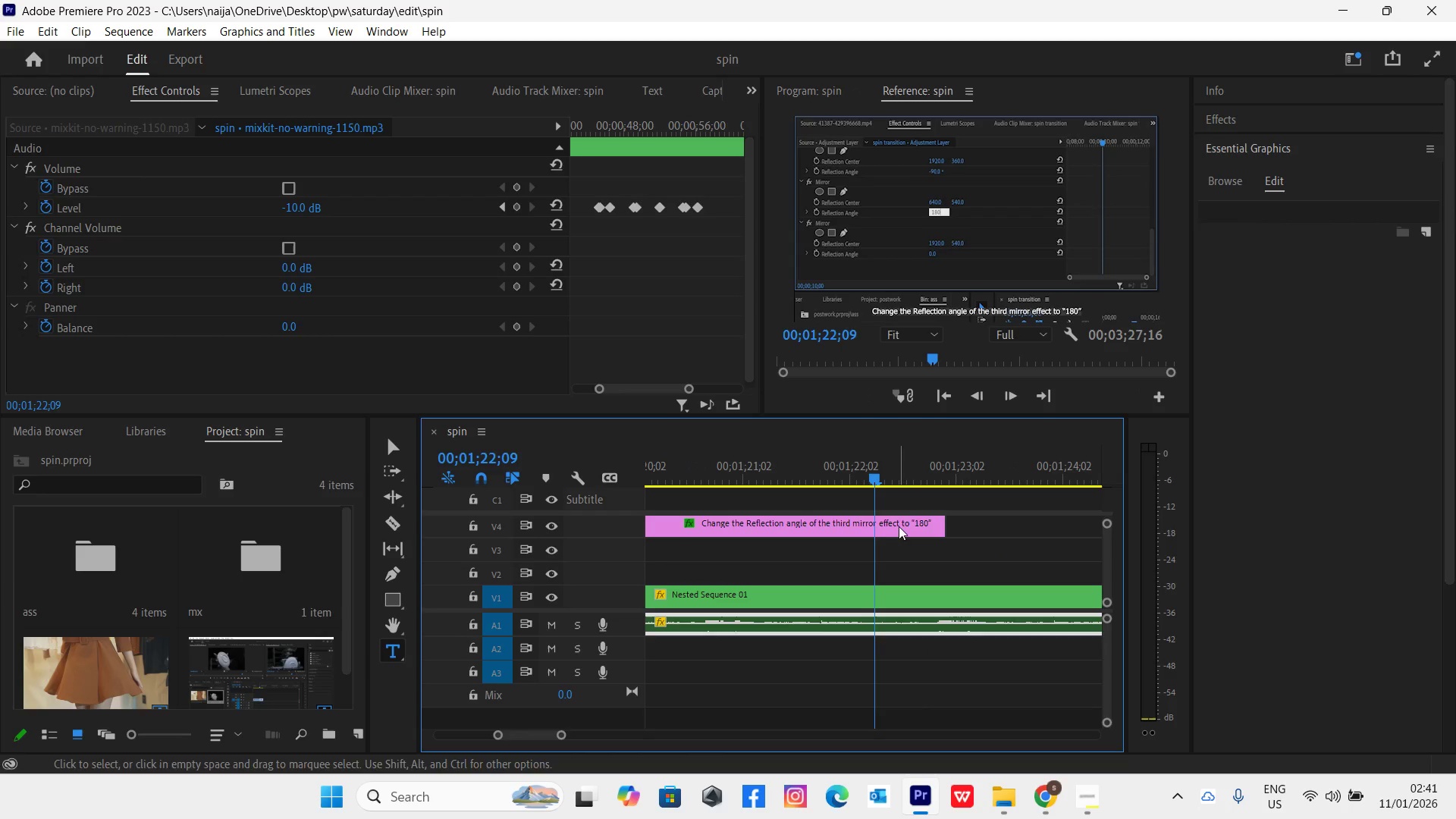 
key(Space)
 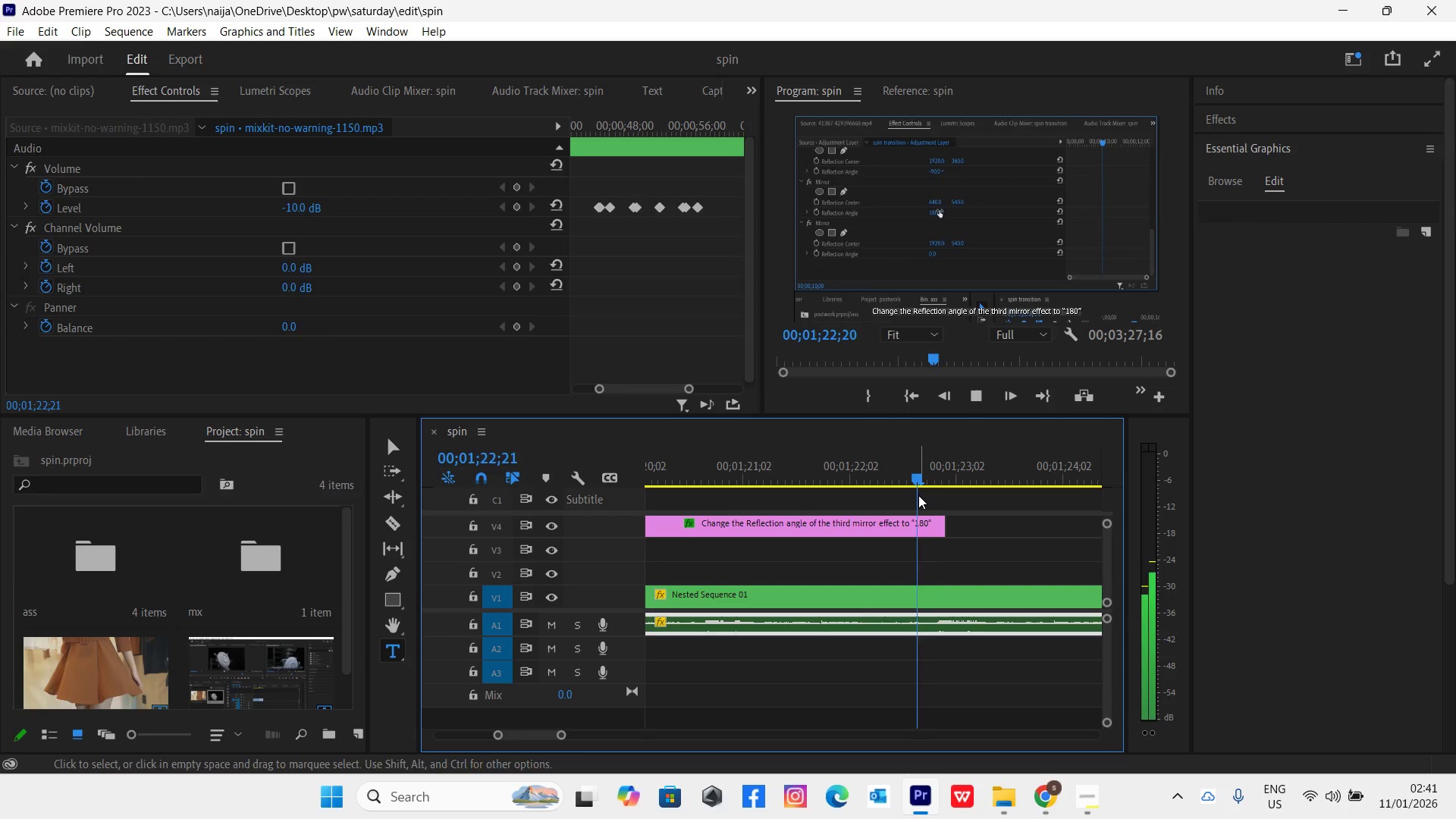 
key(Space)
 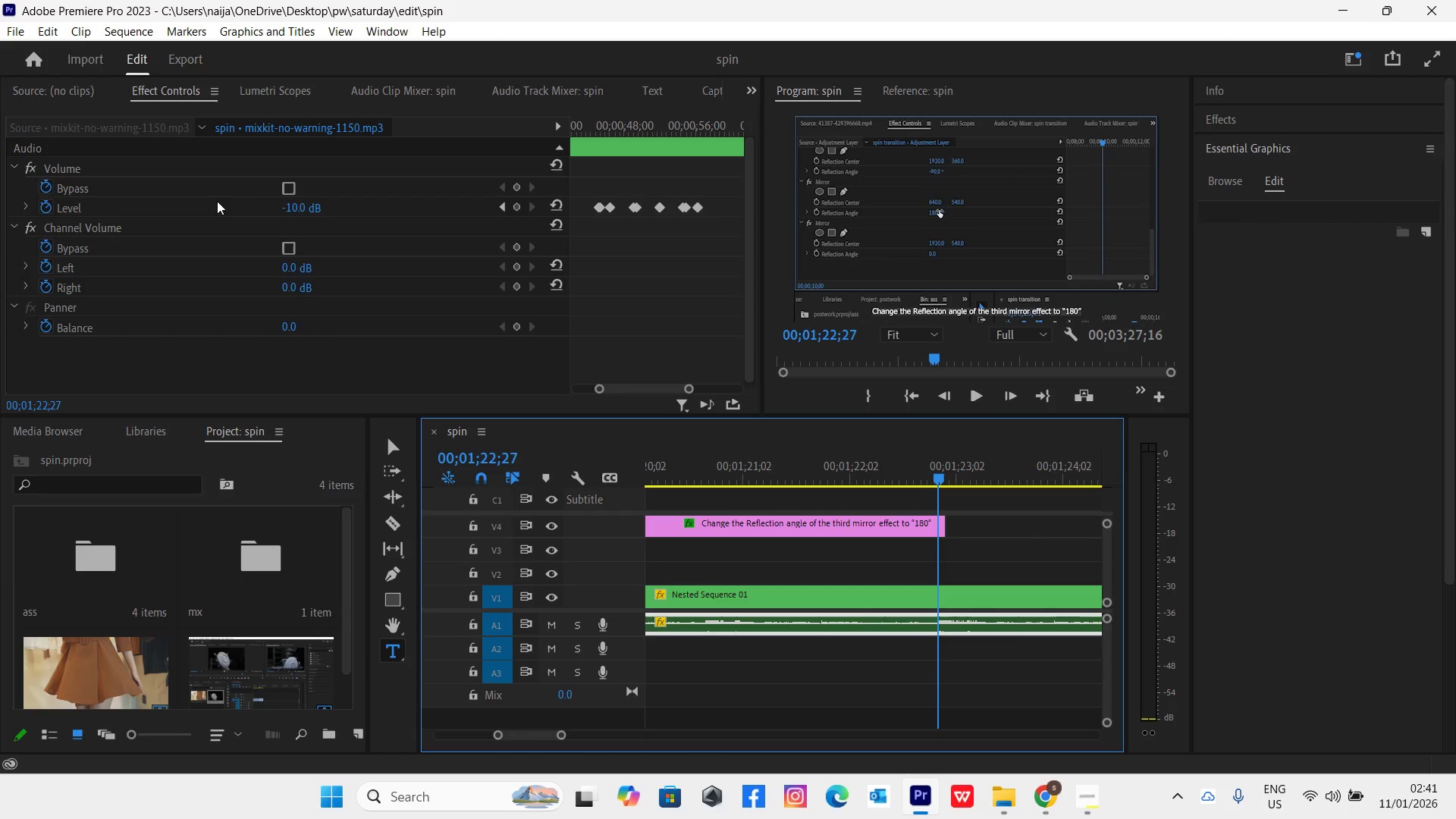 
left_click([298, 205])
 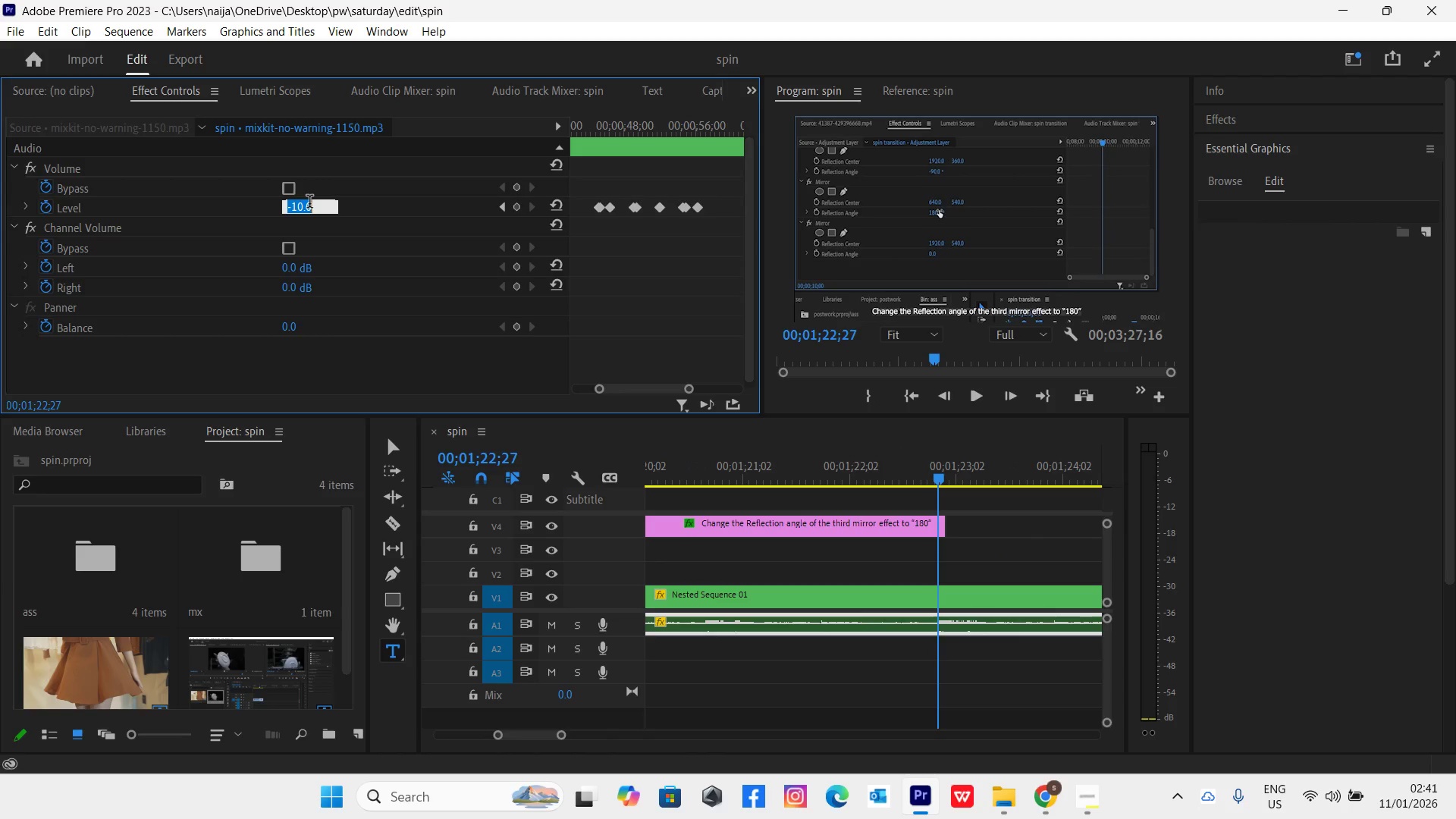 
type(-10)
 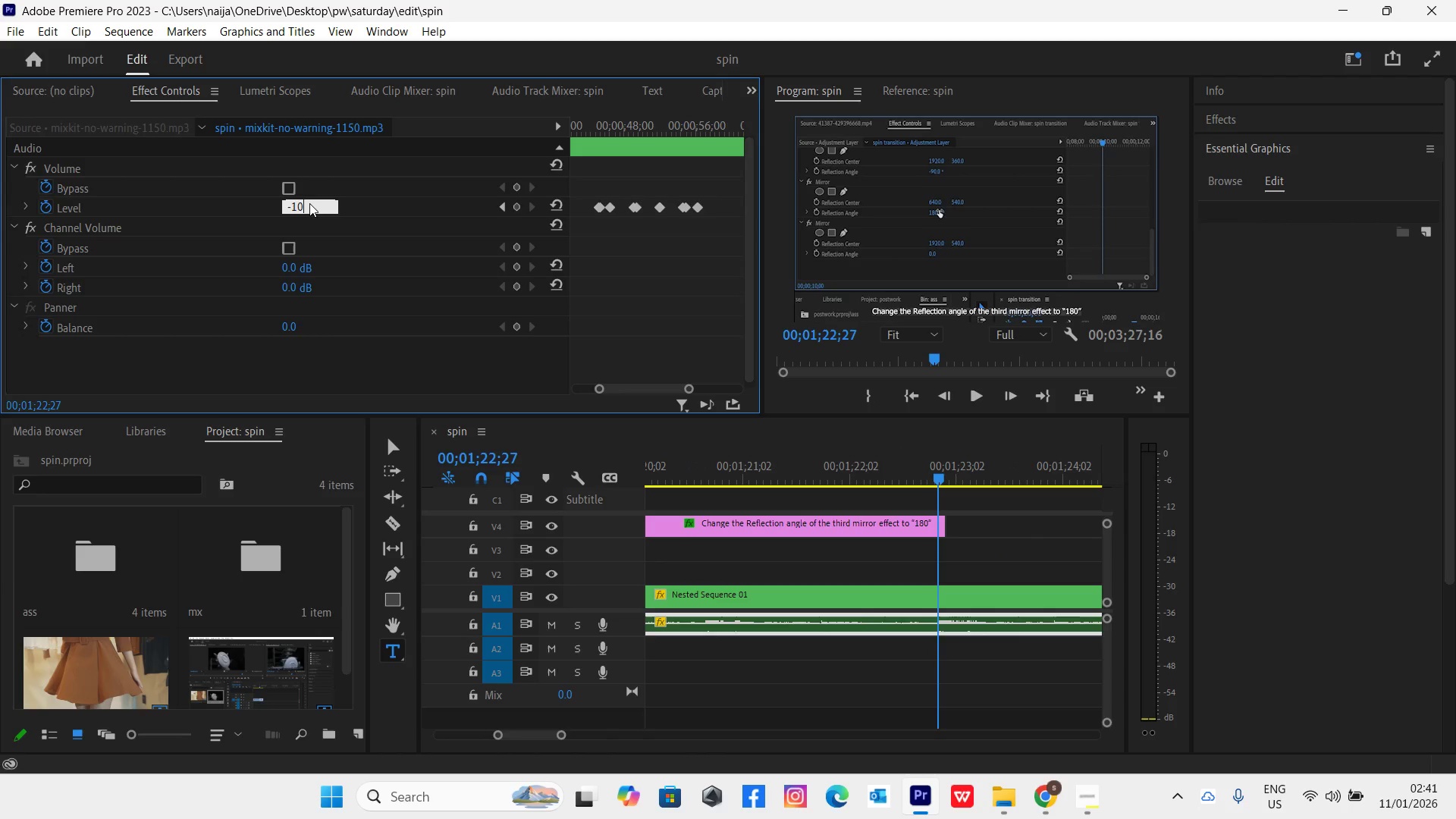 
key(Enter)
 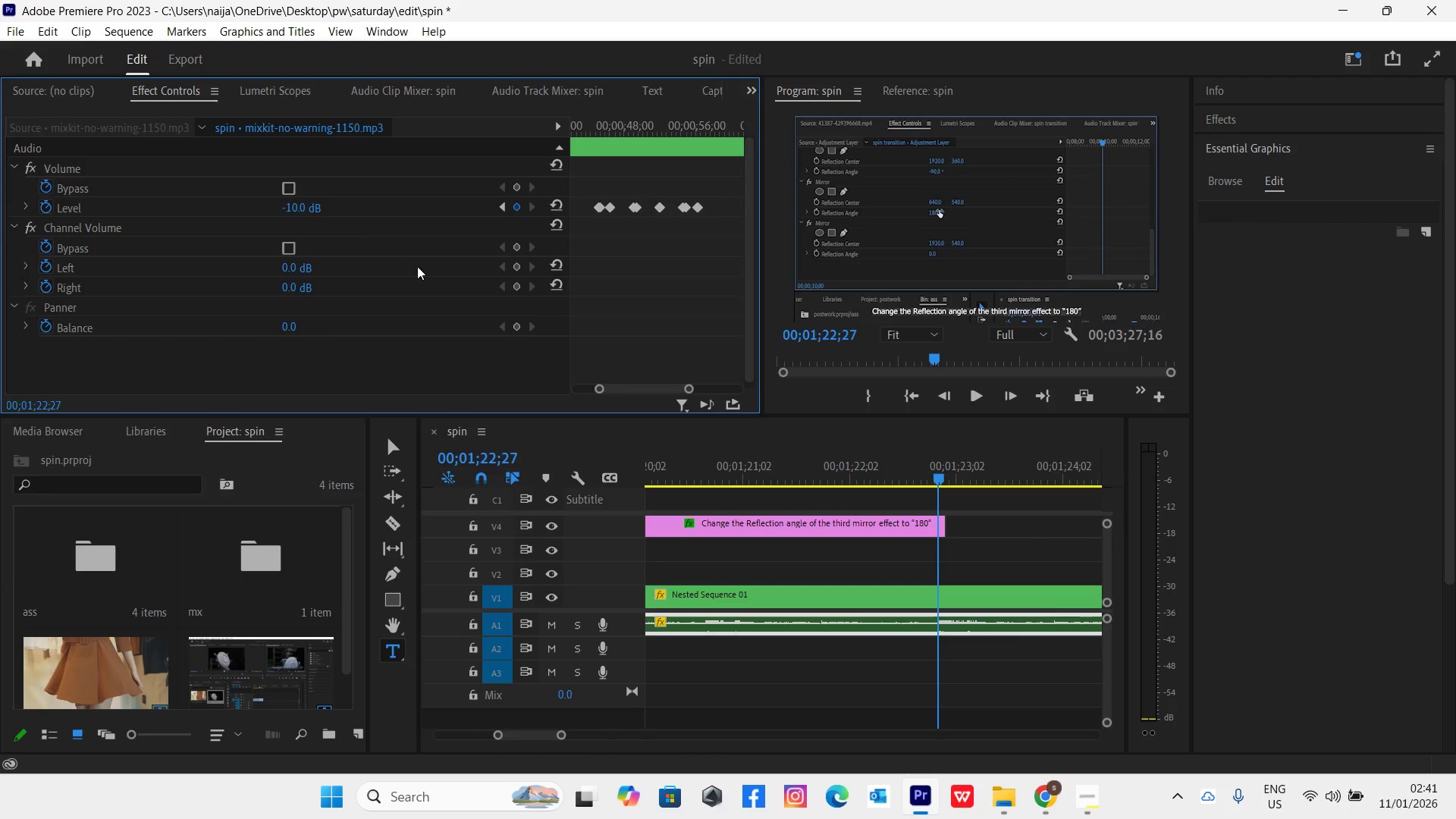 
key(Space)
 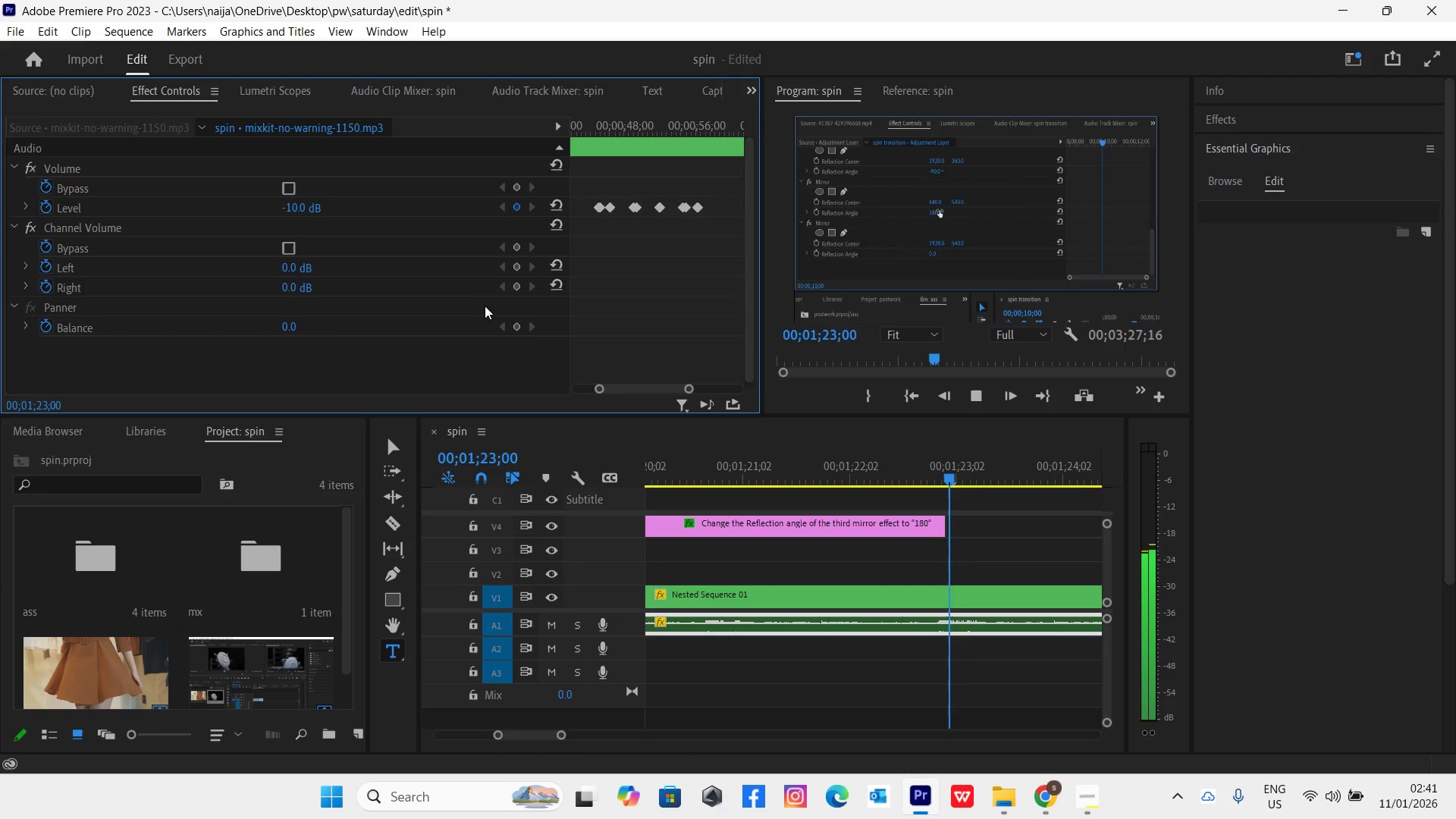 
key(Space)
 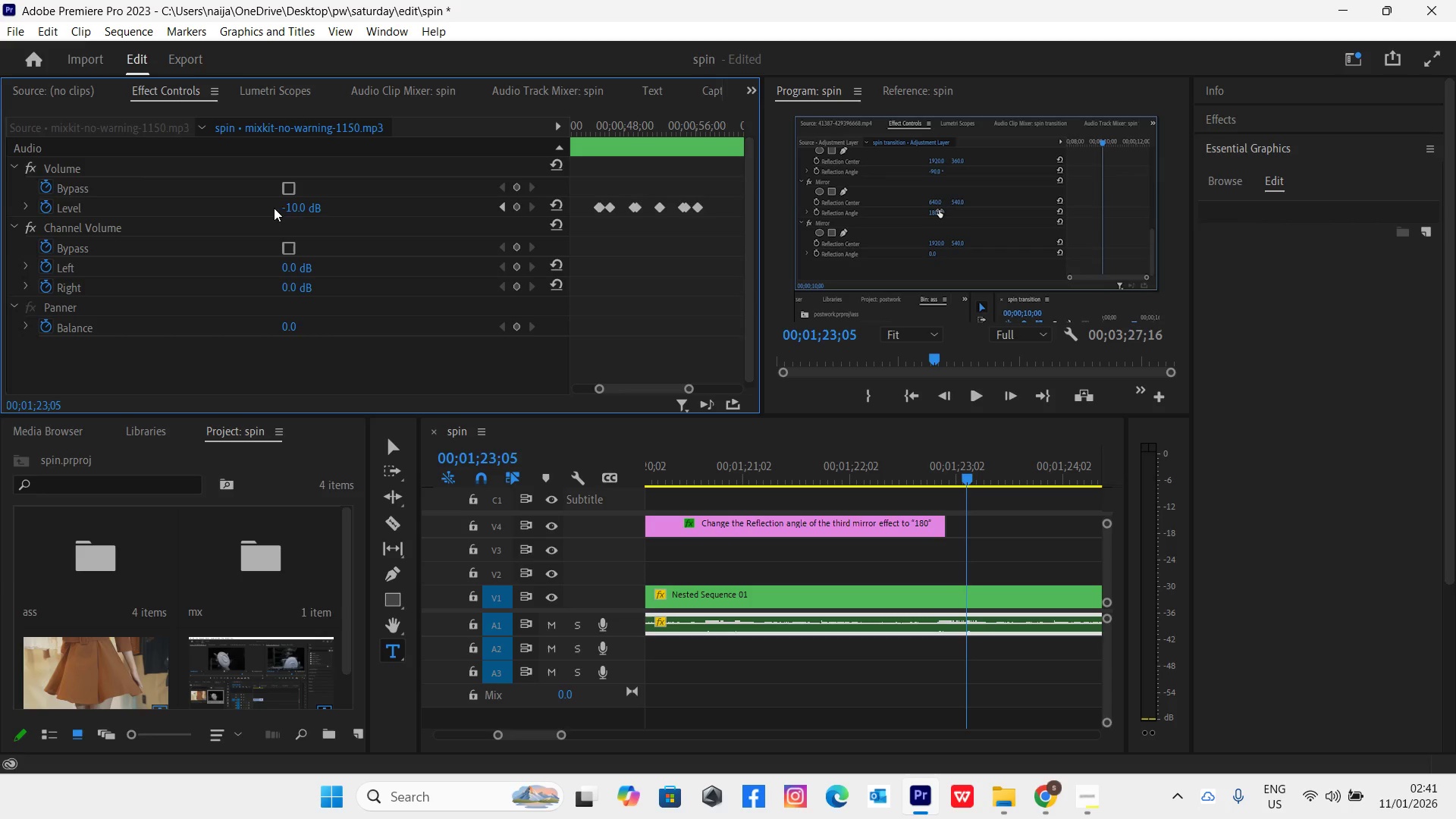 
left_click([297, 211])
 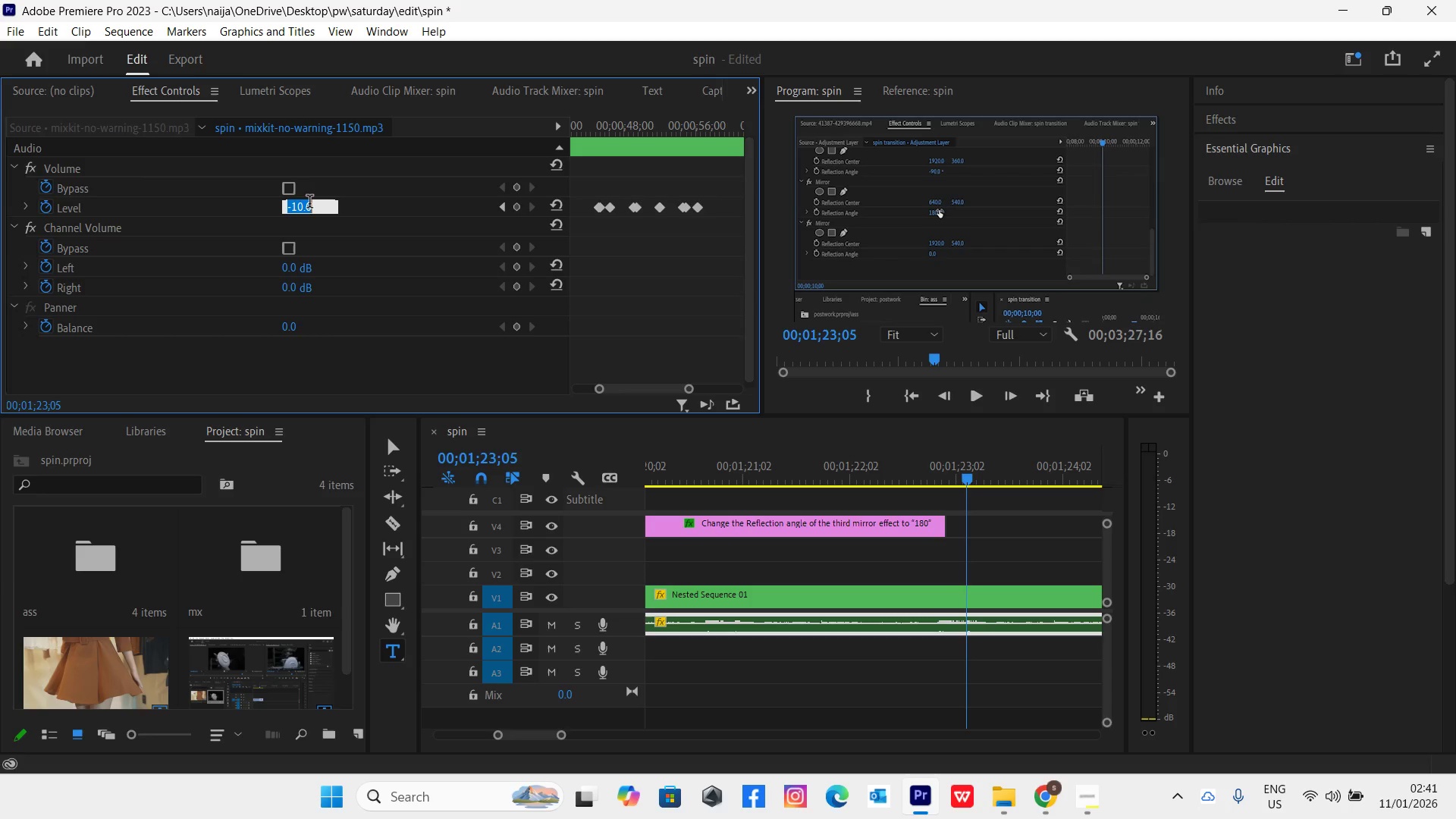 
key(0)
 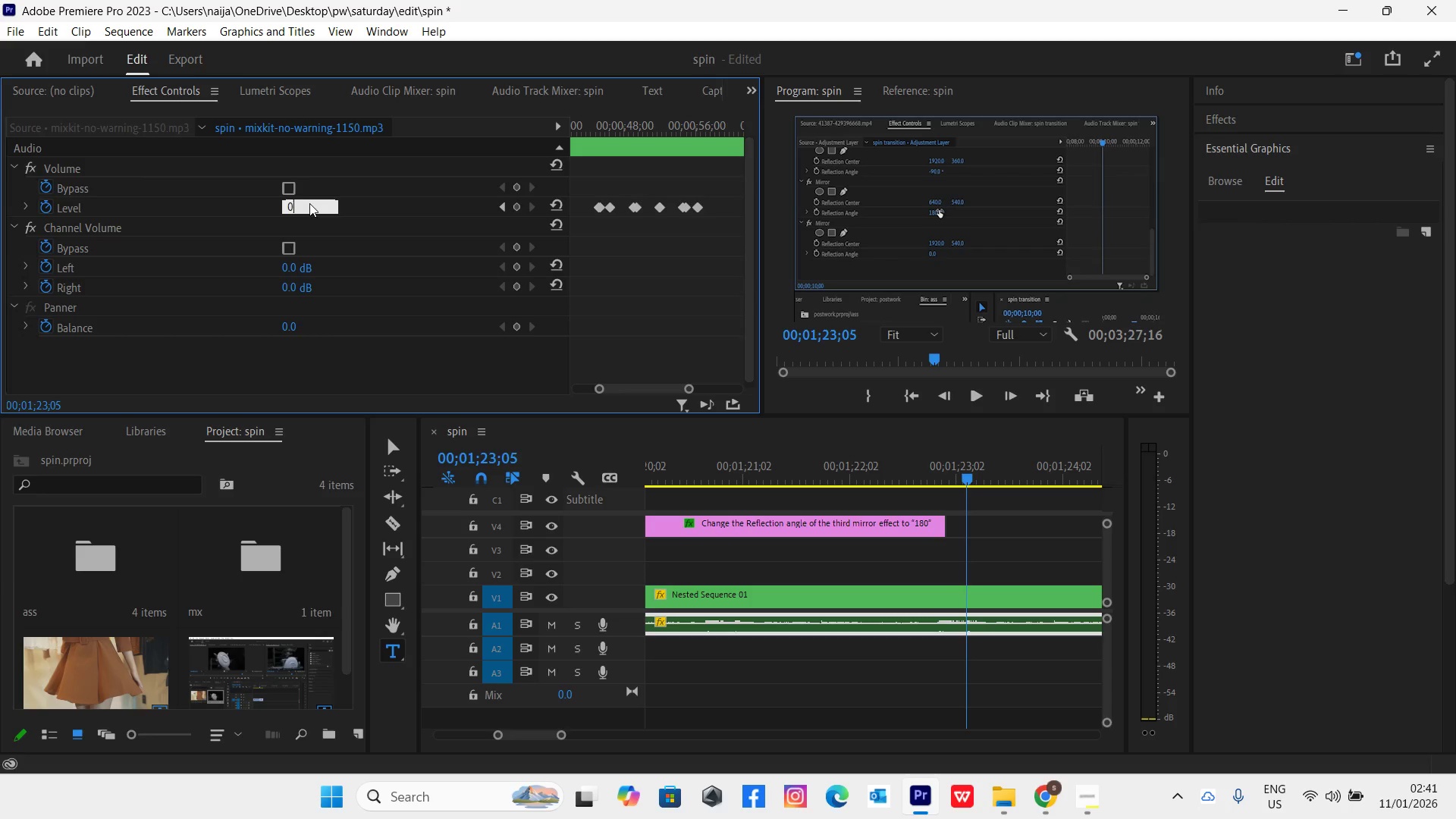 
key(Enter)
 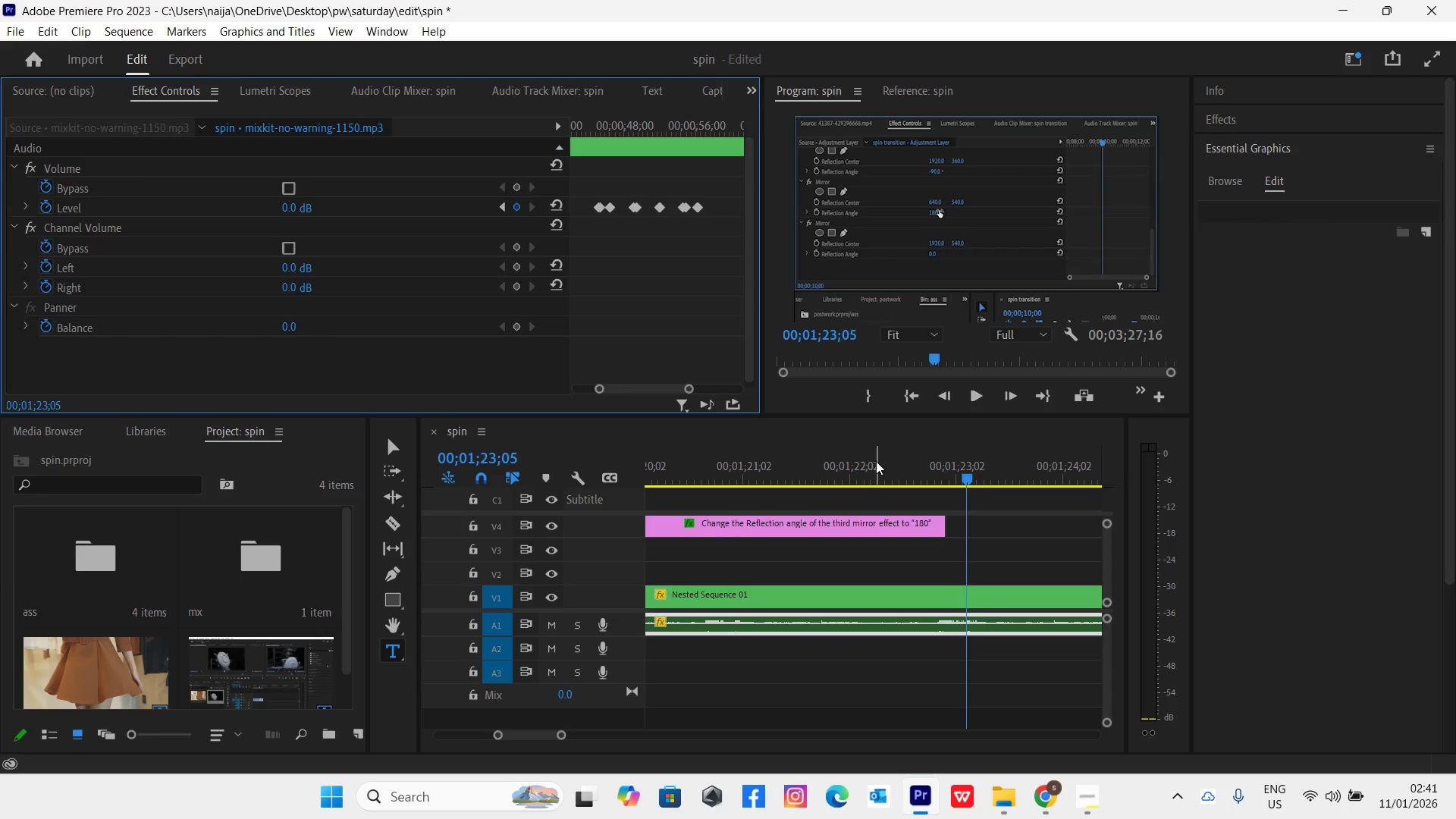 
left_click([883, 470])
 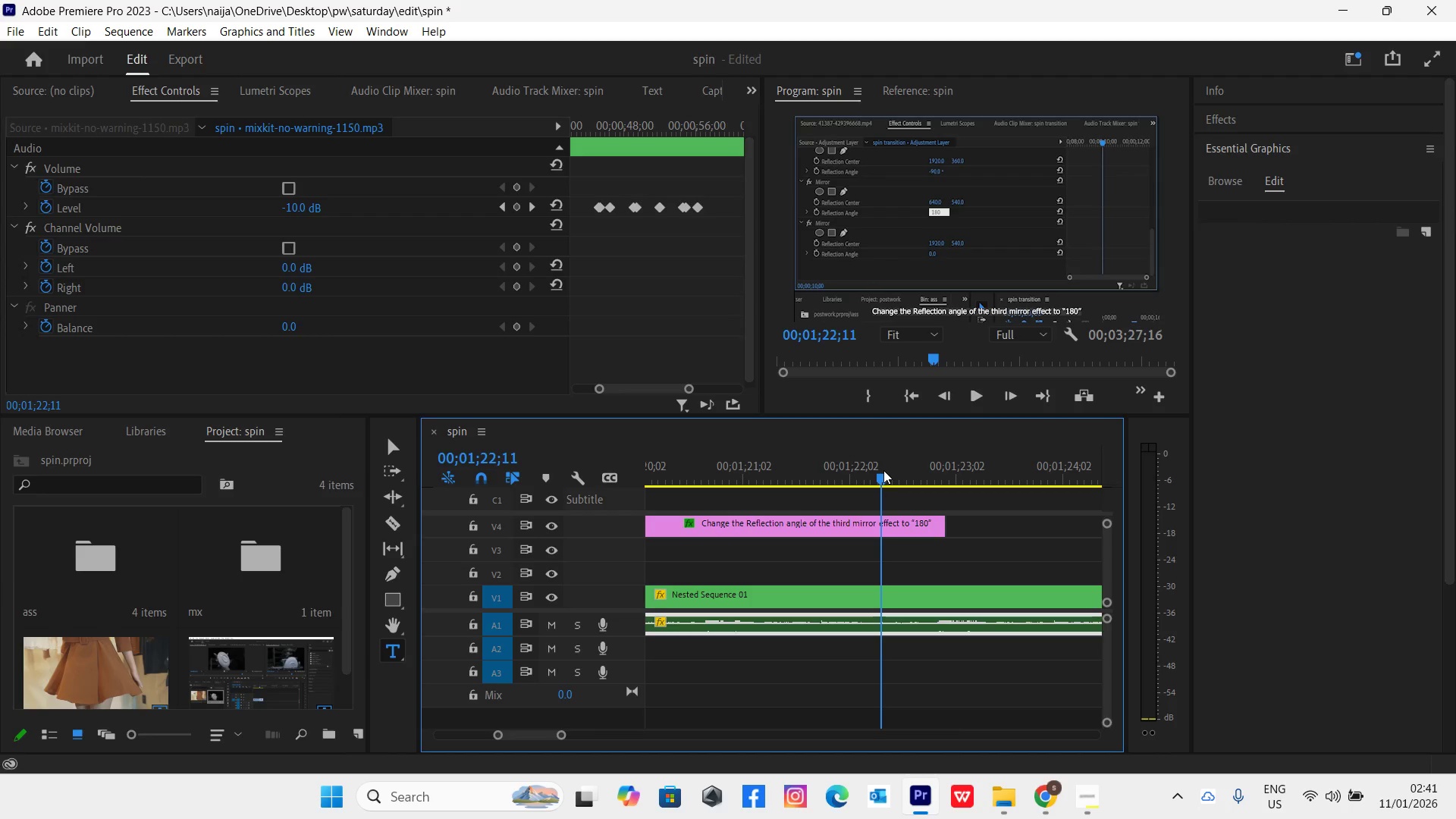 
key(Space)
 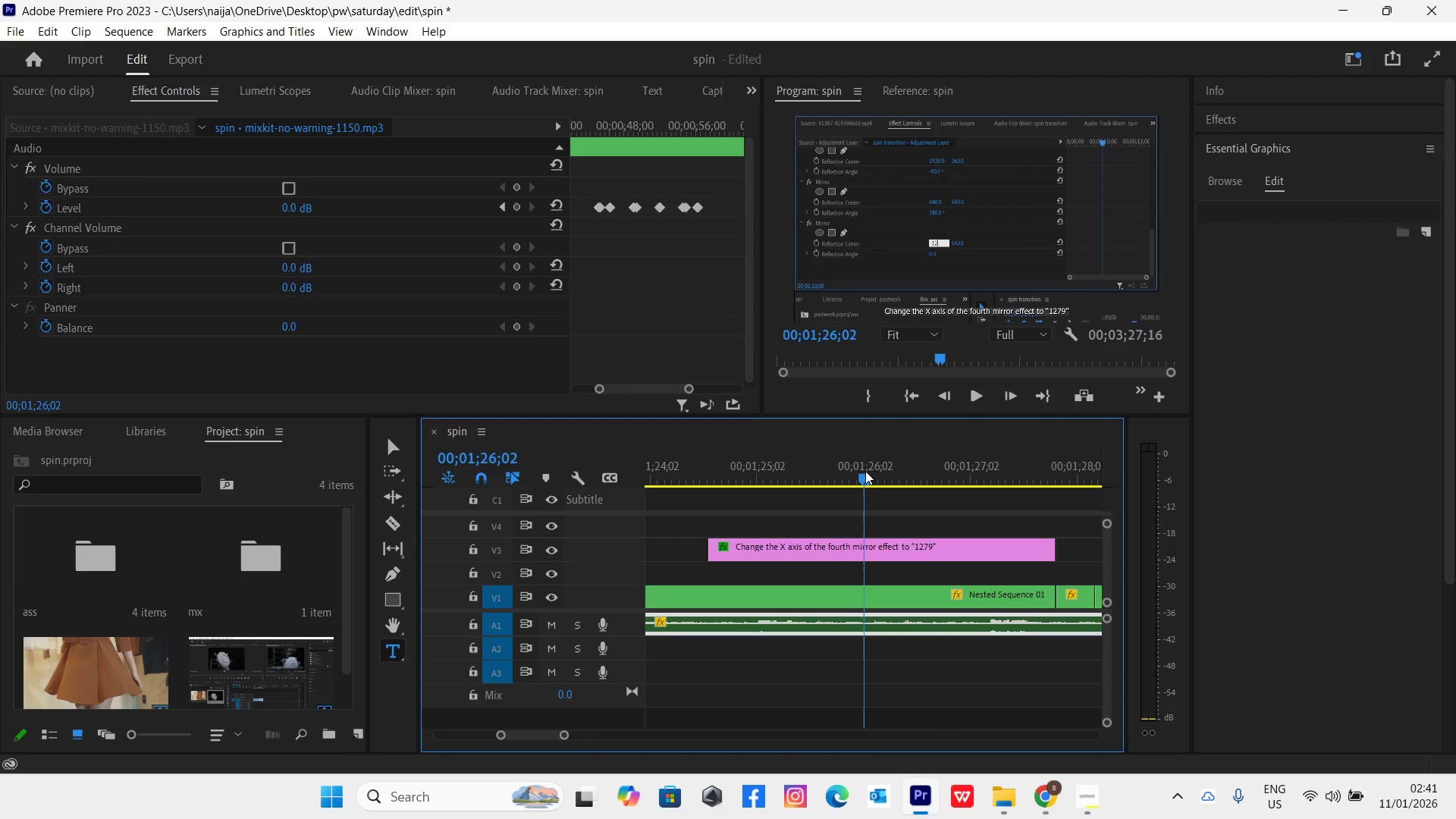 
key(Minus)
 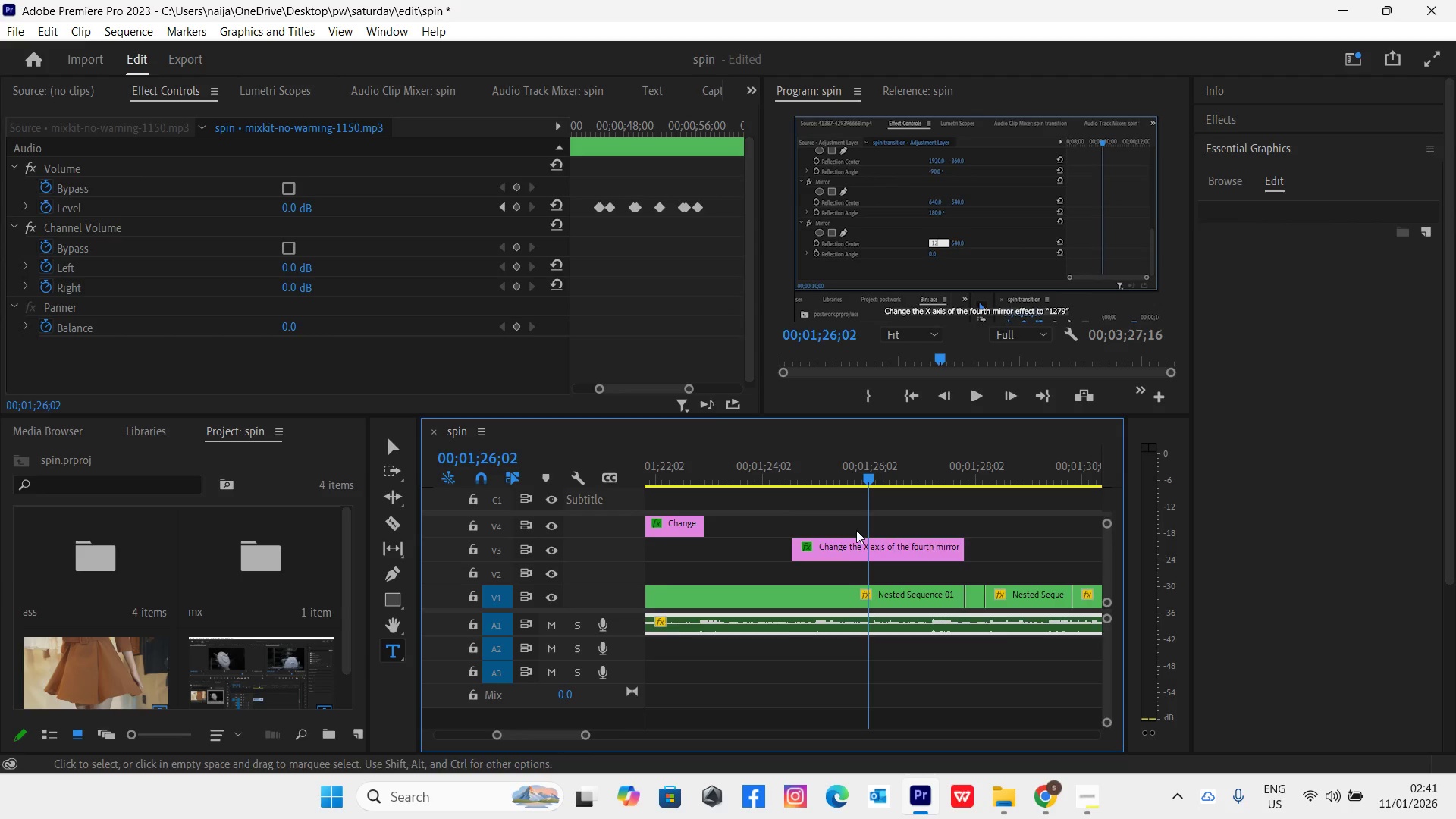 
key(Minus)
 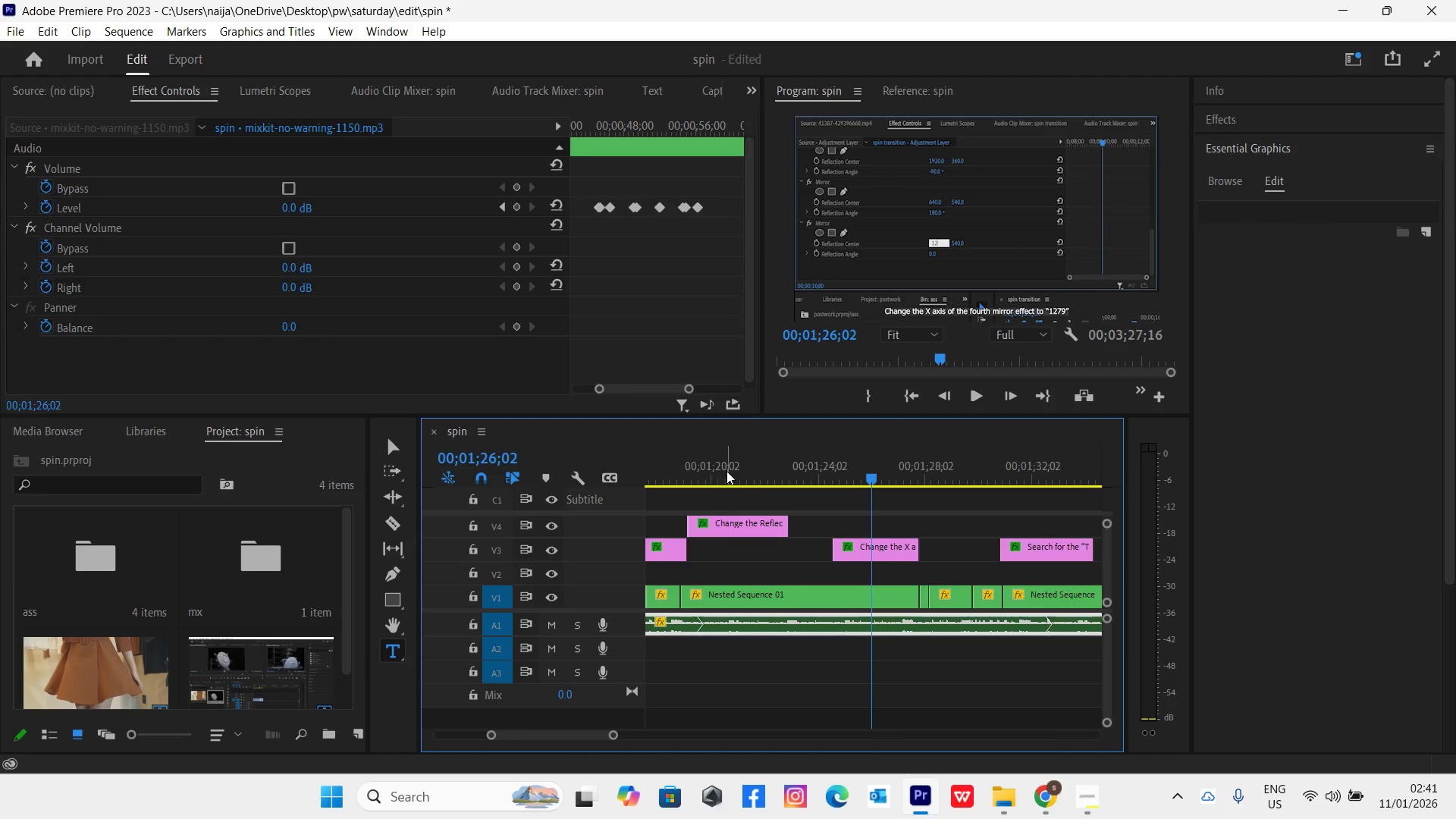 
left_click([761, 476])
 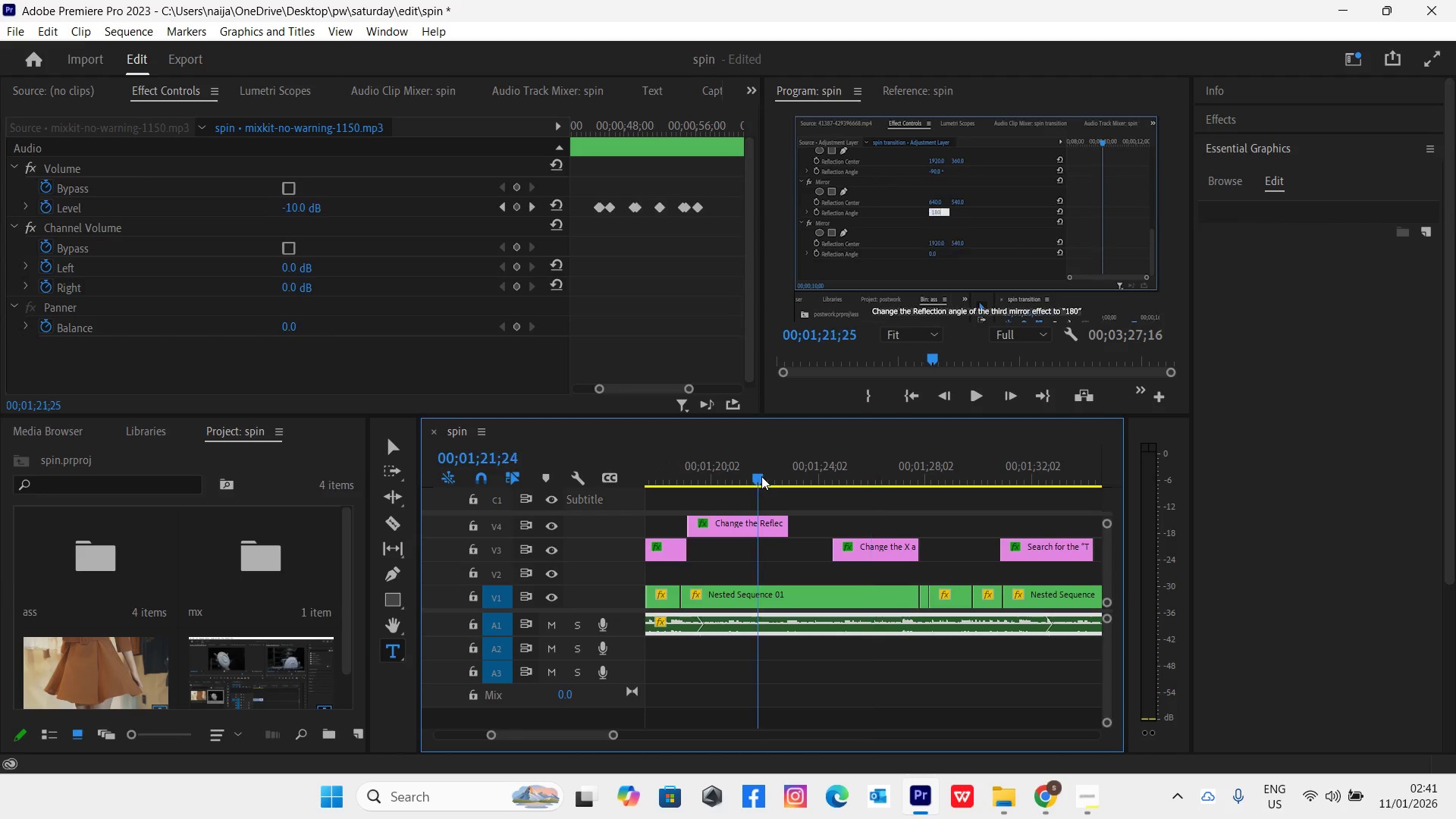 
key(Space)
 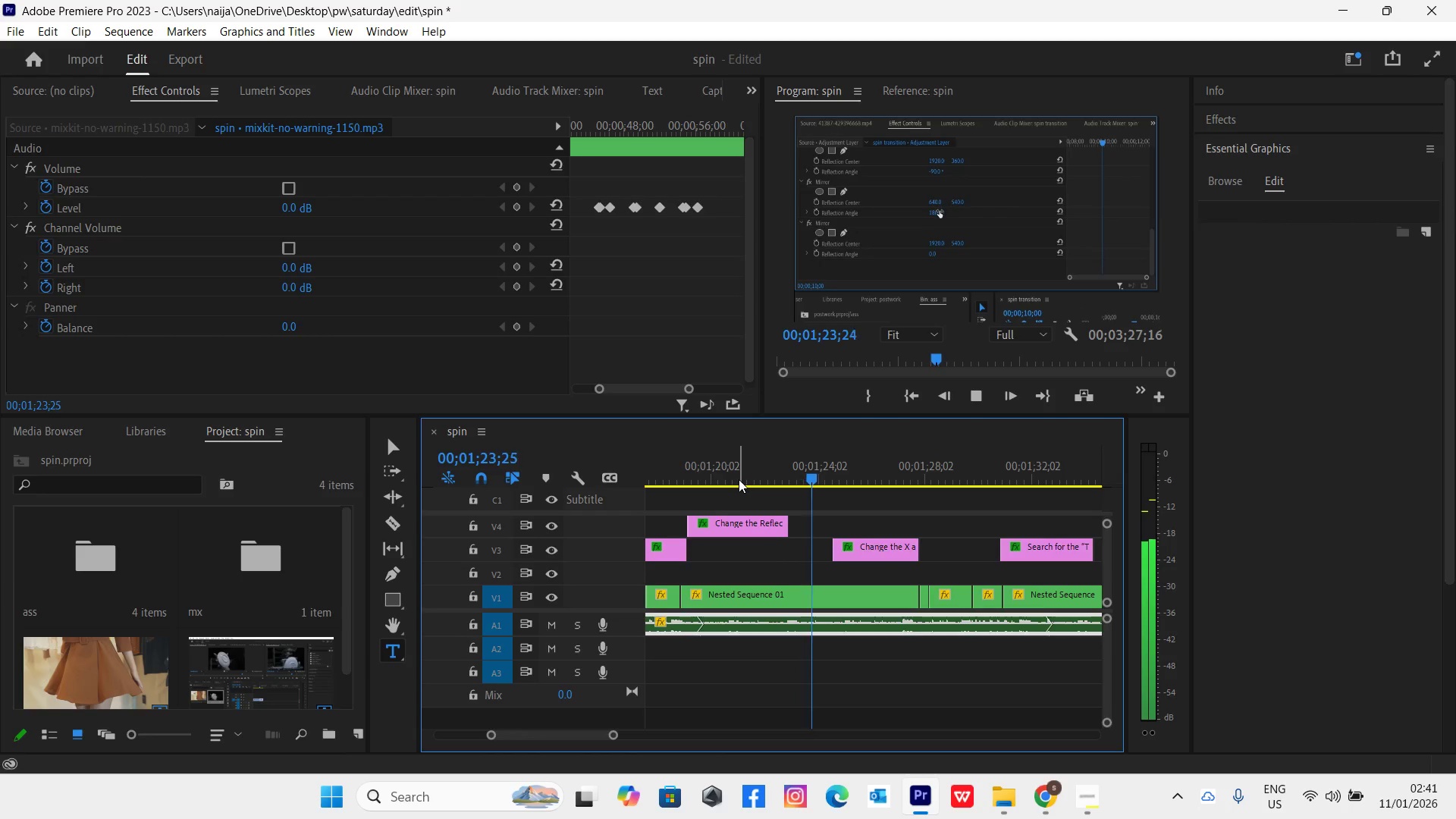 
key(Space)
 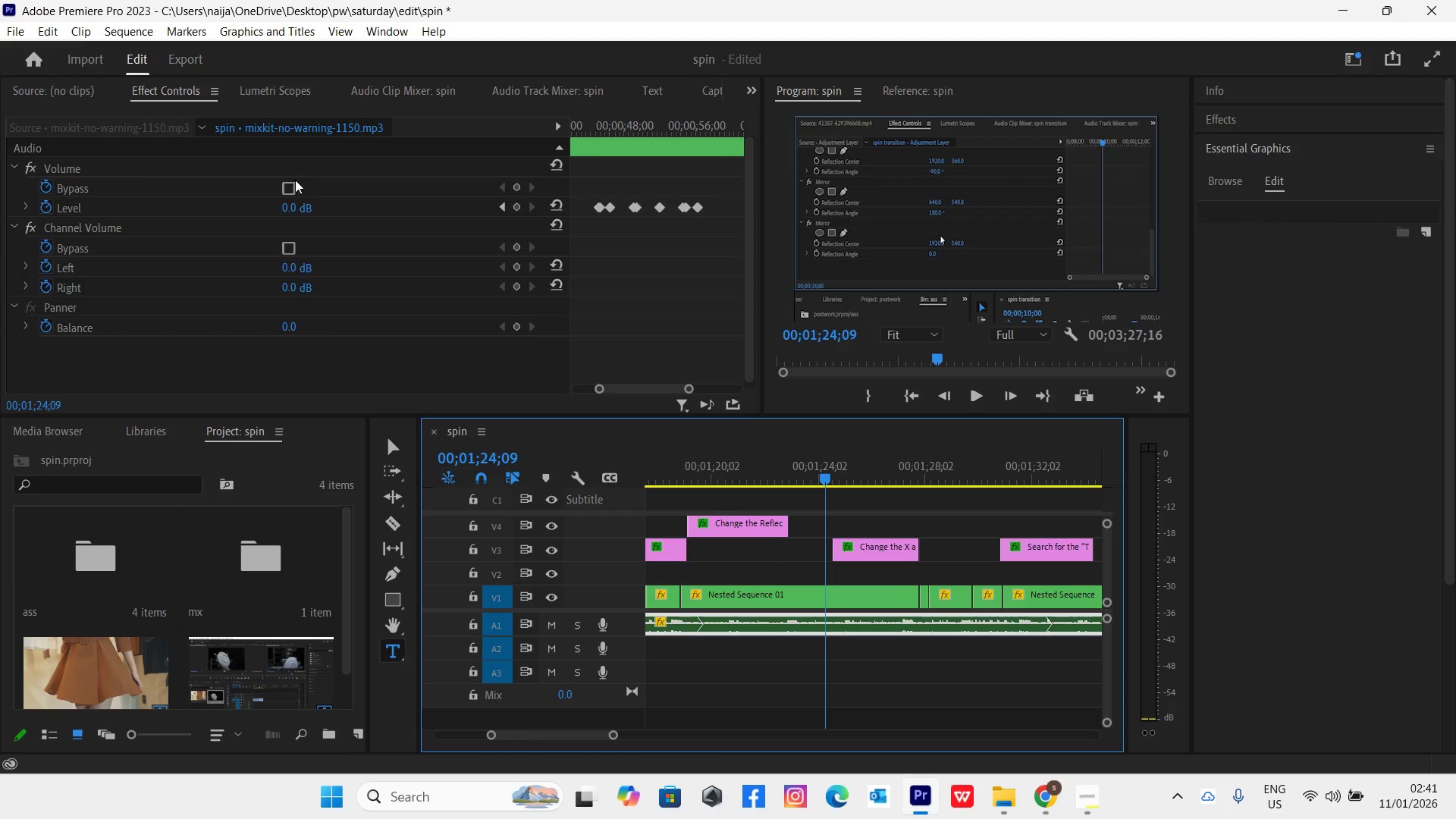 
left_click([289, 203])
 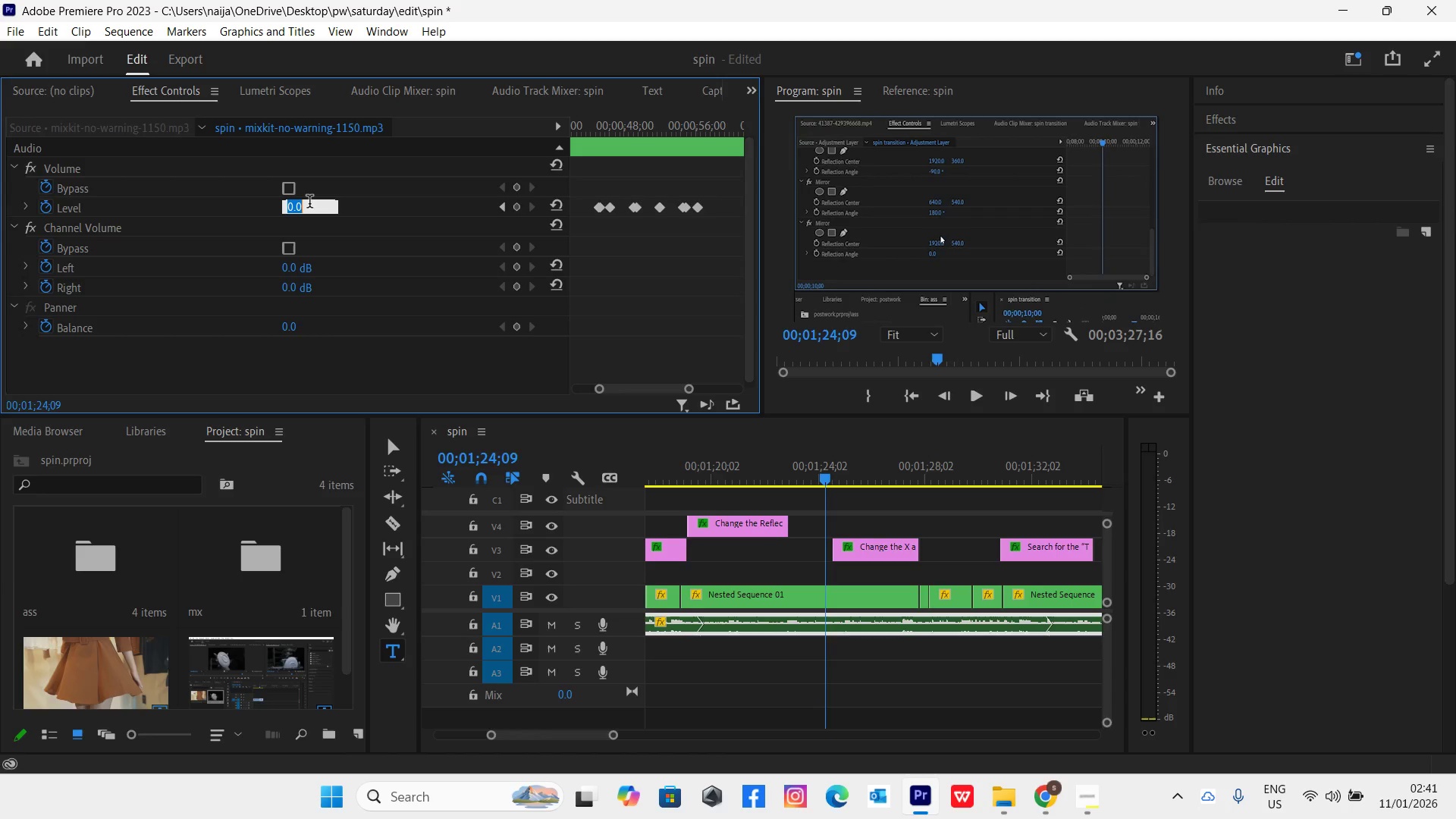 
key(0)
 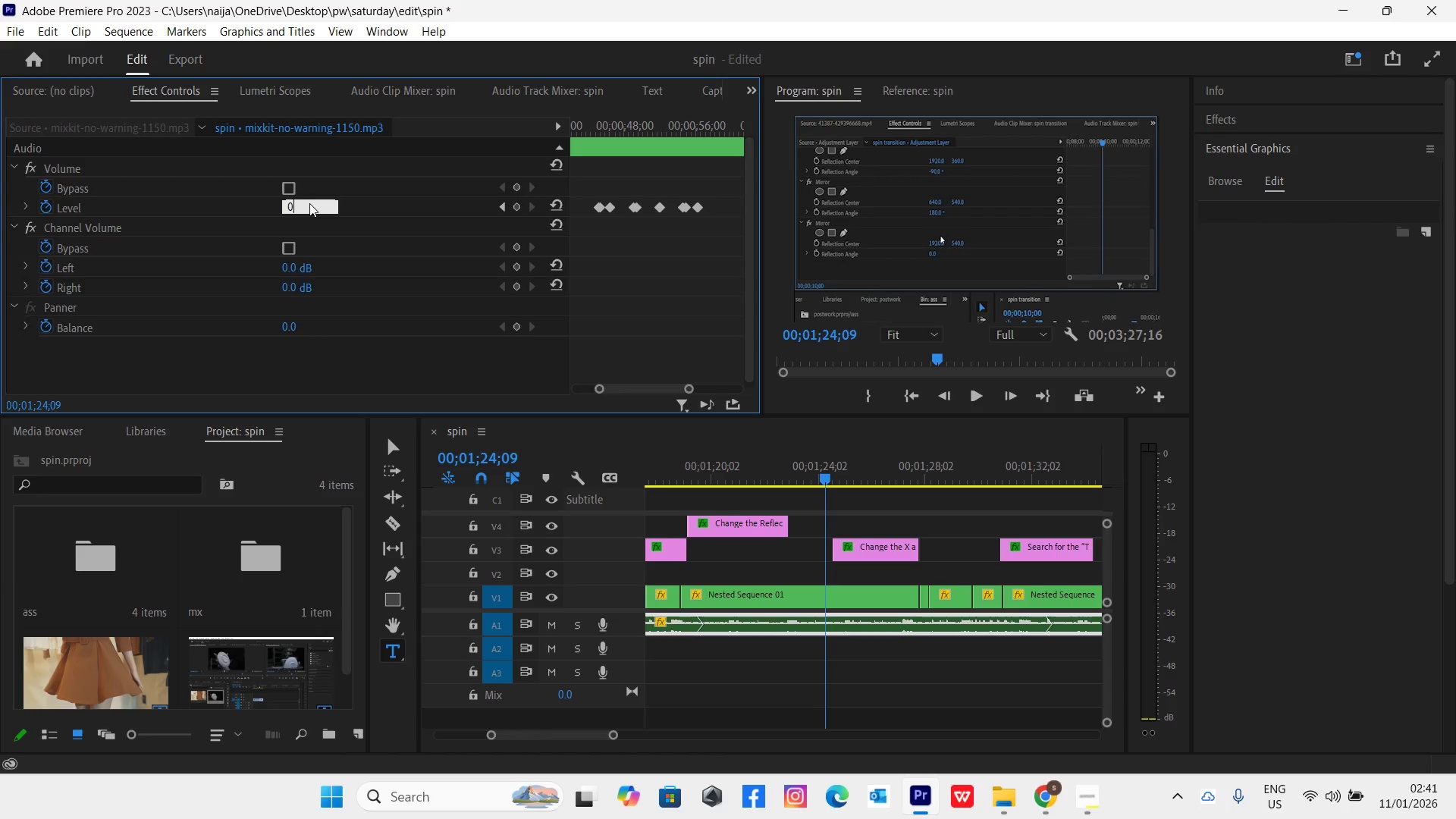 
key(Enter)
 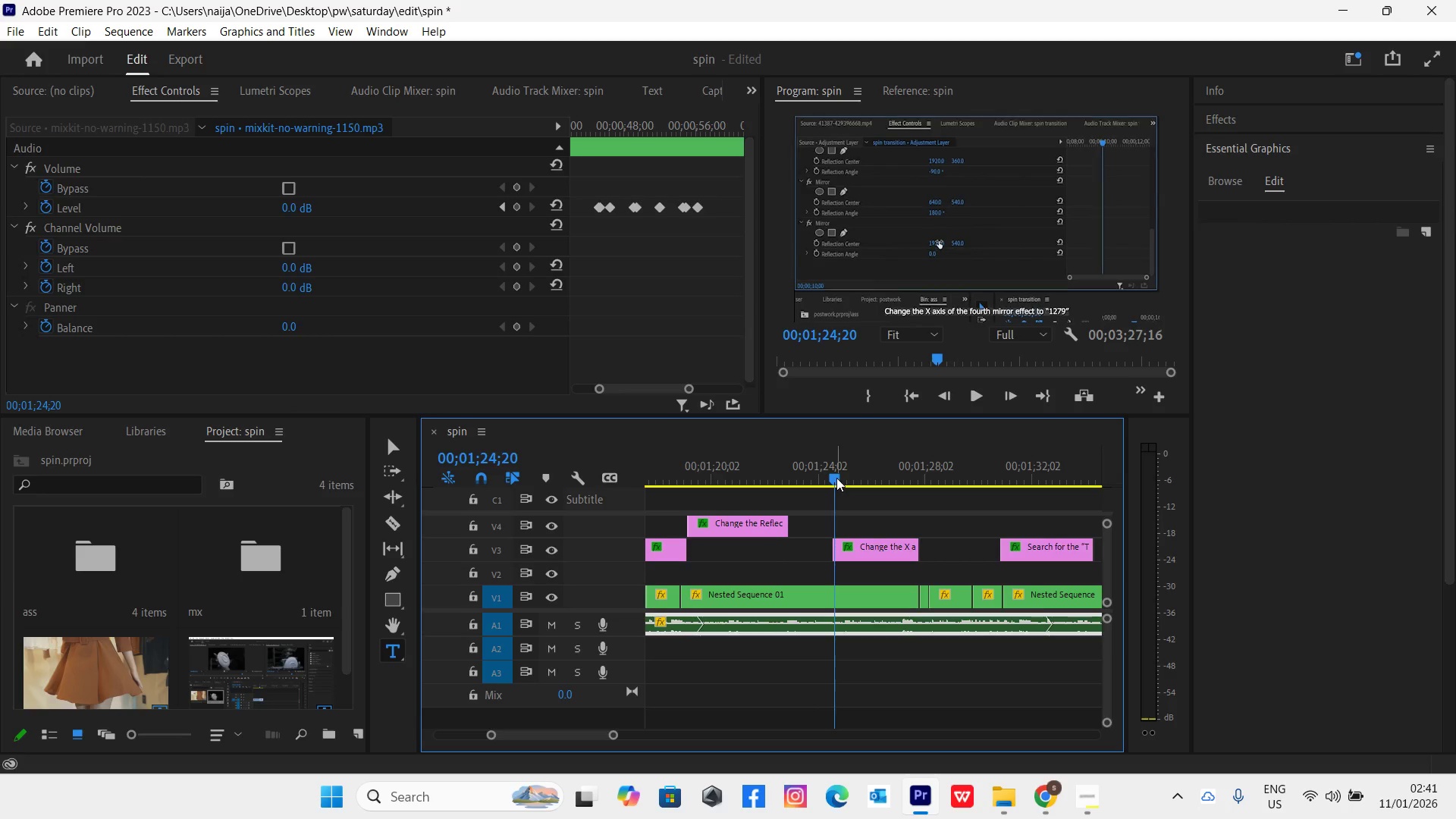 
left_click([292, 209])
 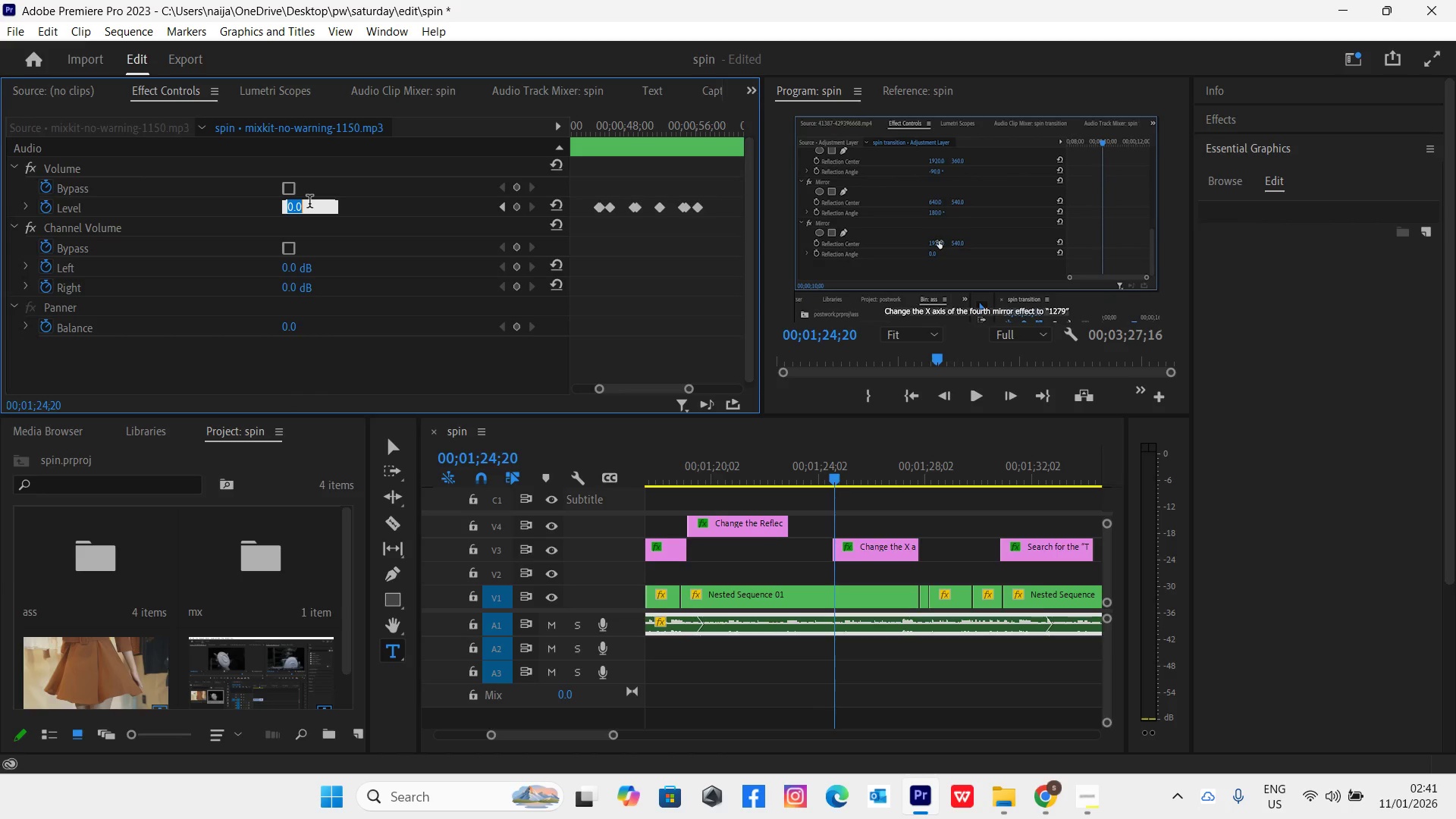 
type(-10)
 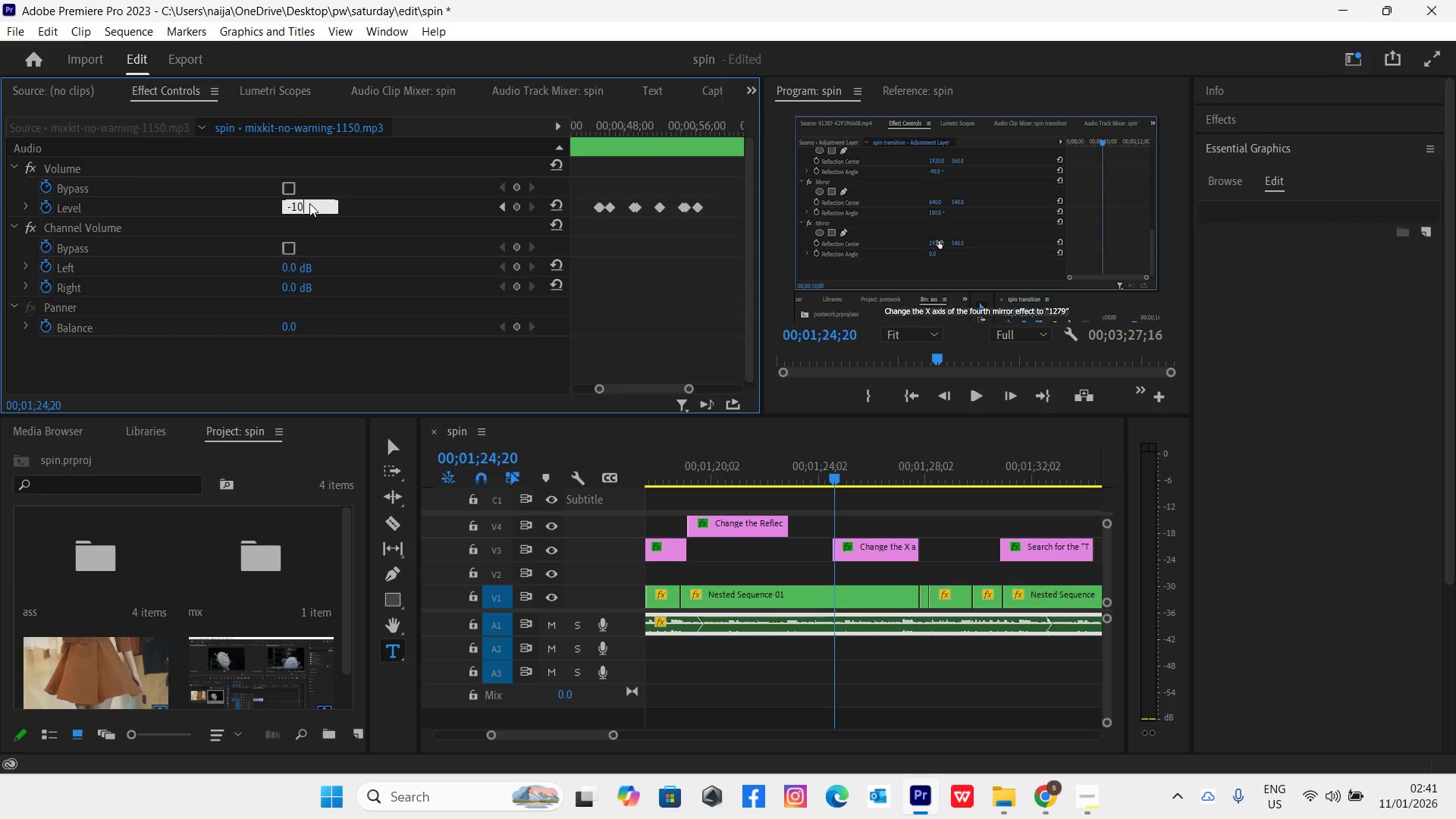 
key(Enter)
 